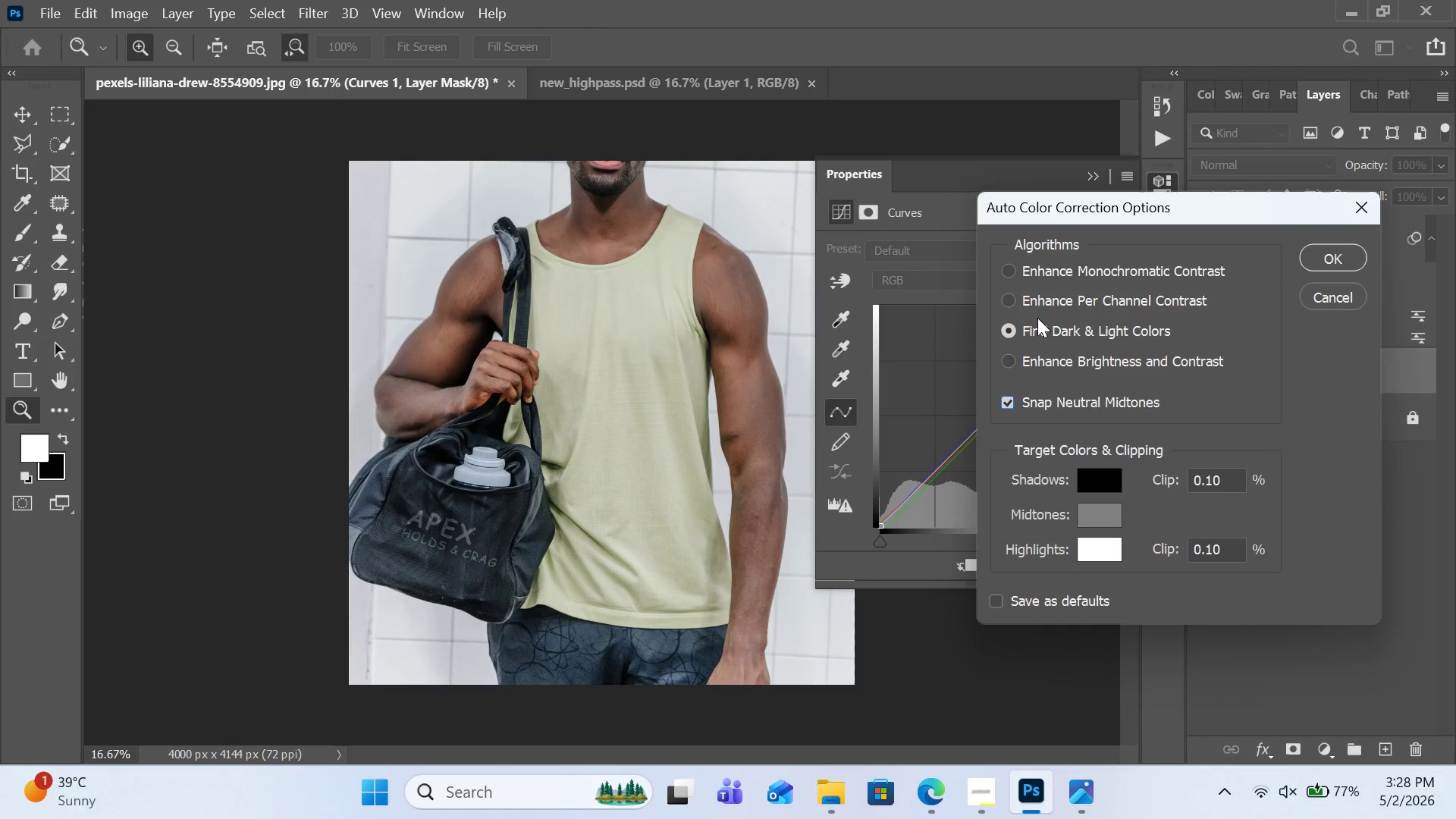 
double_click([1040, 310])
 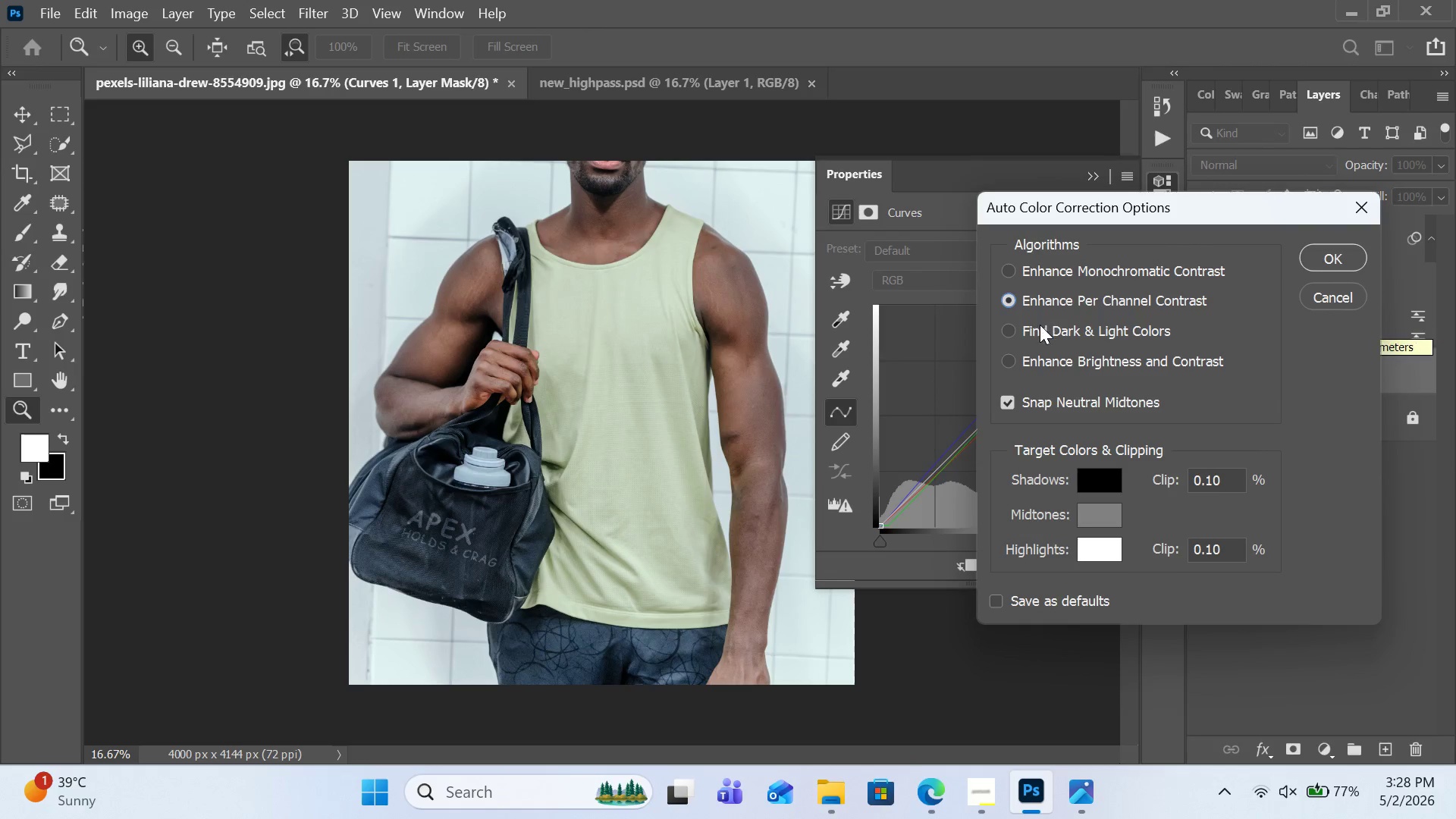 
left_click([1040, 327])
 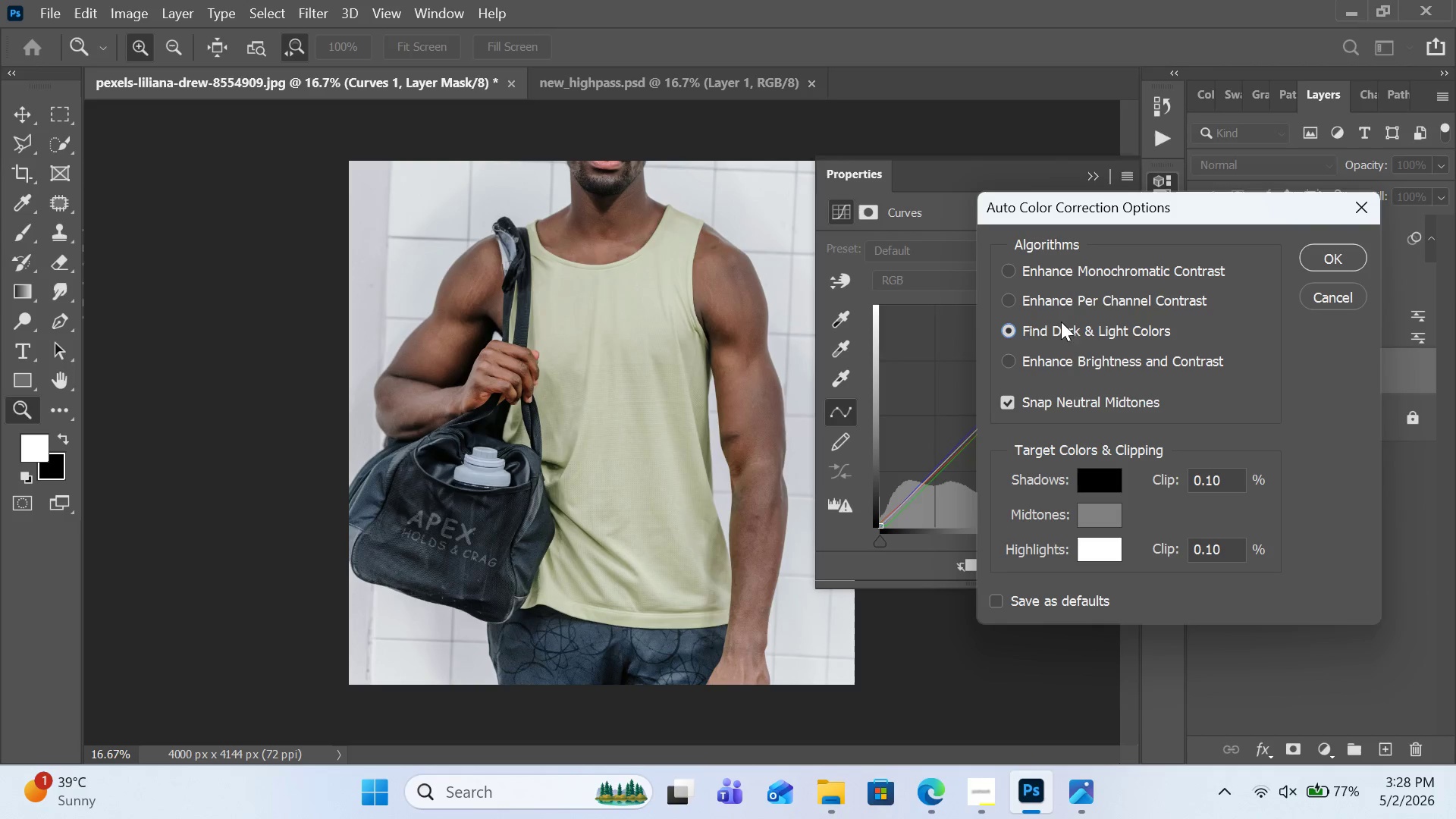 
left_click([1069, 356])
 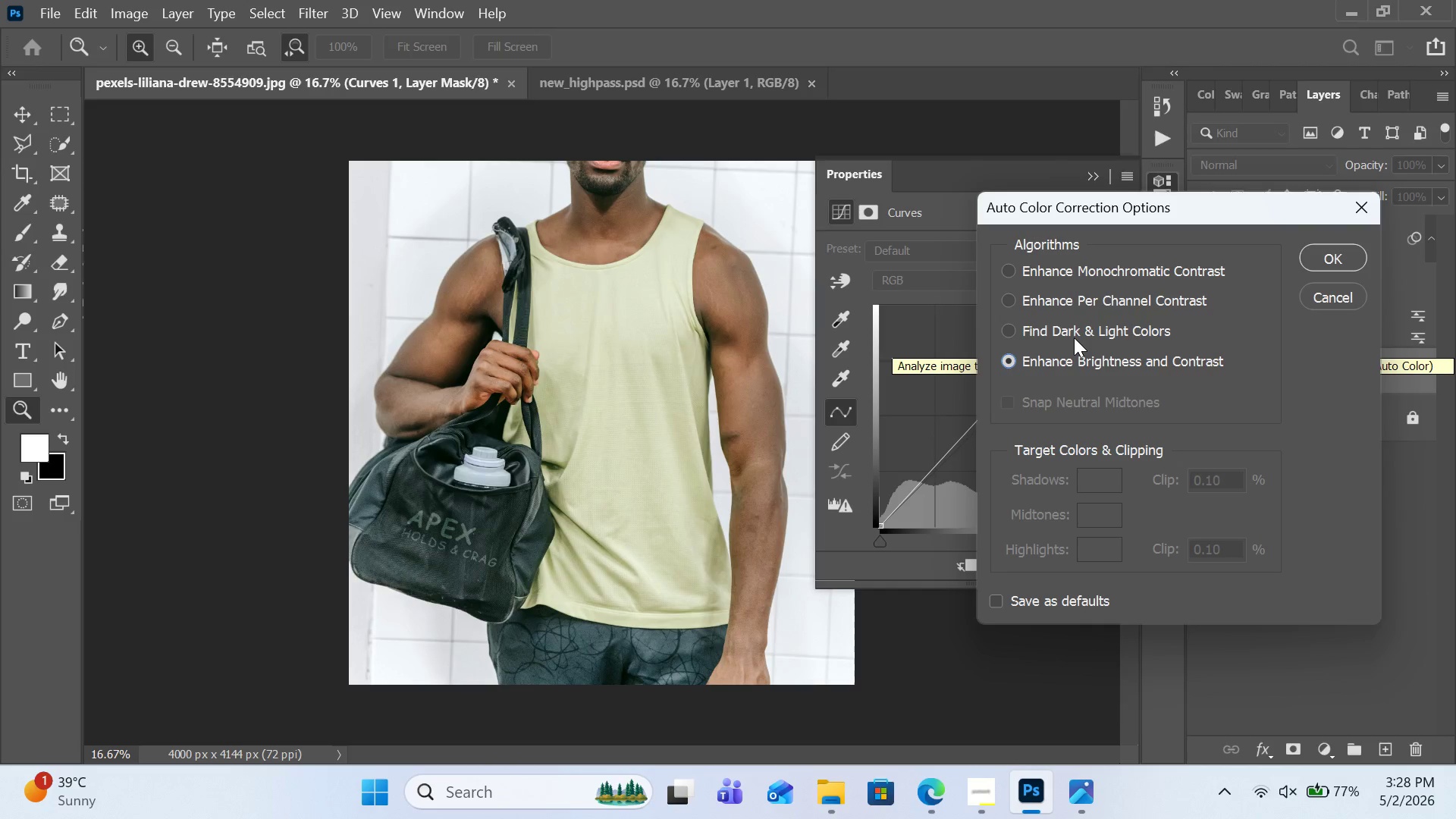 
left_click([1074, 337])
 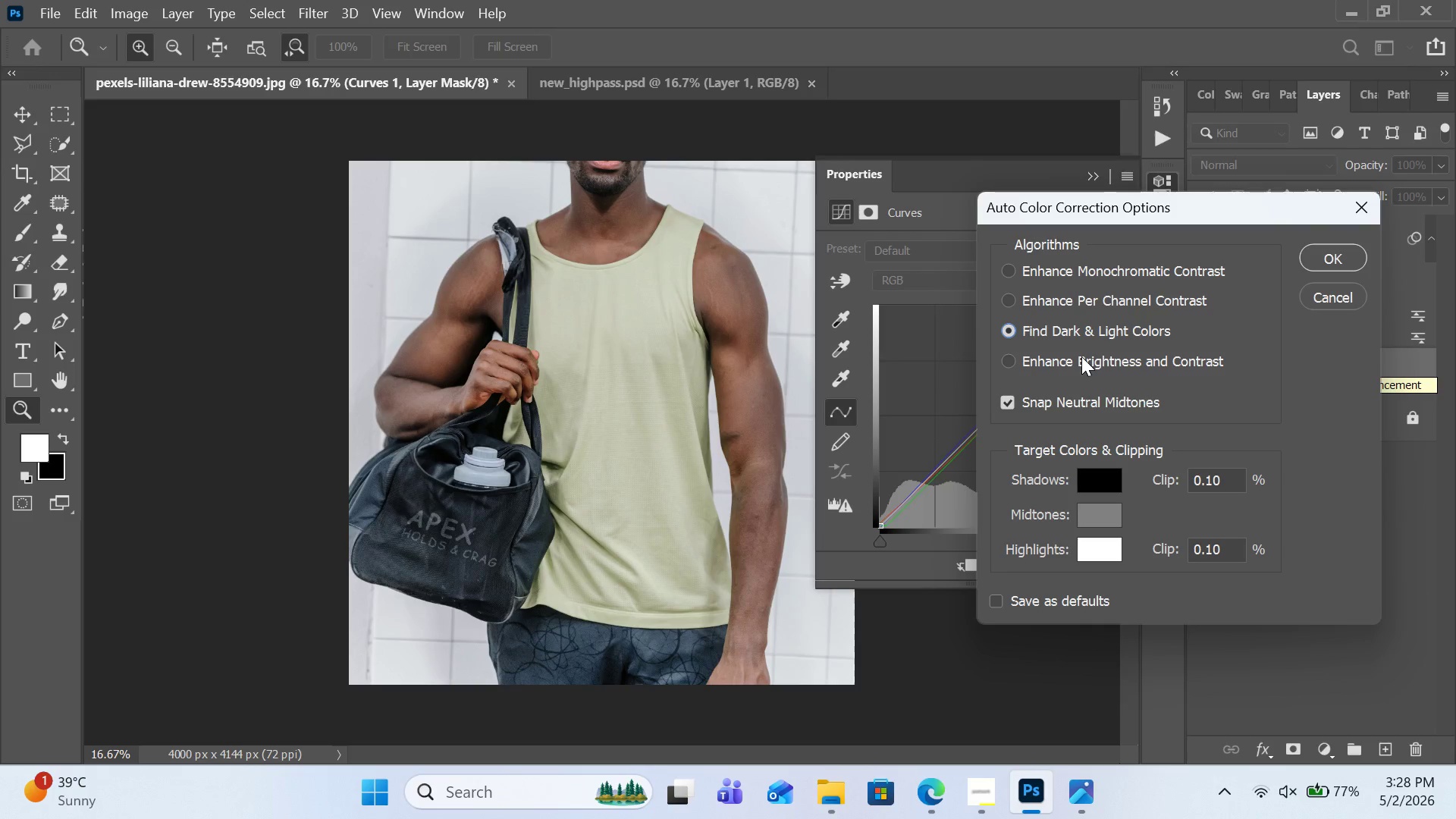 
wait(6.0)
 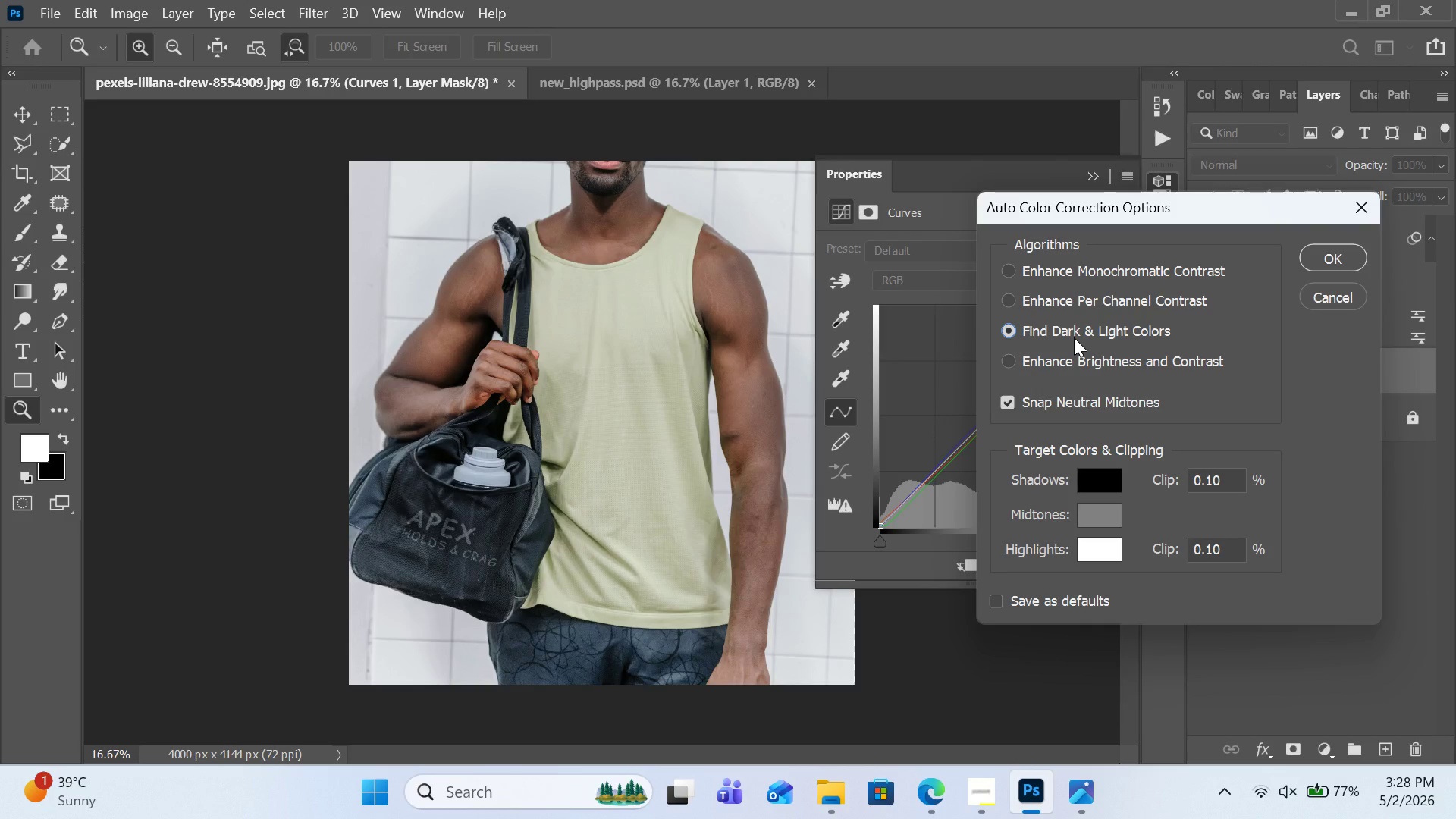 
left_click([1348, 17])
 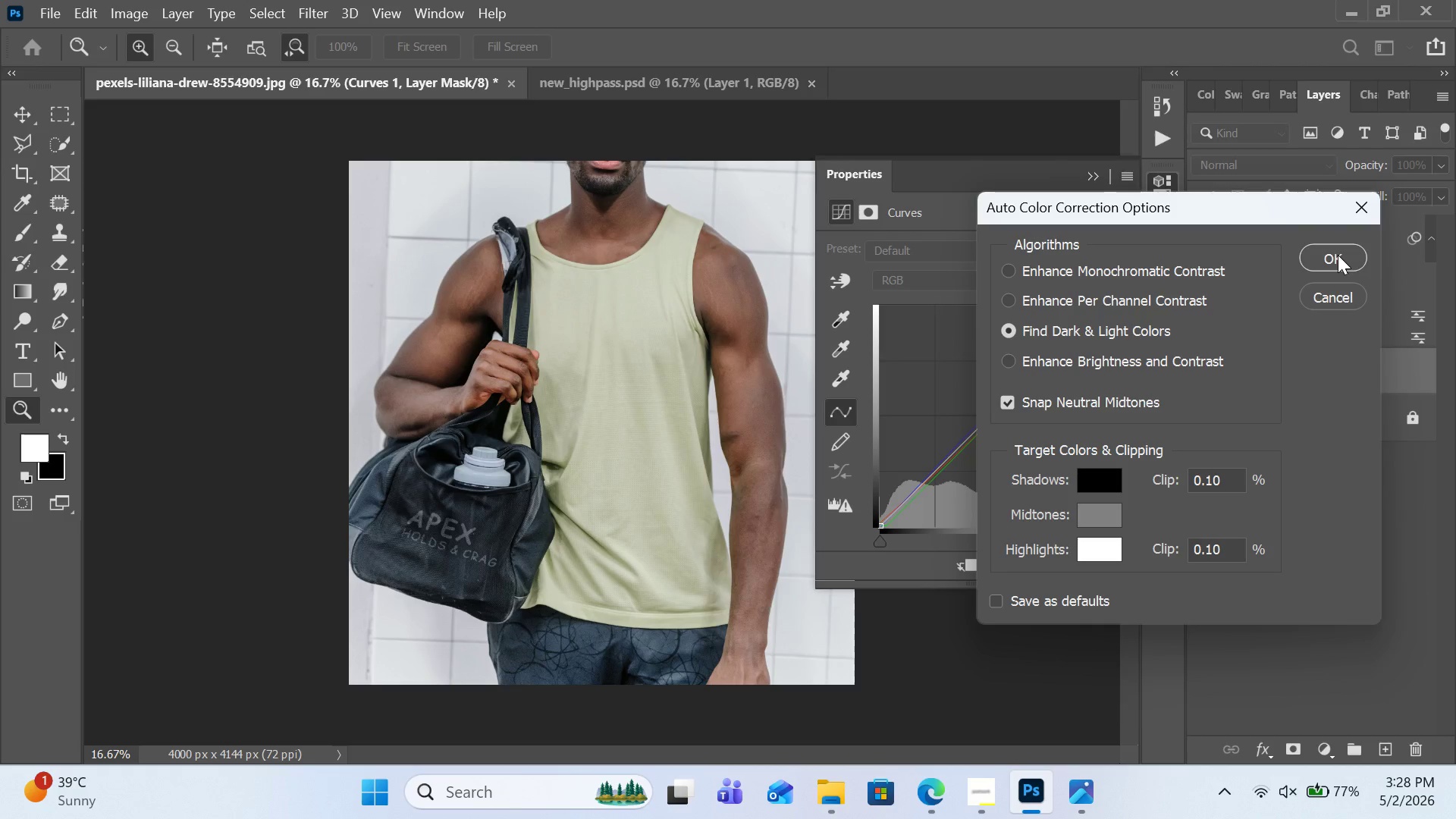 
left_click([1021, 359])
 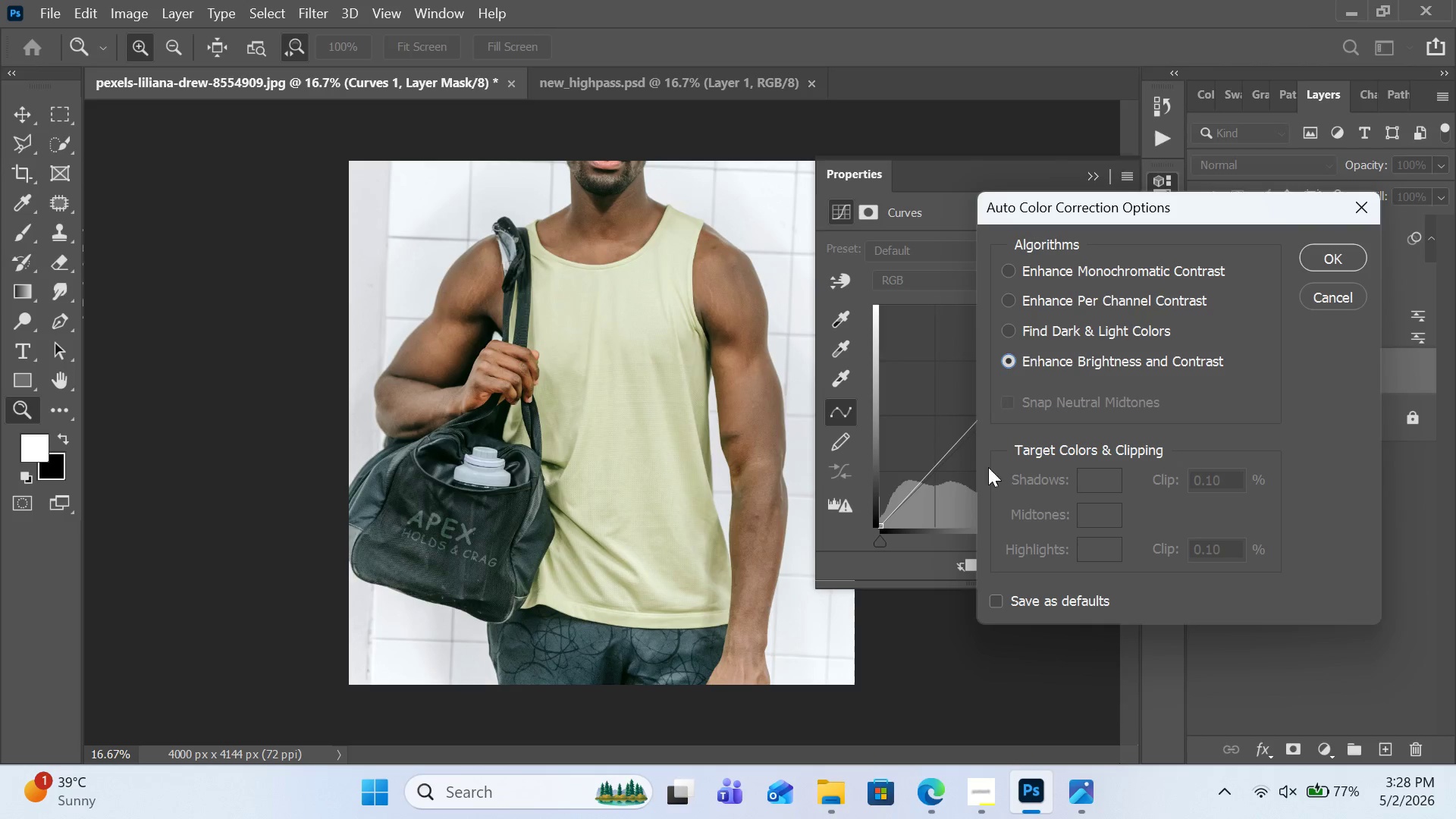 
mouse_move([839, 763])
 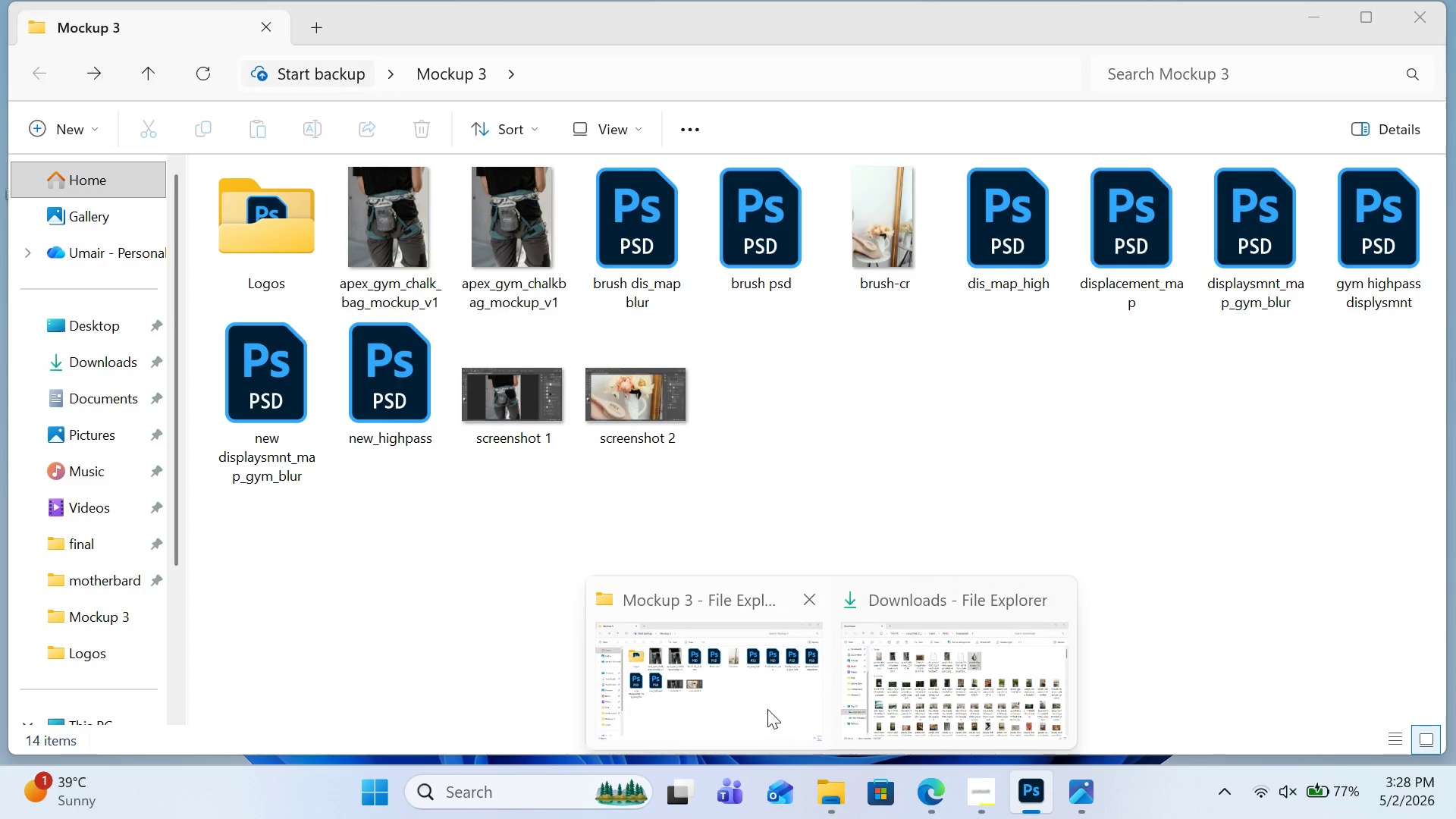 
left_click([767, 709])
 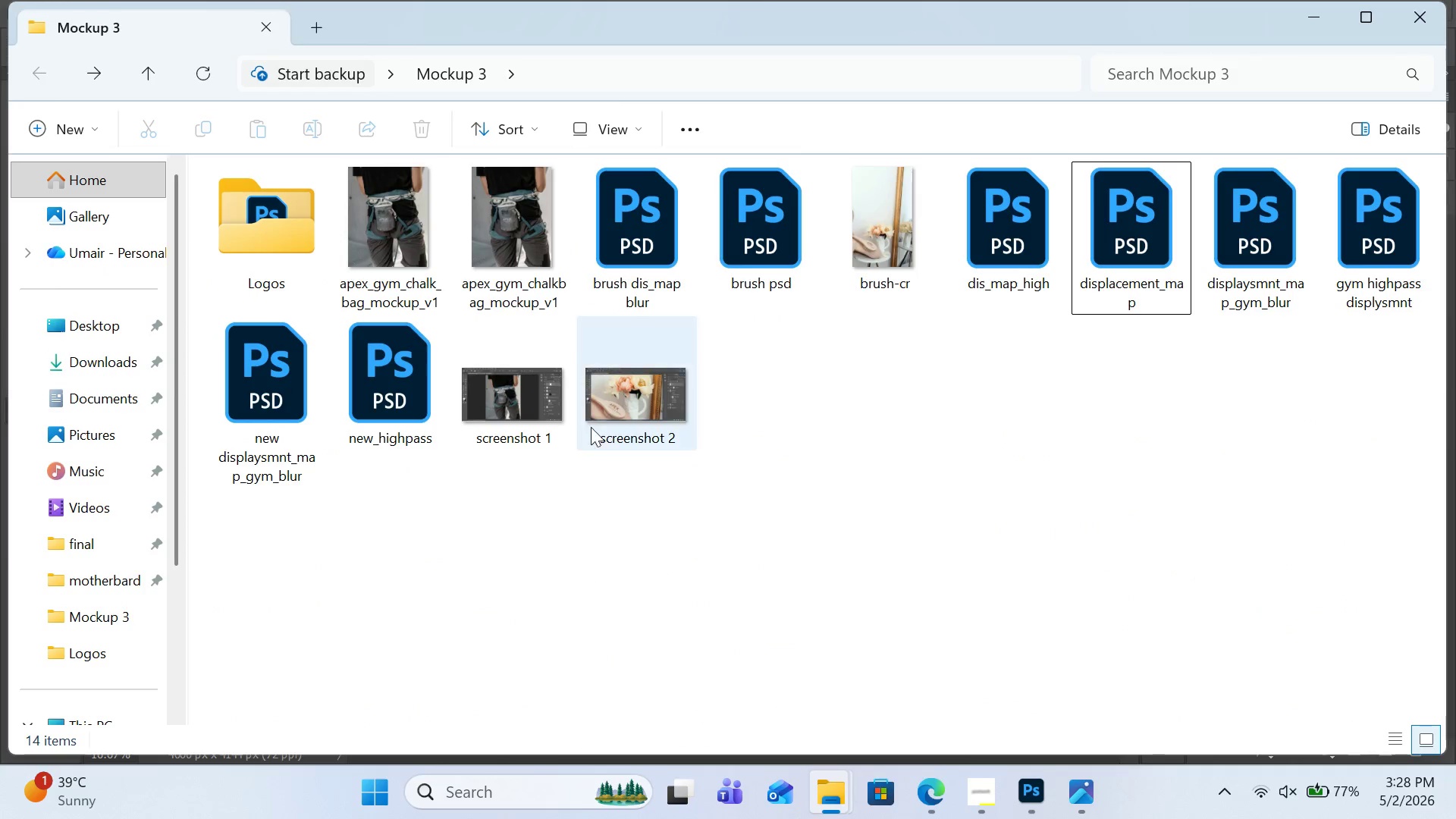 
mouse_move([452, 259])
 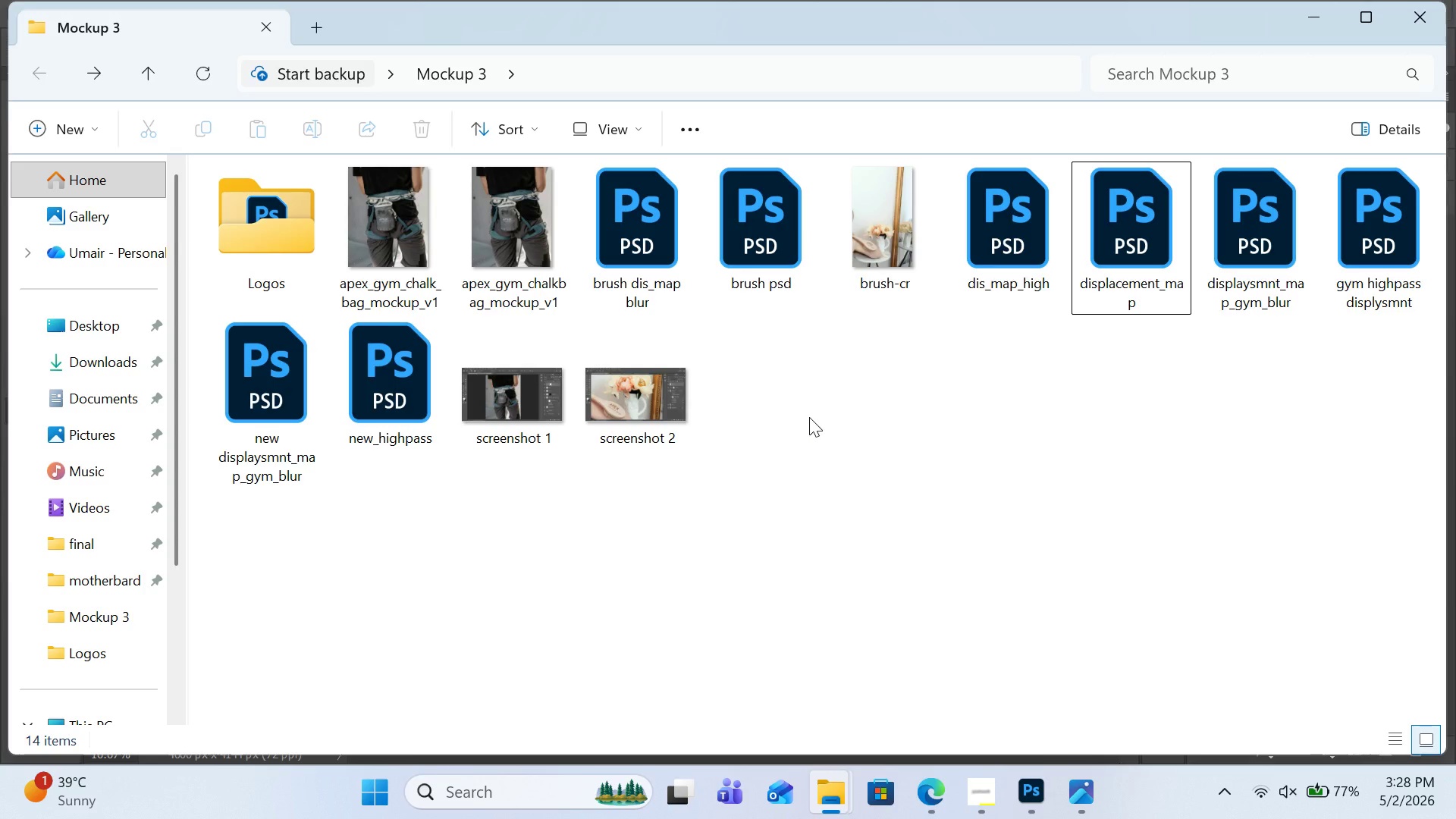 
wait(31.9)
 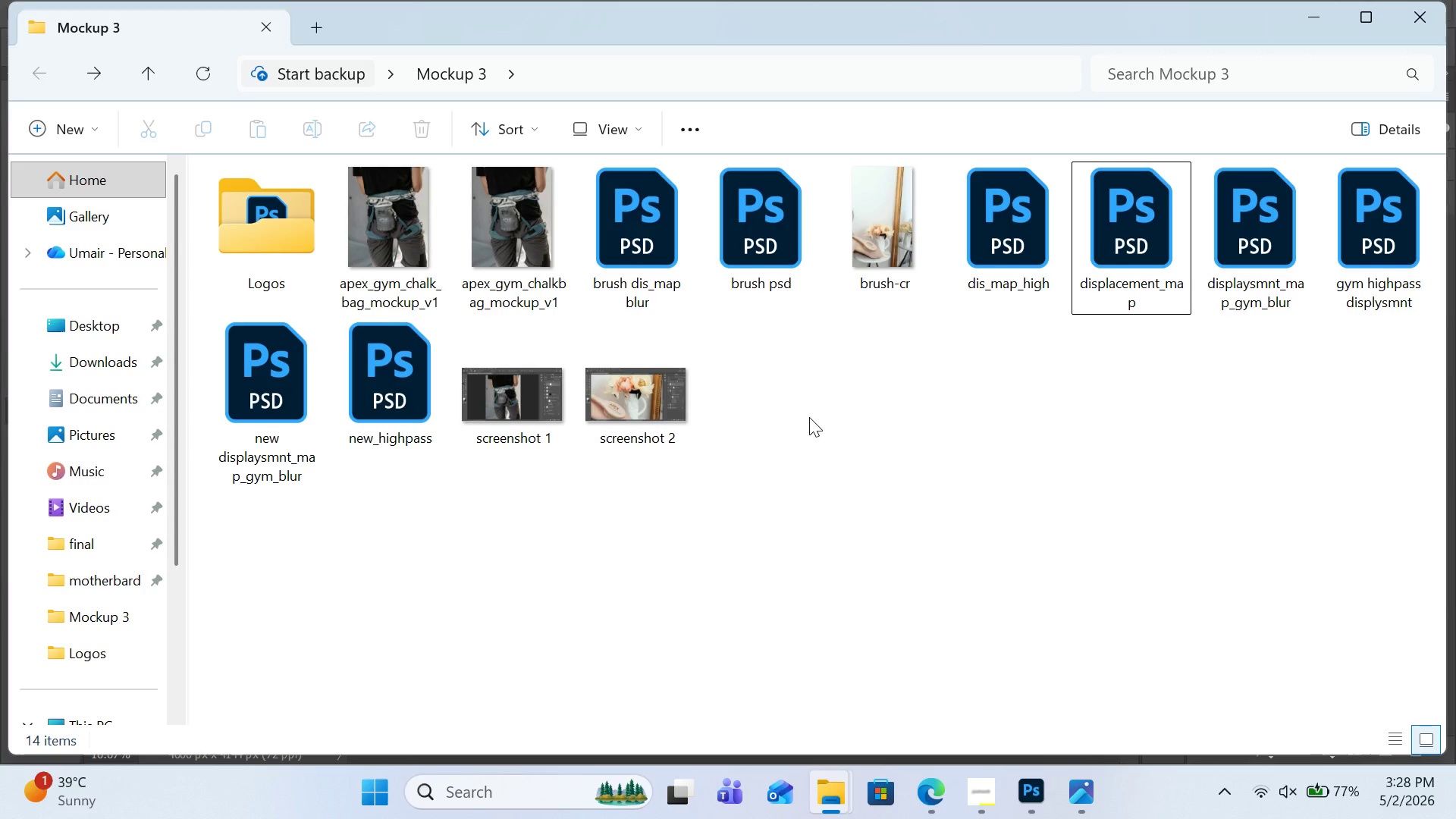 
mouse_move([574, 302])
 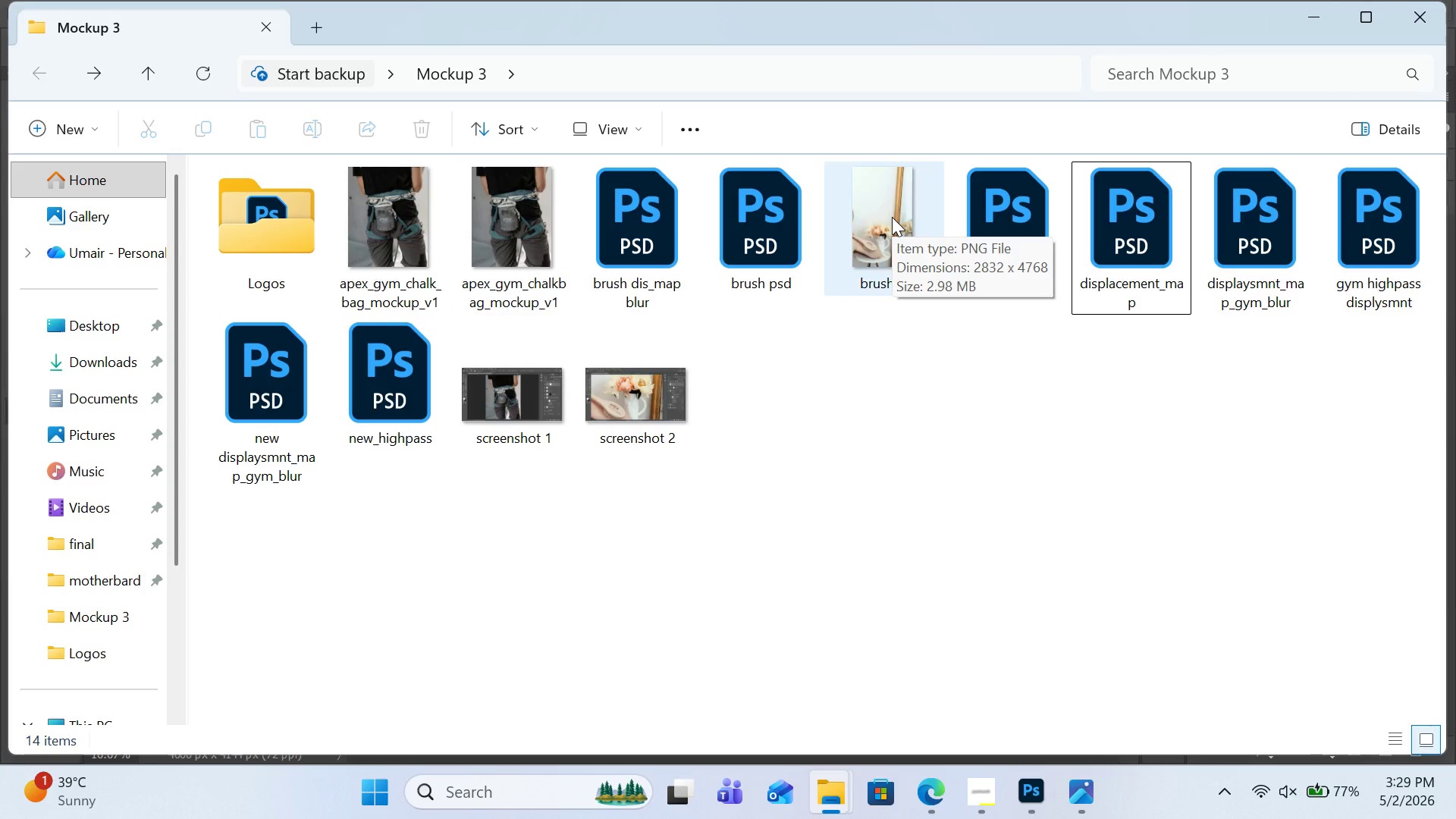 
wait(12.73)
 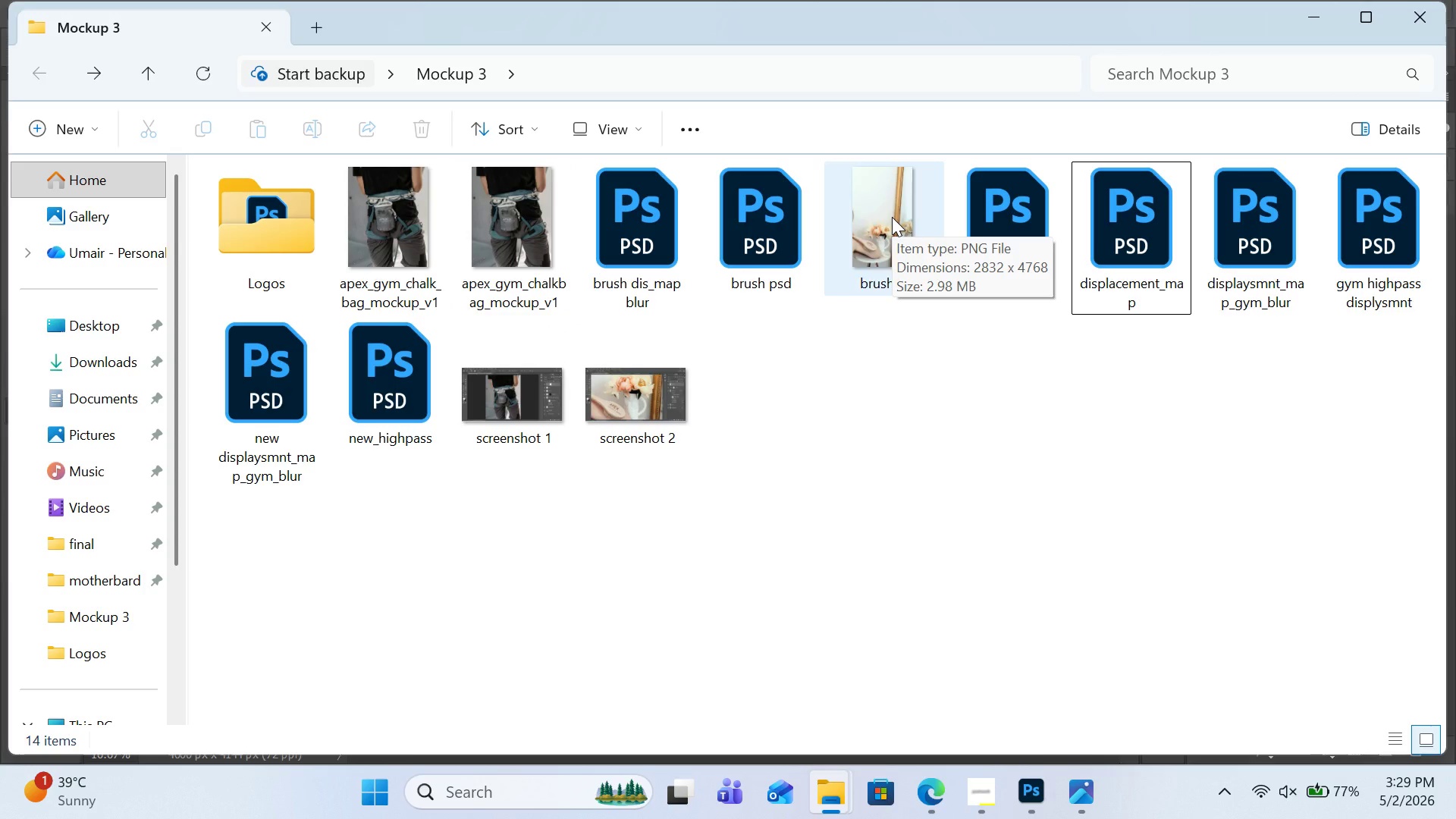 
mouse_move([435, 230])
 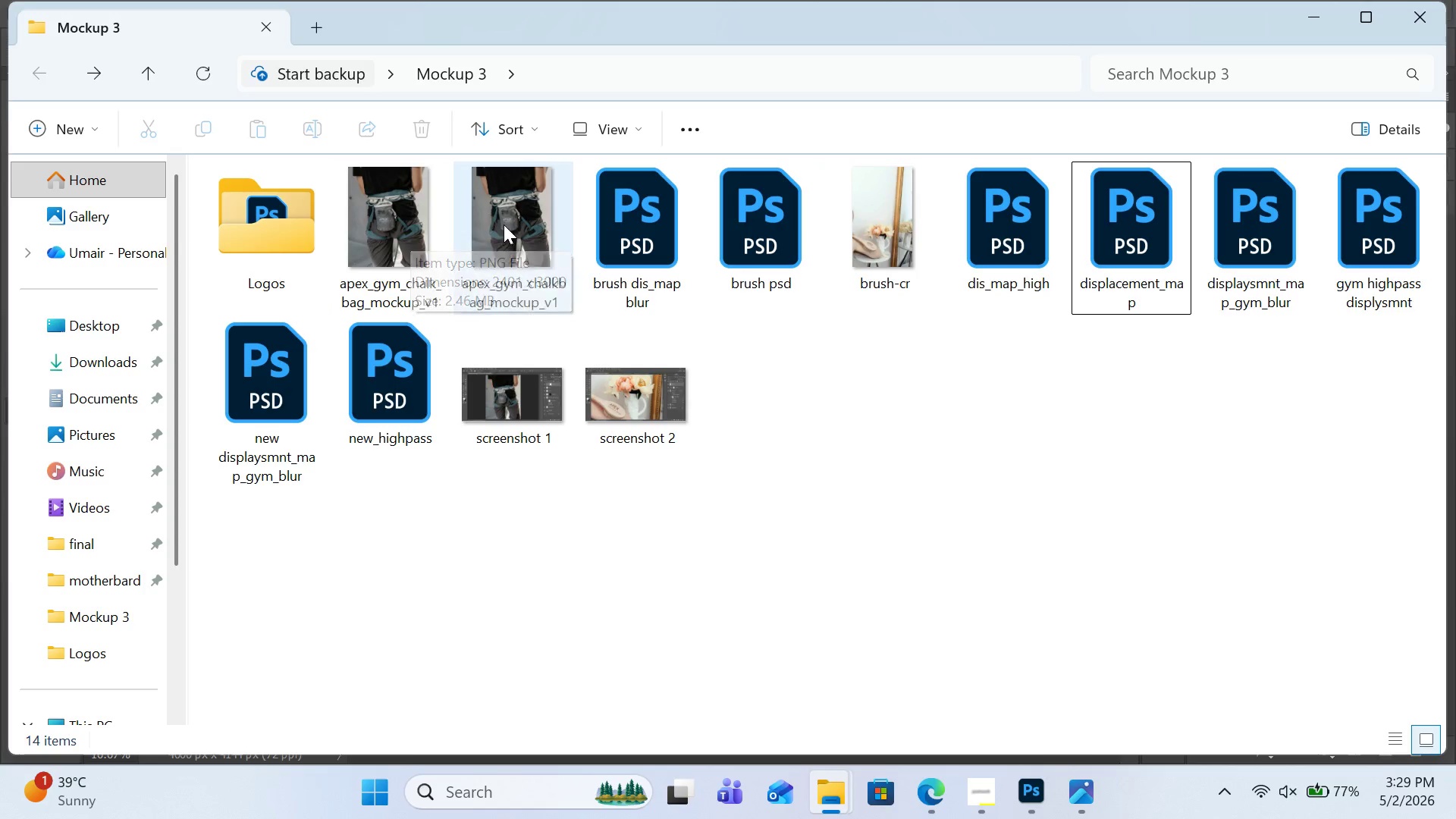 
mouse_move([495, 240])
 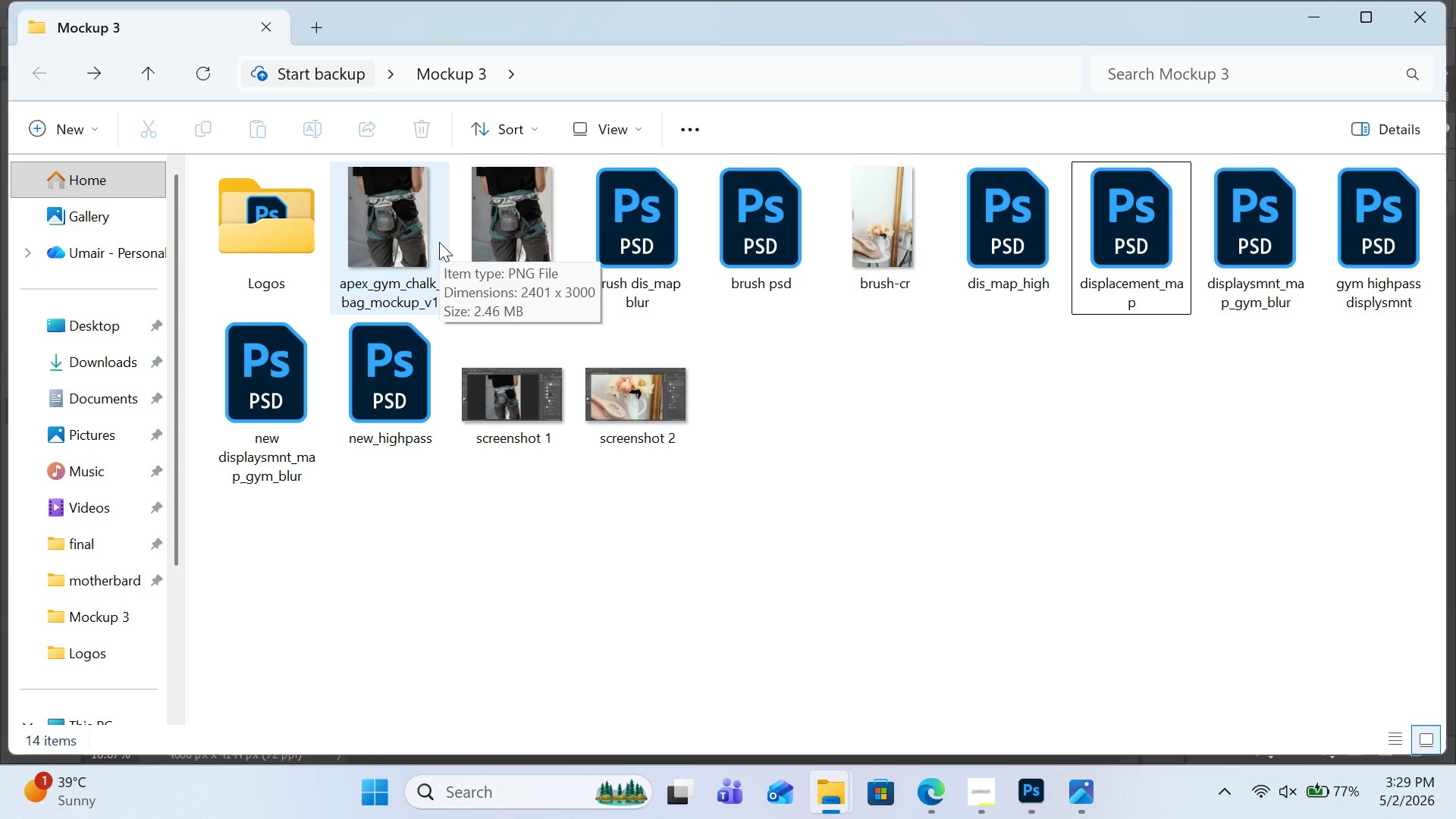 
wait(6.26)
 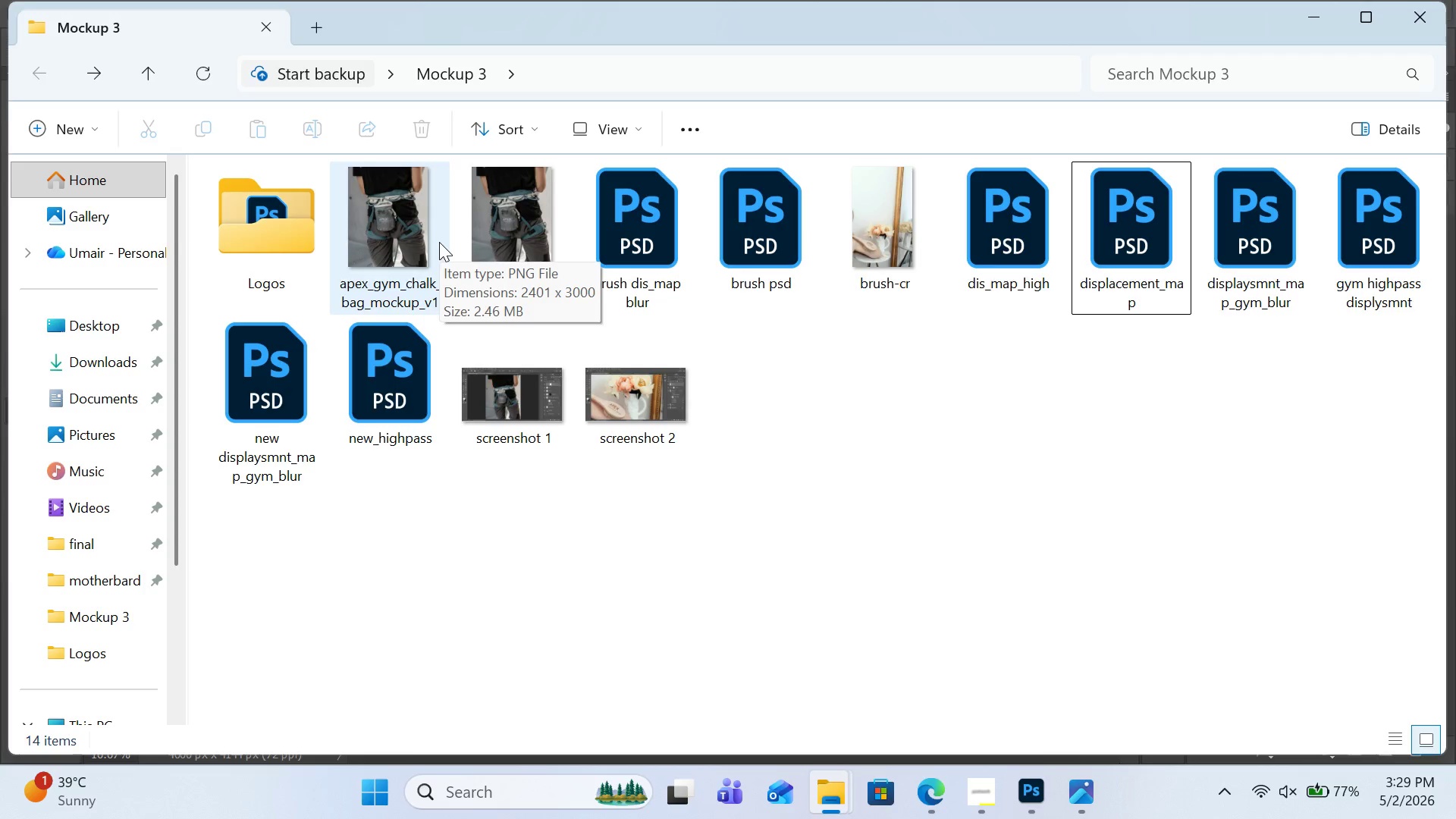 
mouse_move([620, 241])
 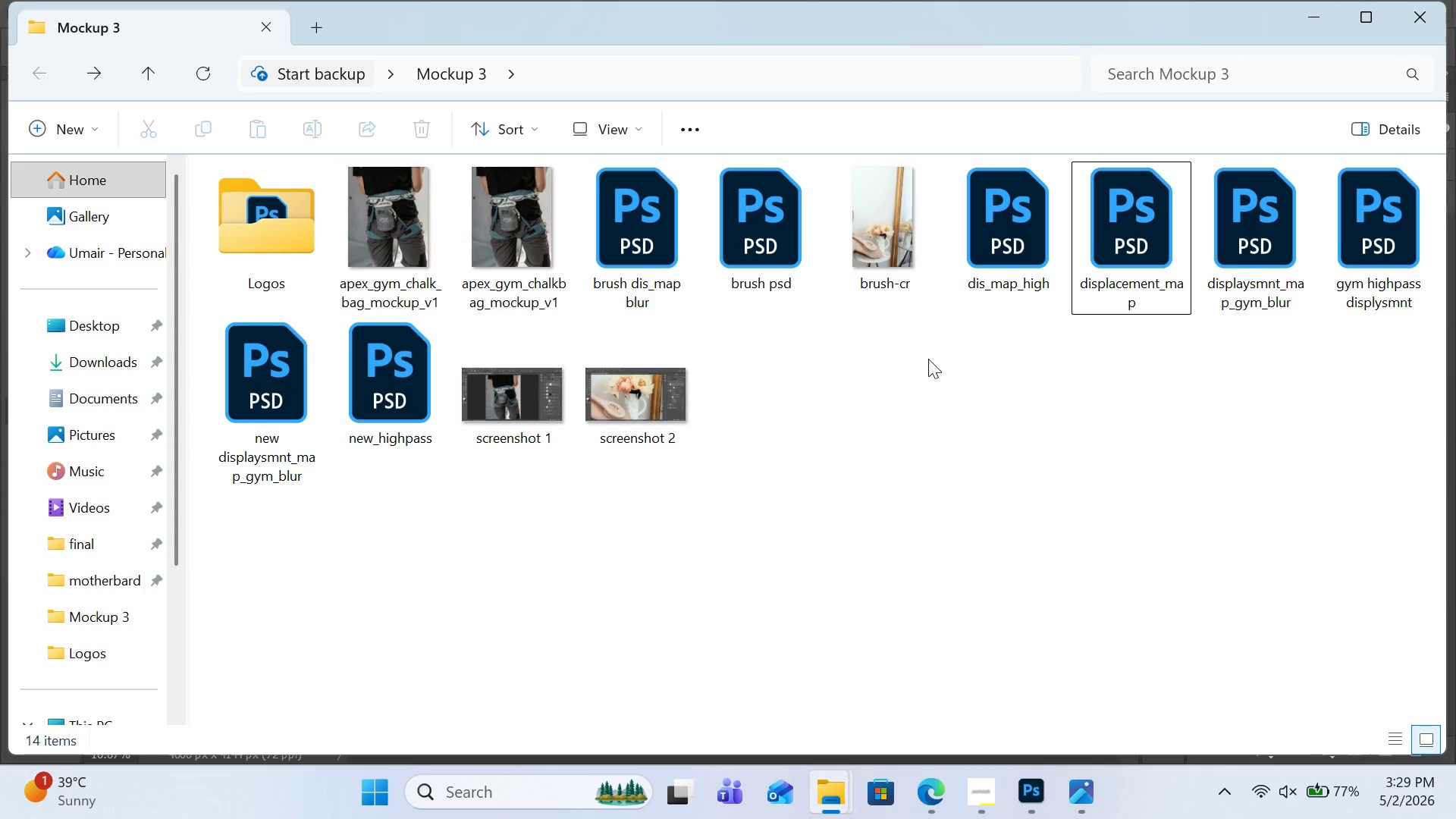 
wait(5.1)
 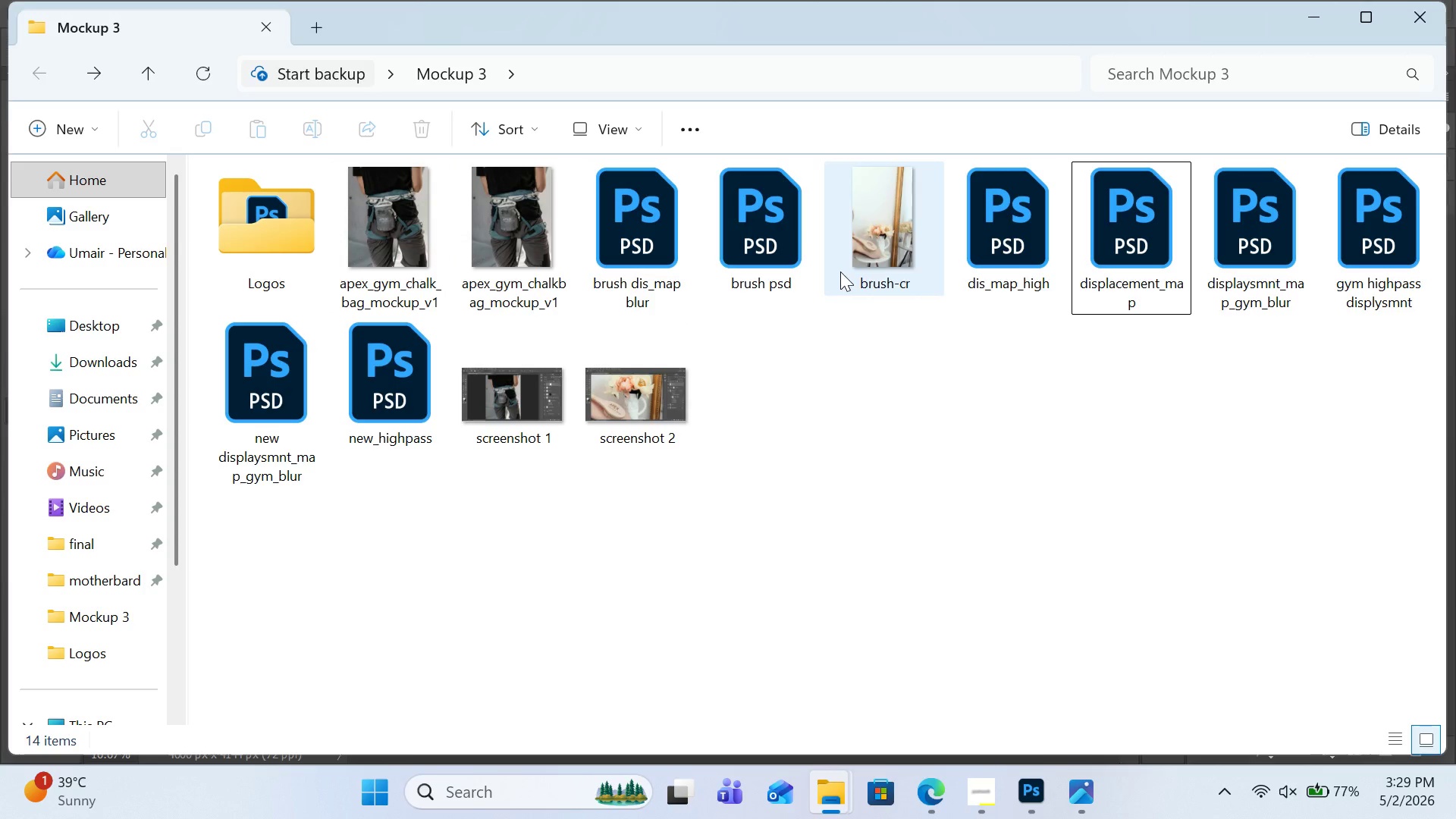 
double_click([1046, 799])
 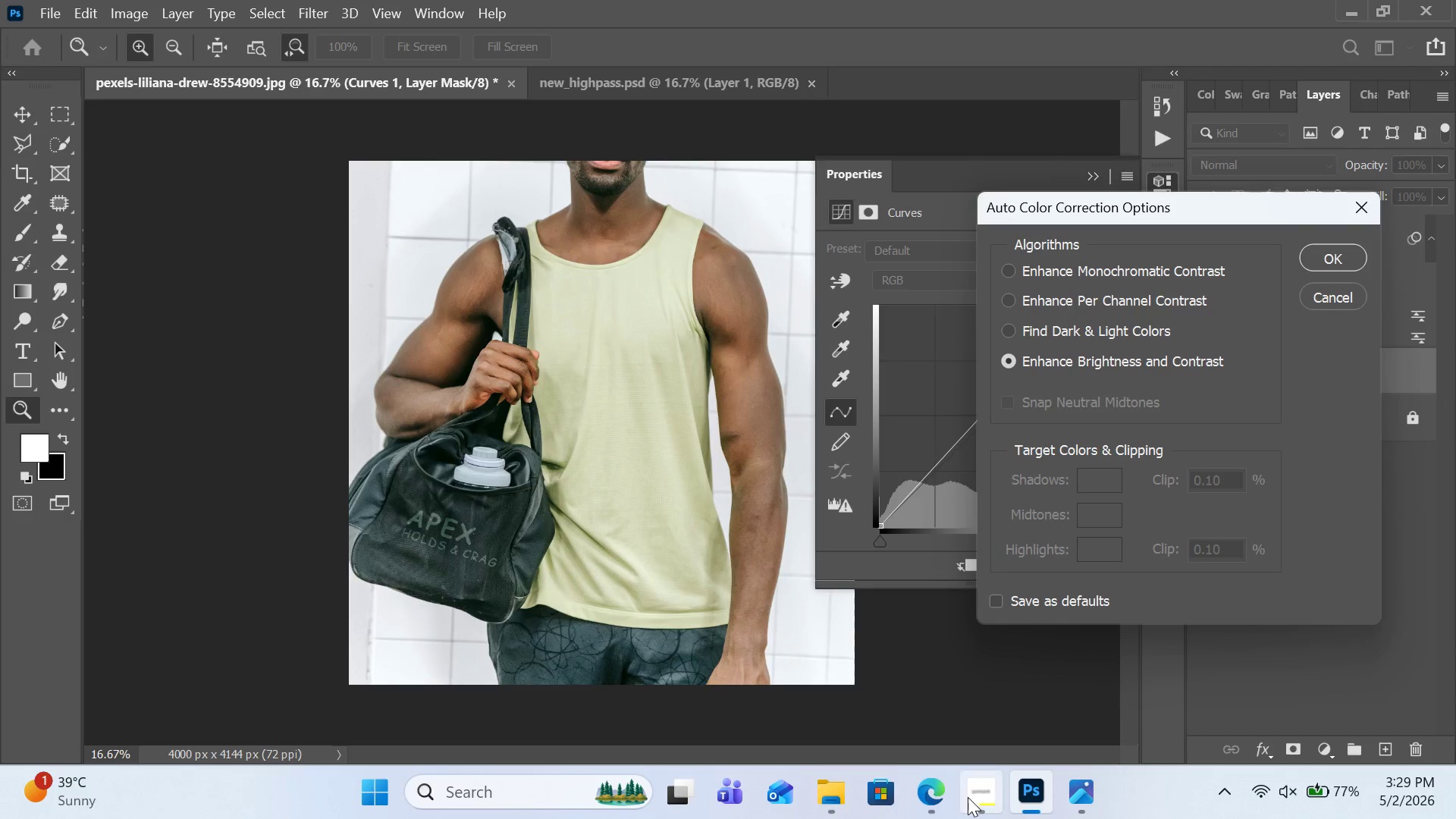 
left_click([833, 796])
 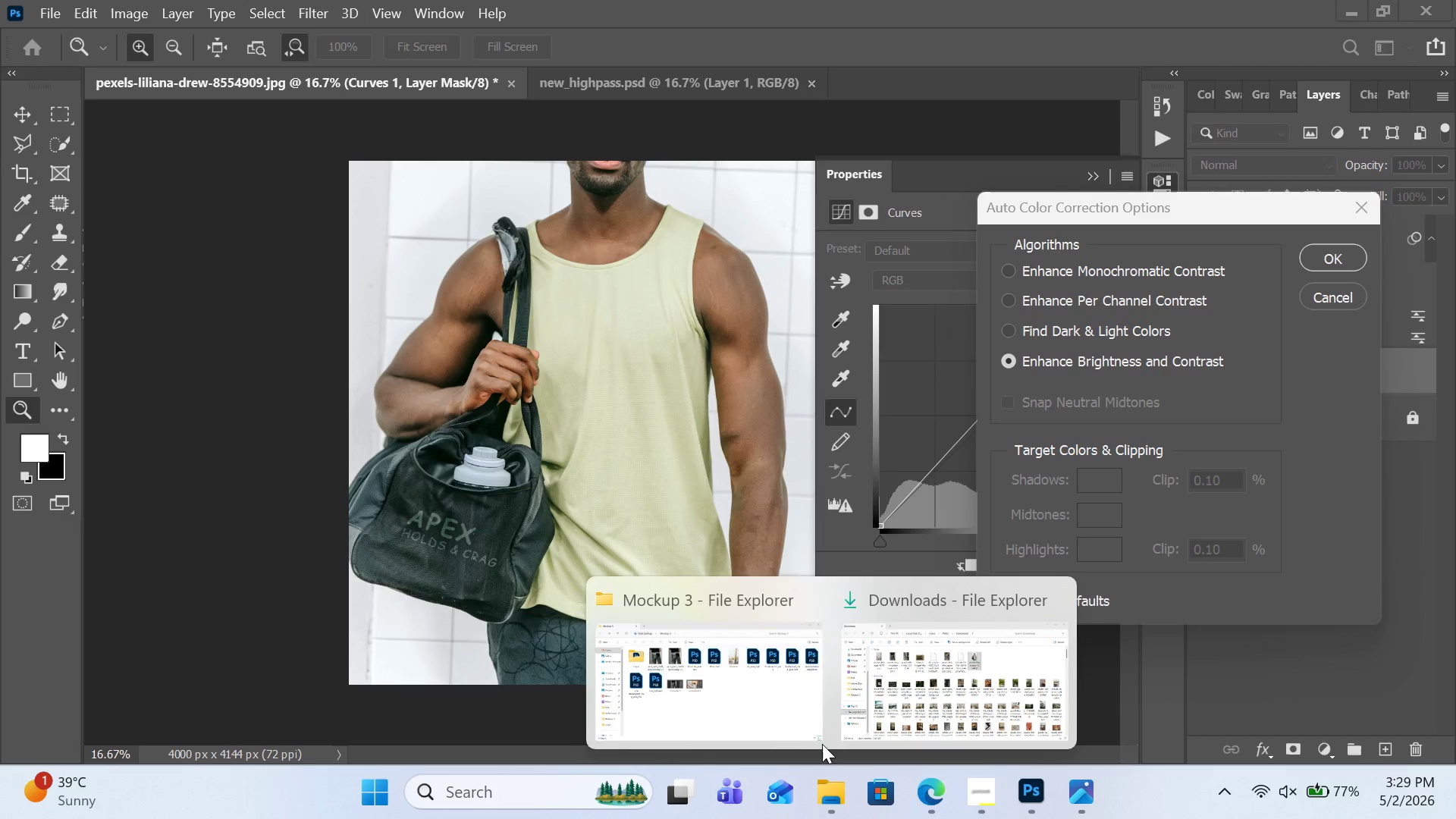 
left_click([813, 730])
 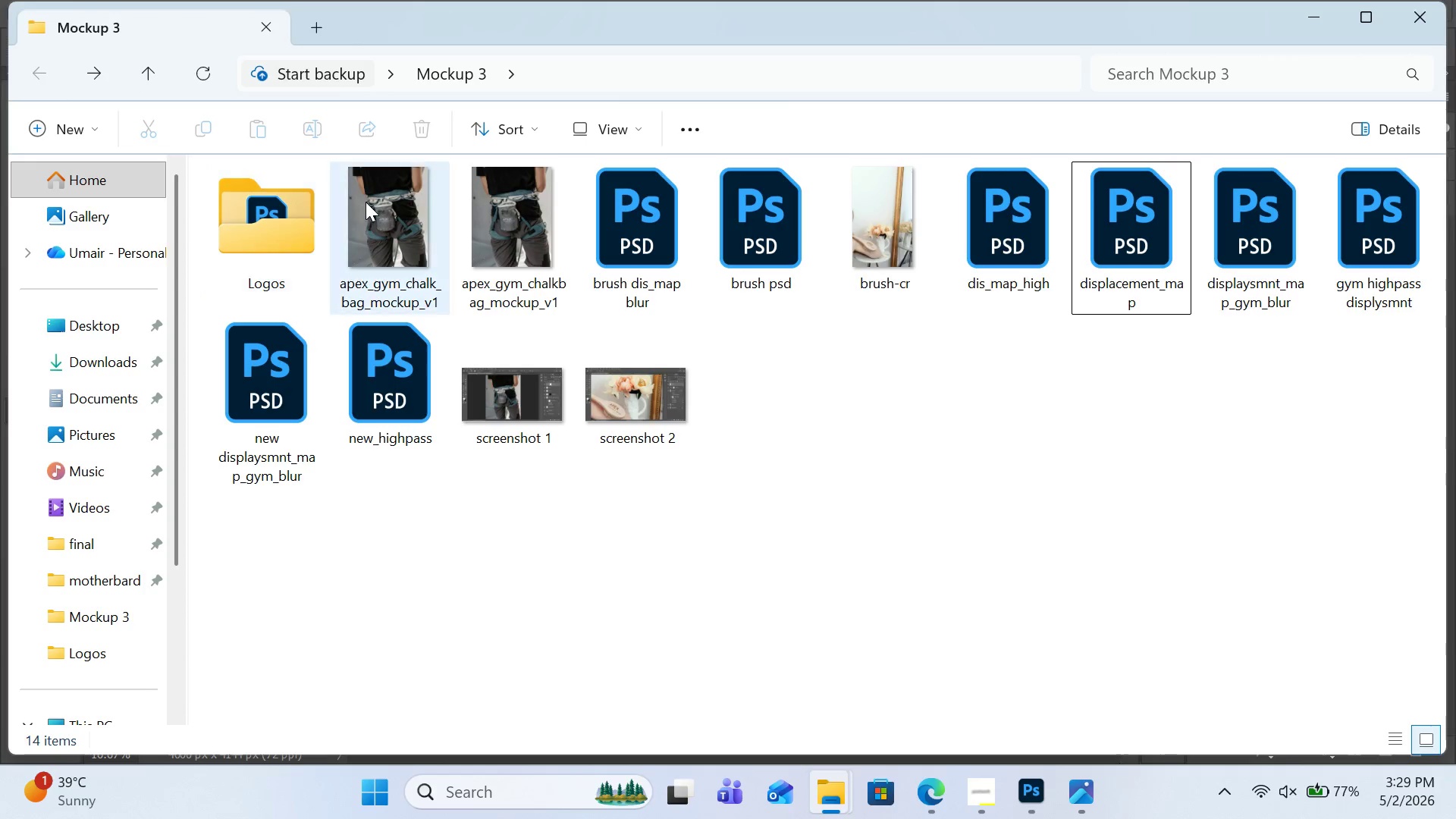 
double_click([366, 202])
 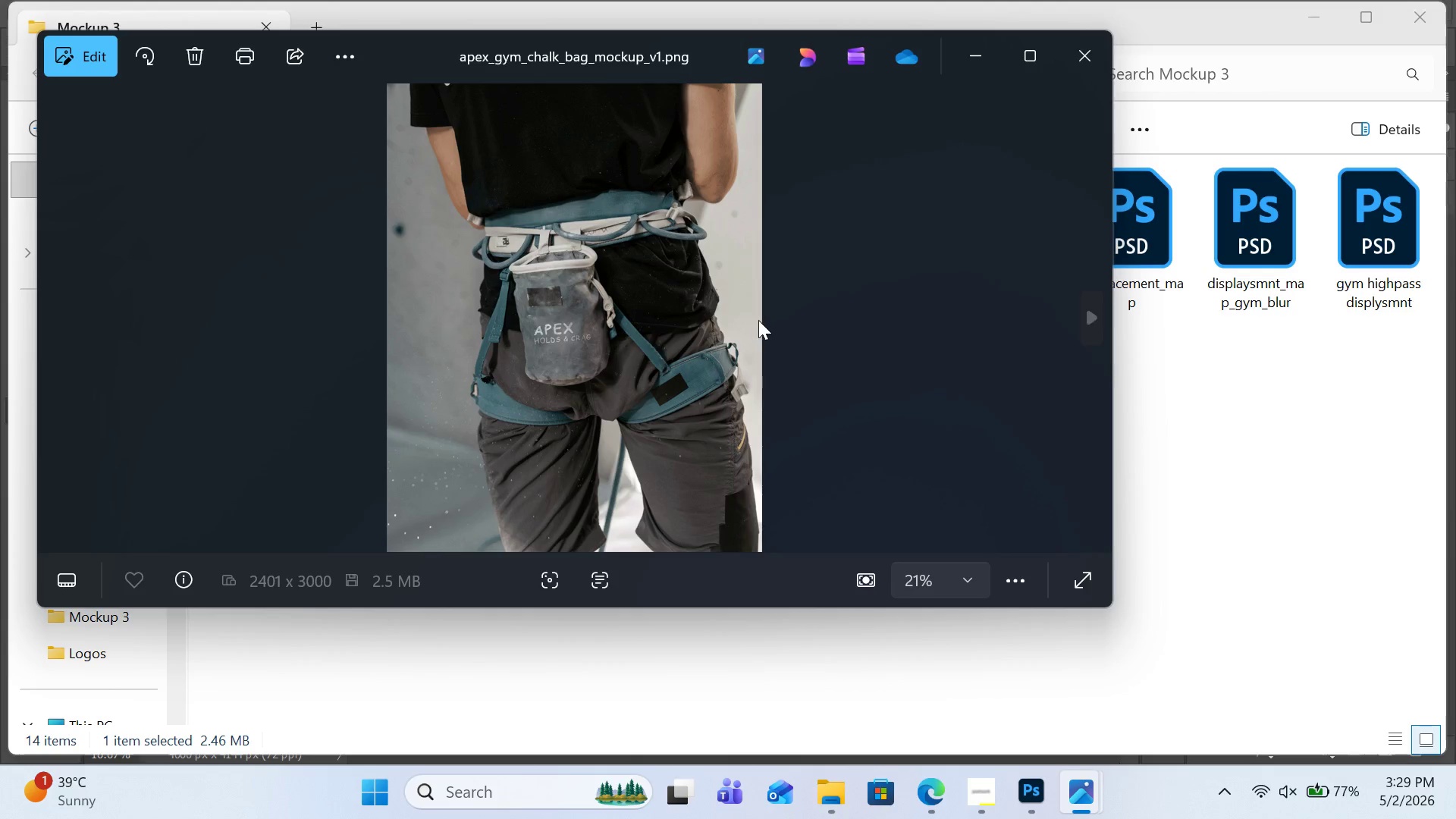 
wait(9.06)
 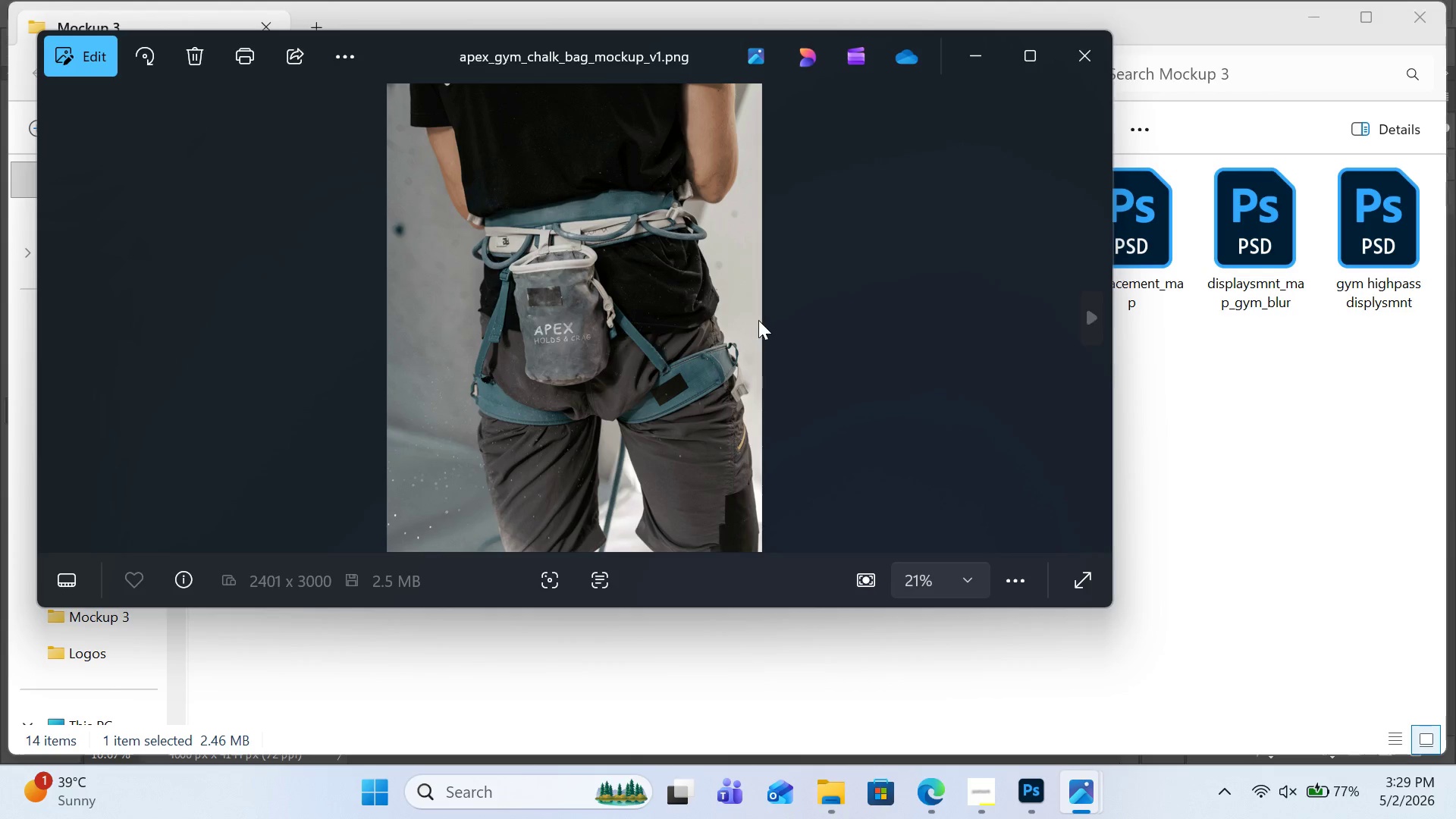 
left_click([1082, 55])
 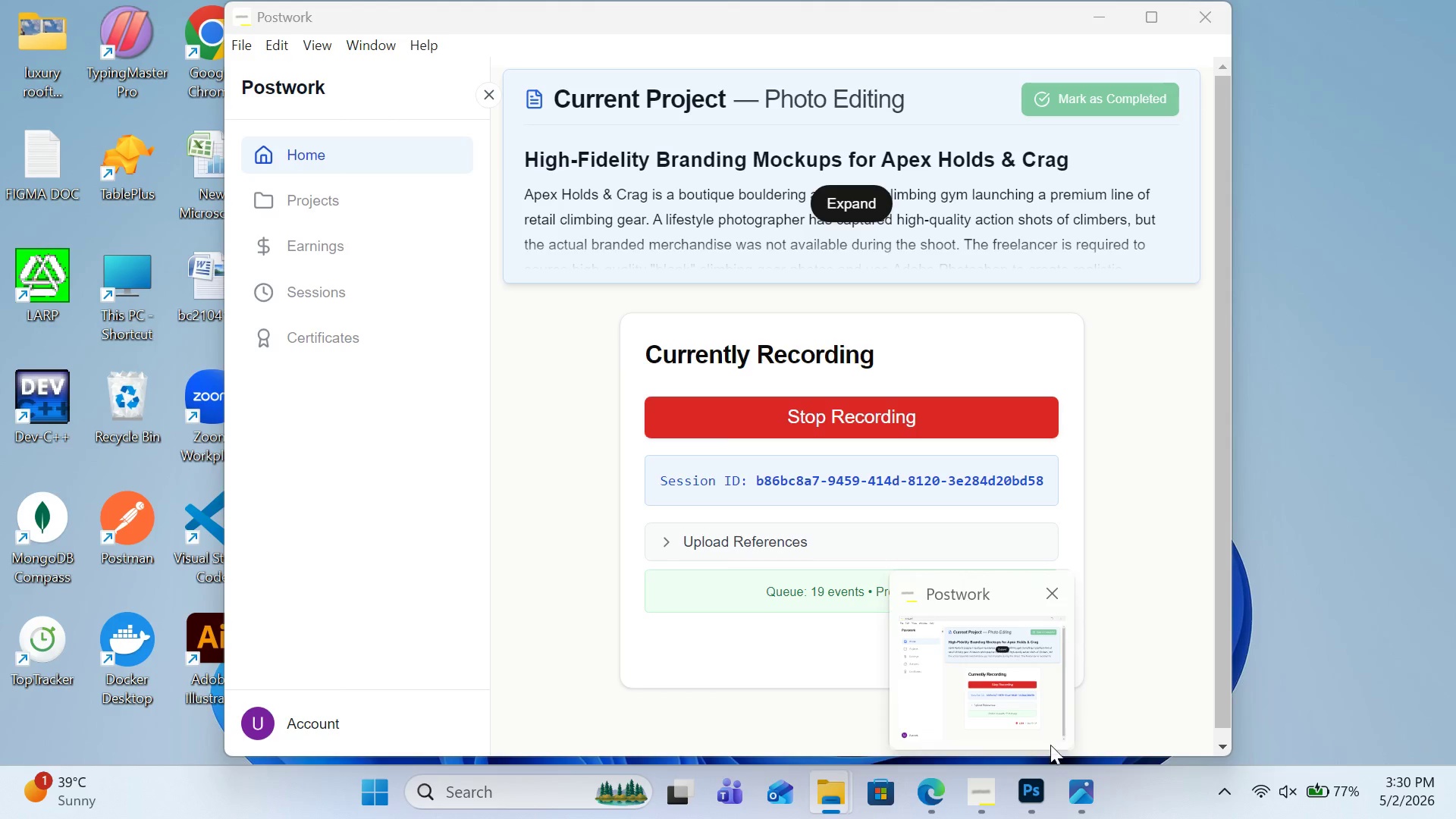 
left_click([1029, 805])
 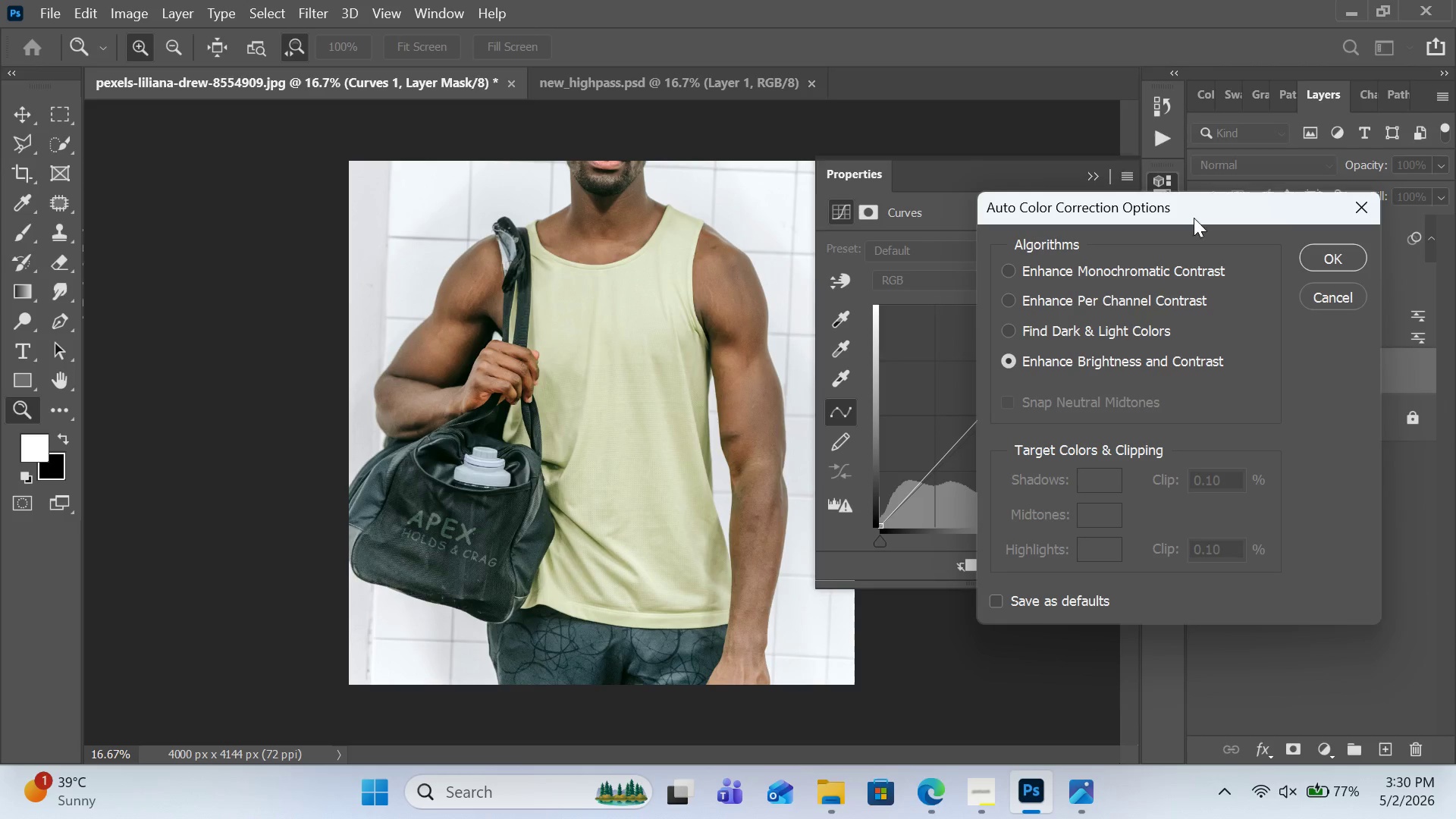 
left_click([1315, 258])
 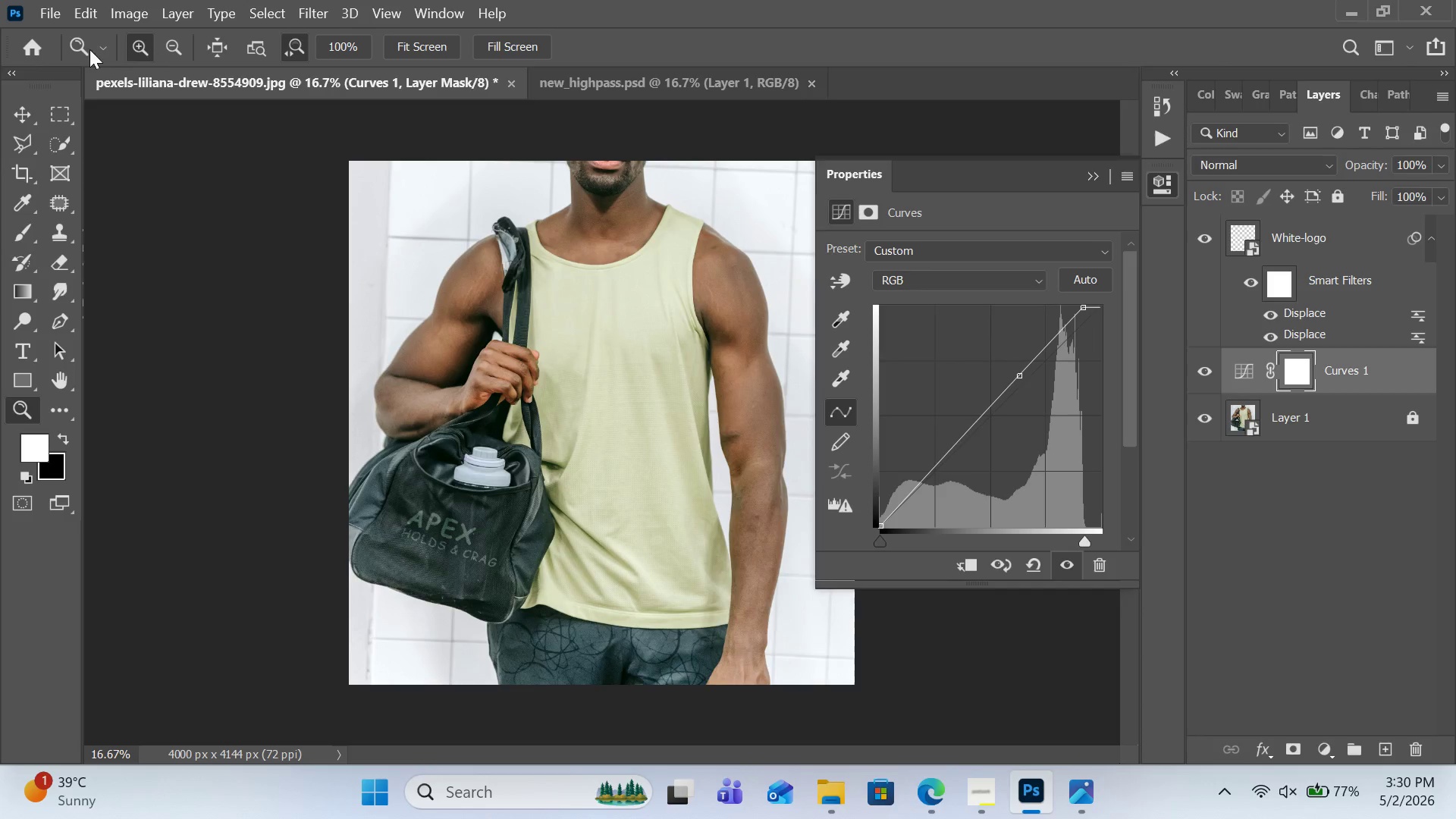 
wait(8.56)
 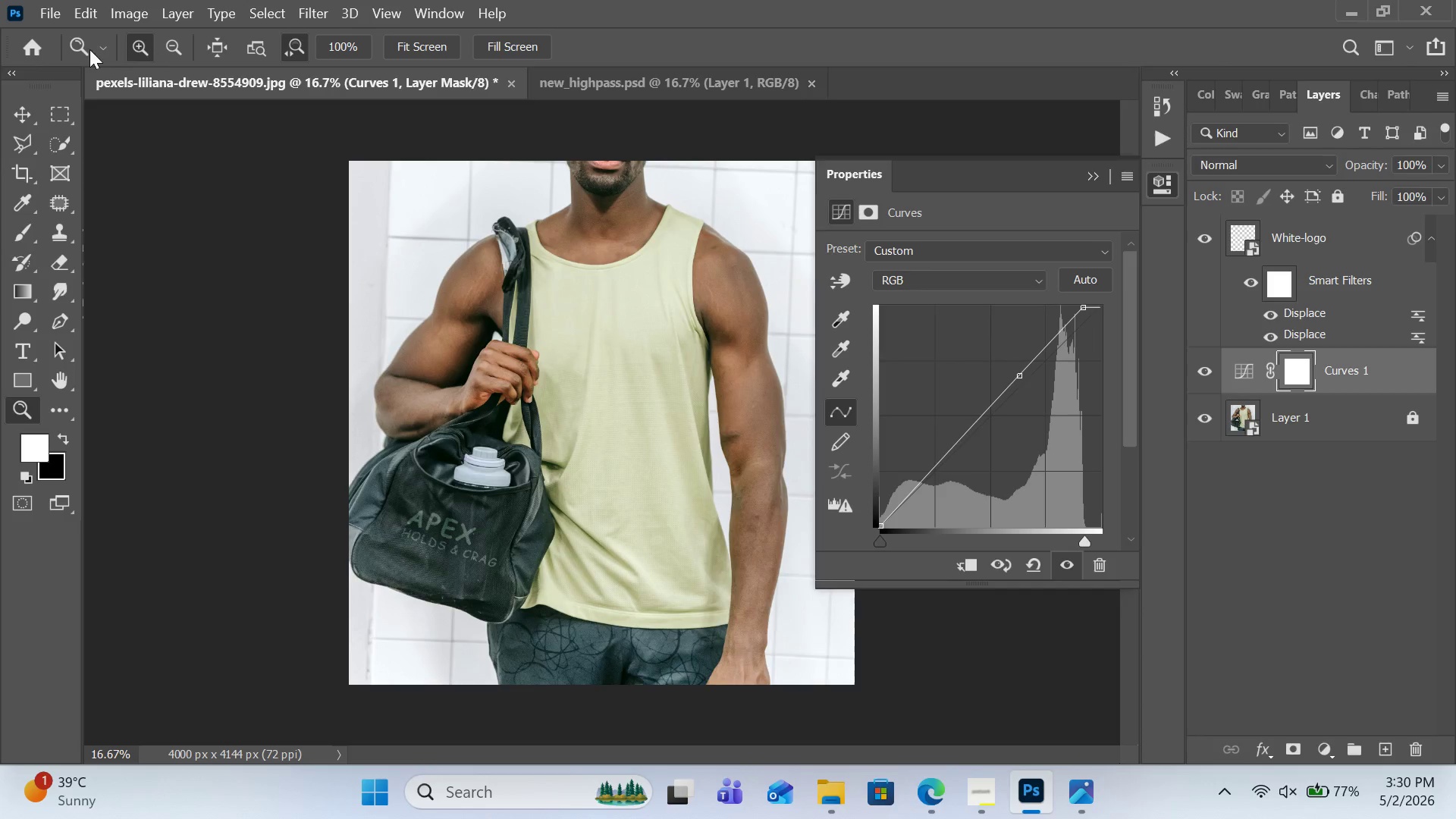 
left_click([46, 15])
 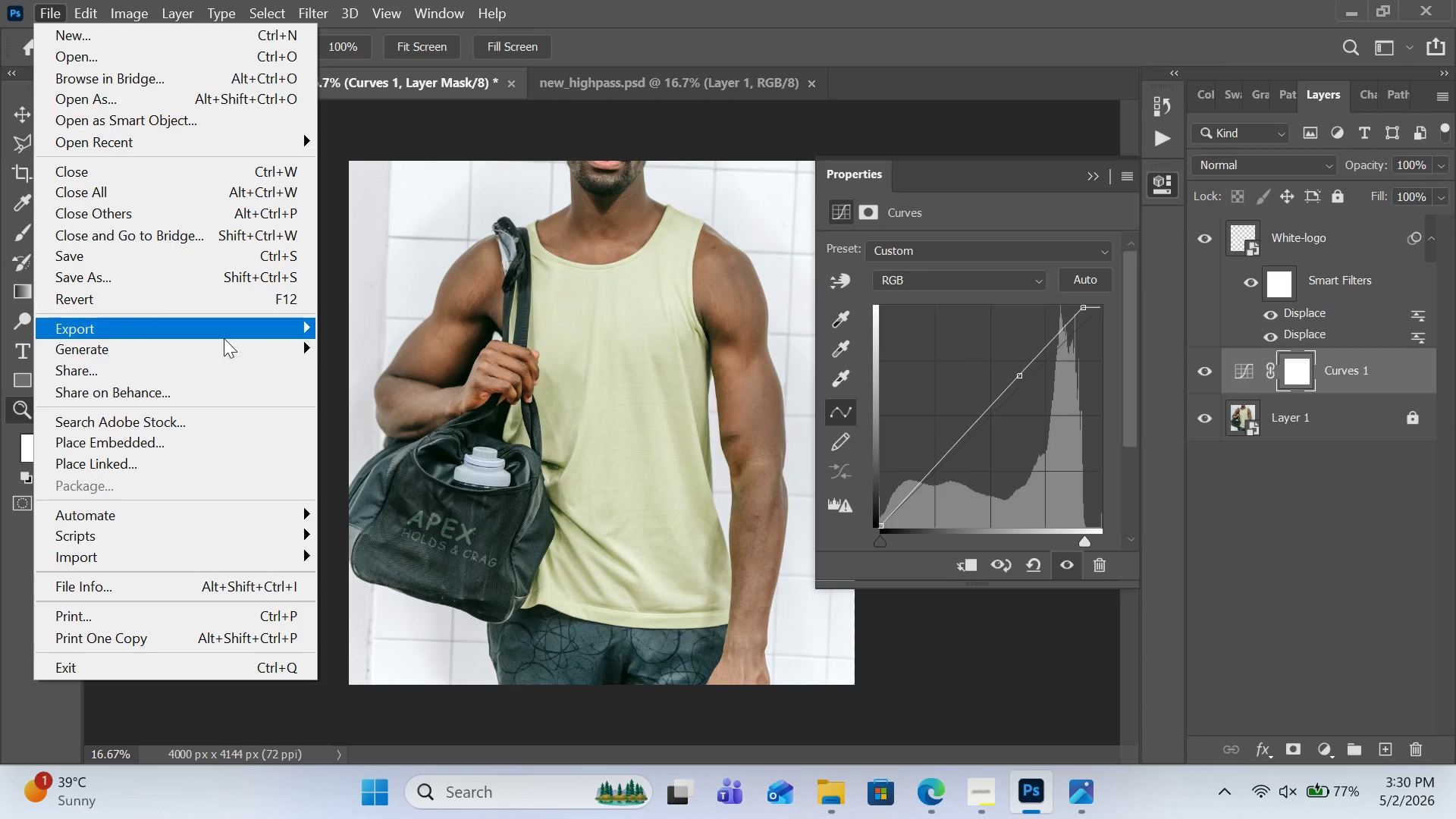 
wait(5.89)
 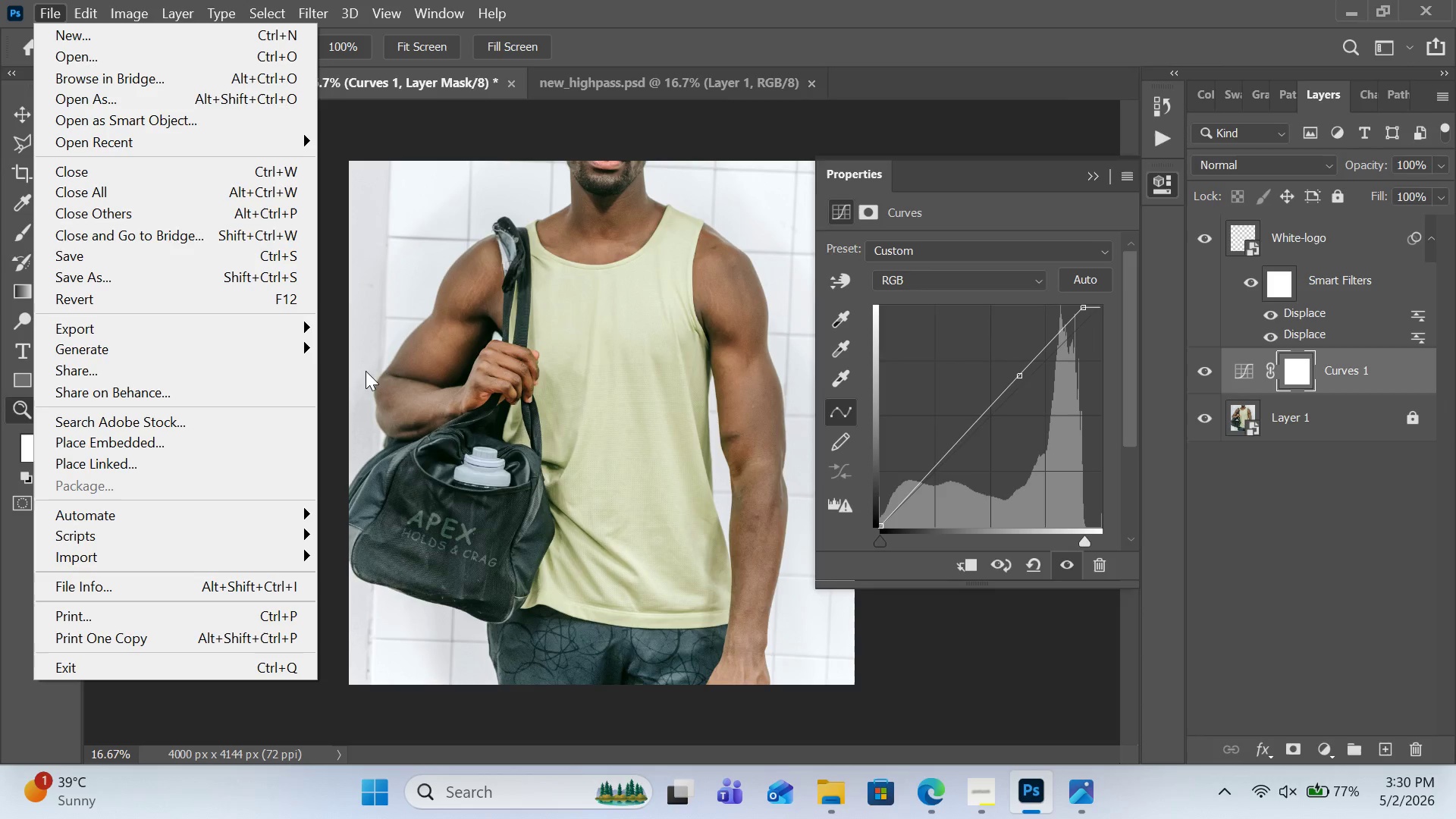 
double_click([472, 412])
 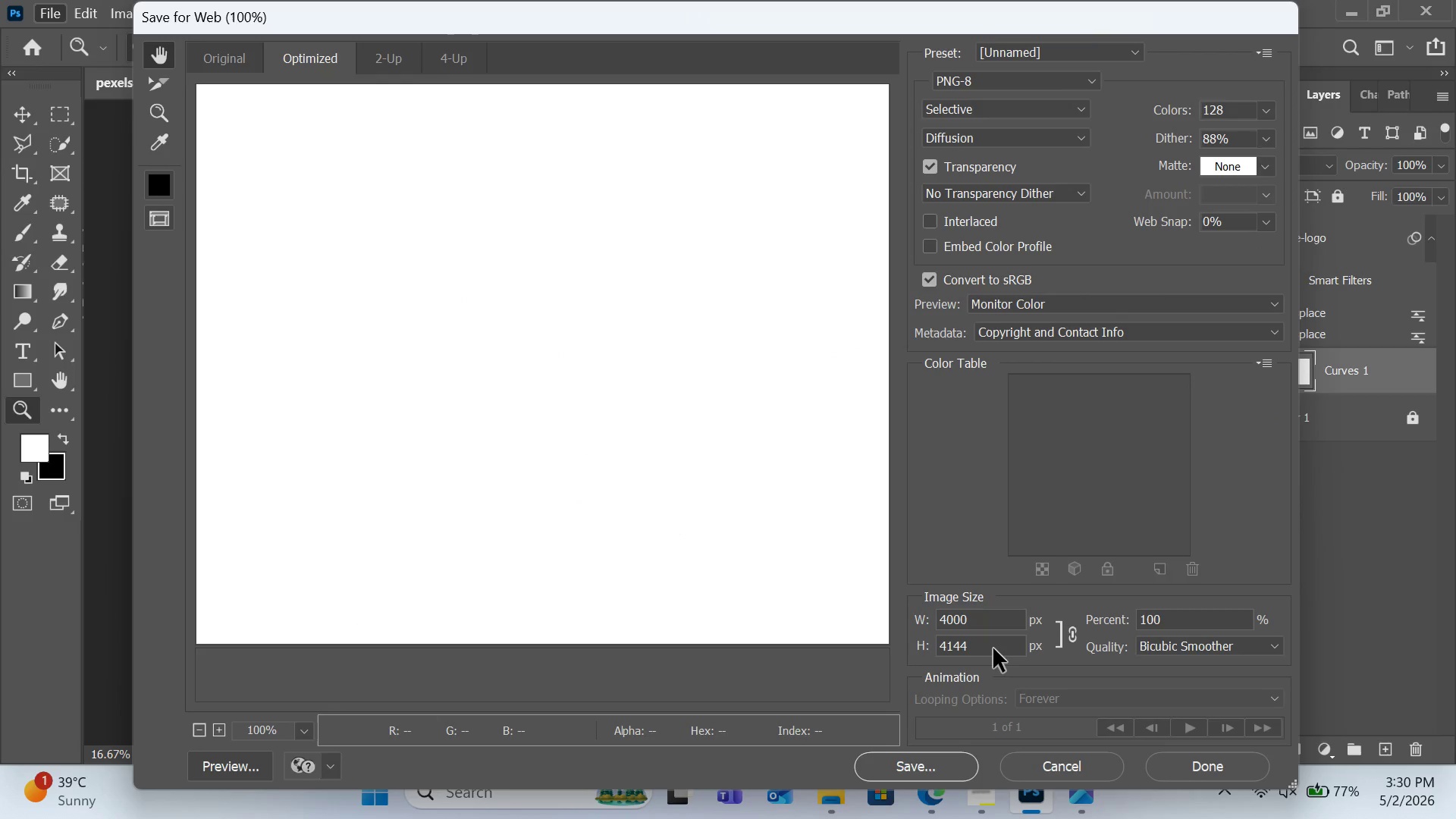 
wait(7.73)
 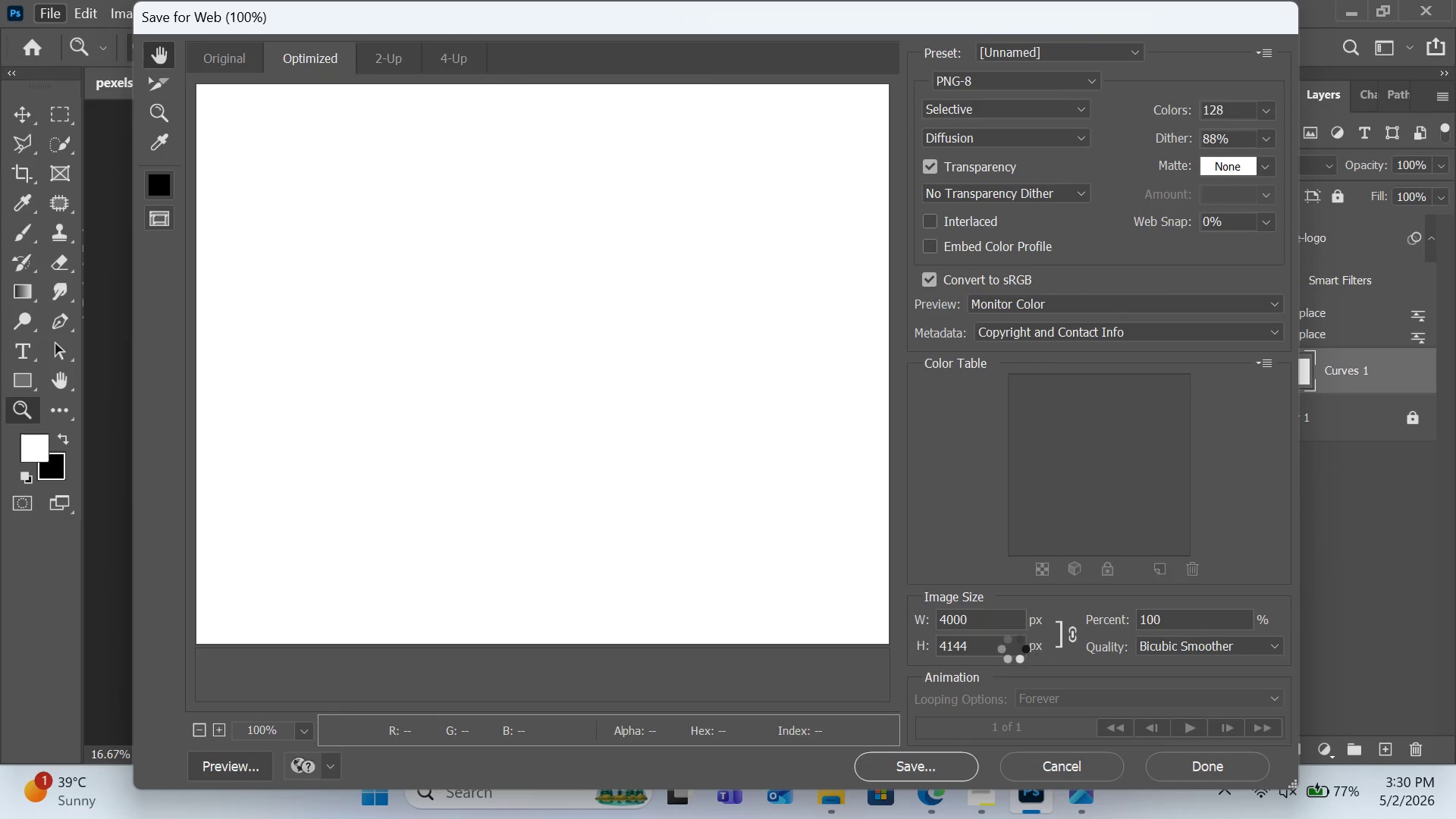 
left_click([981, 647])
 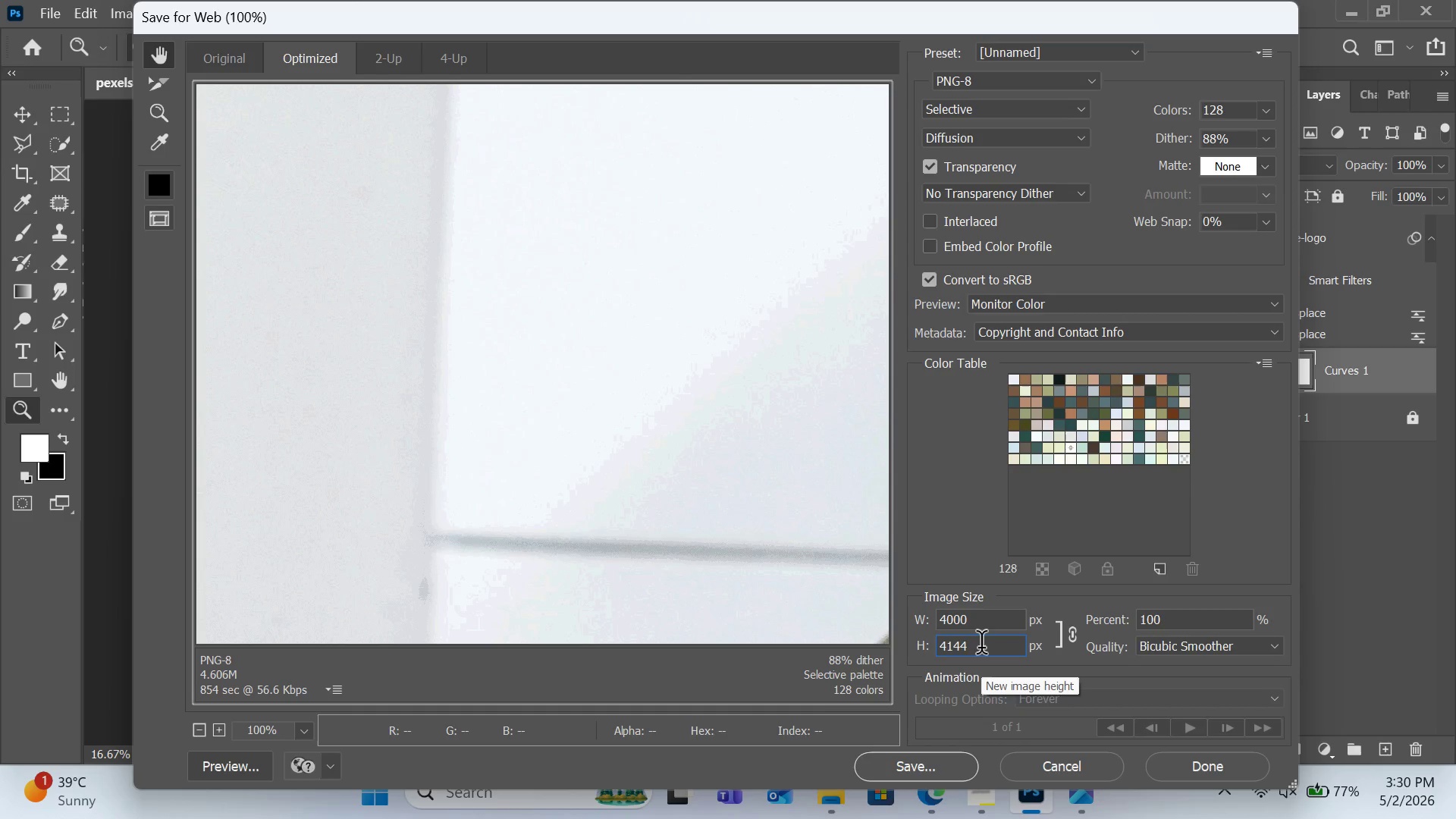 
key(Backspace)
 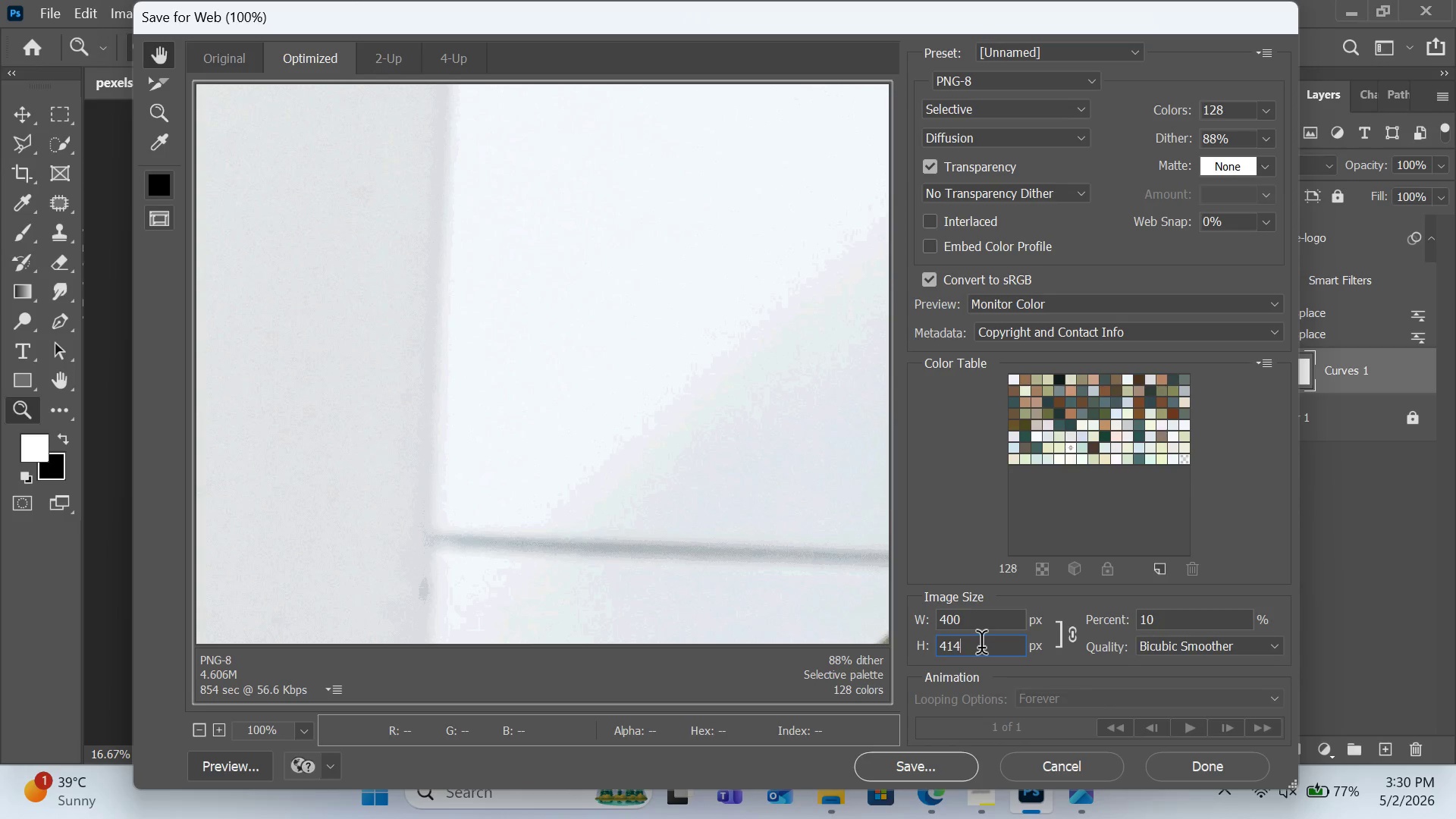 
key(Backspace)
 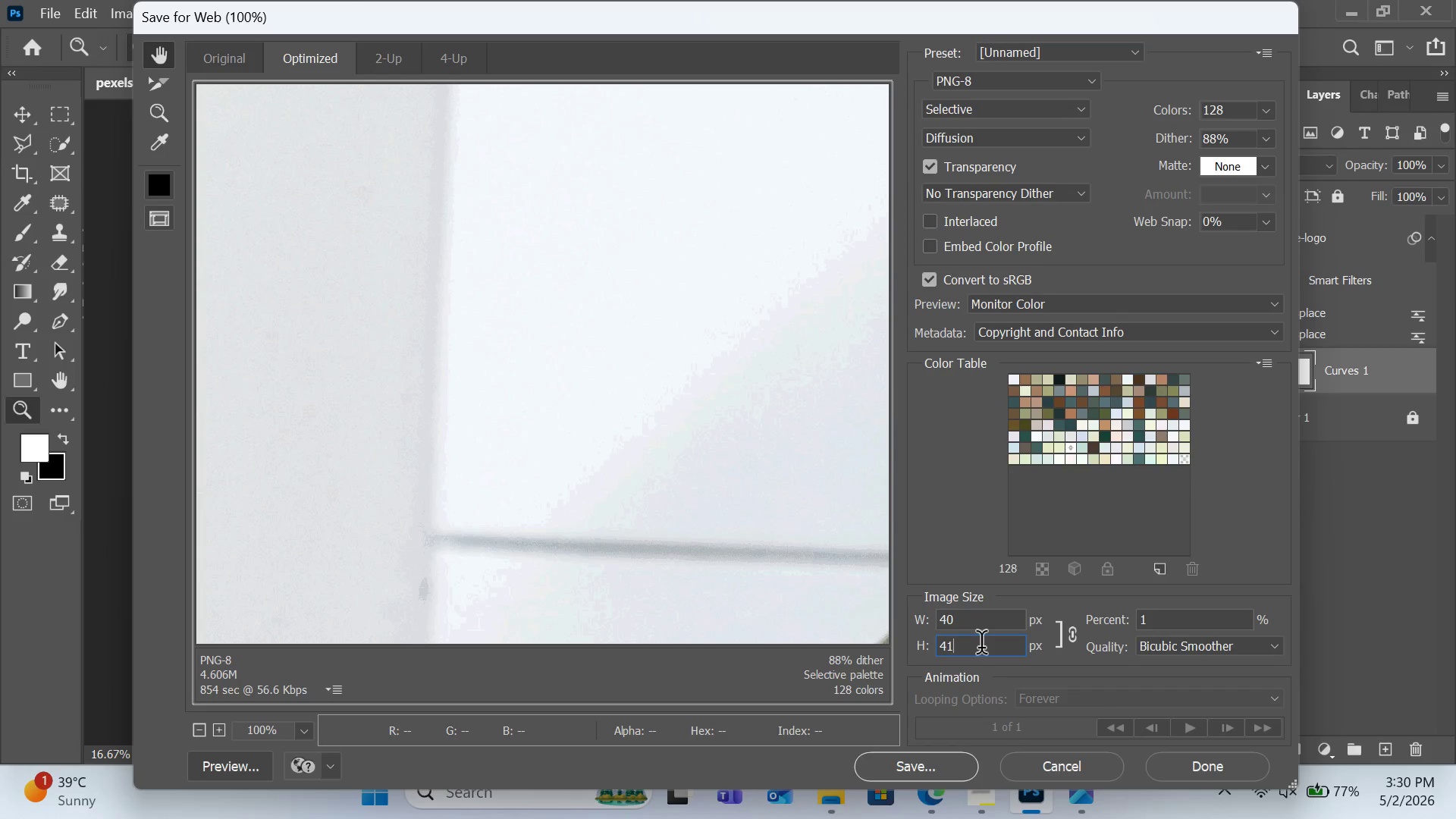 
key(Backspace)
 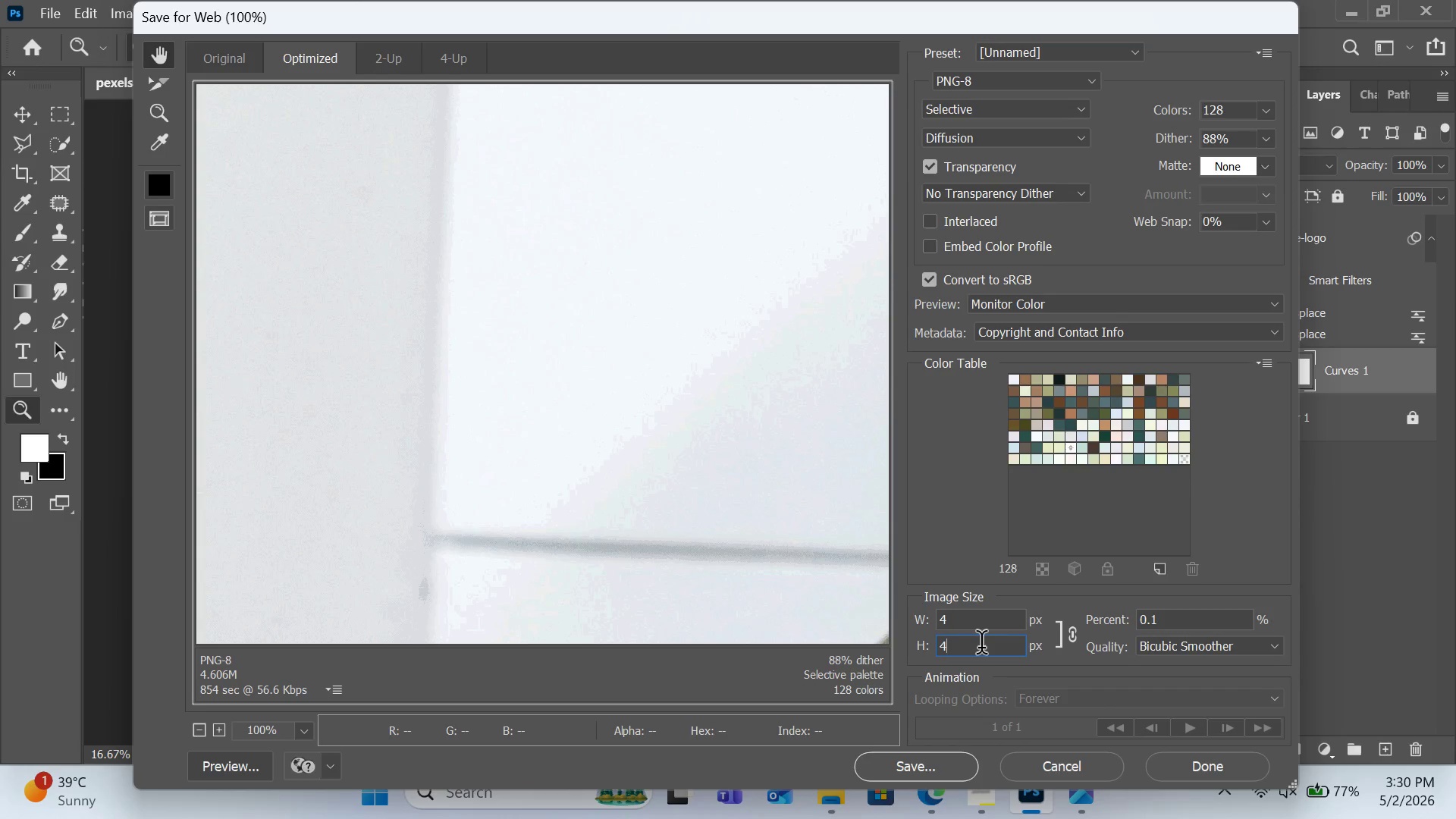 
key(Backspace)
 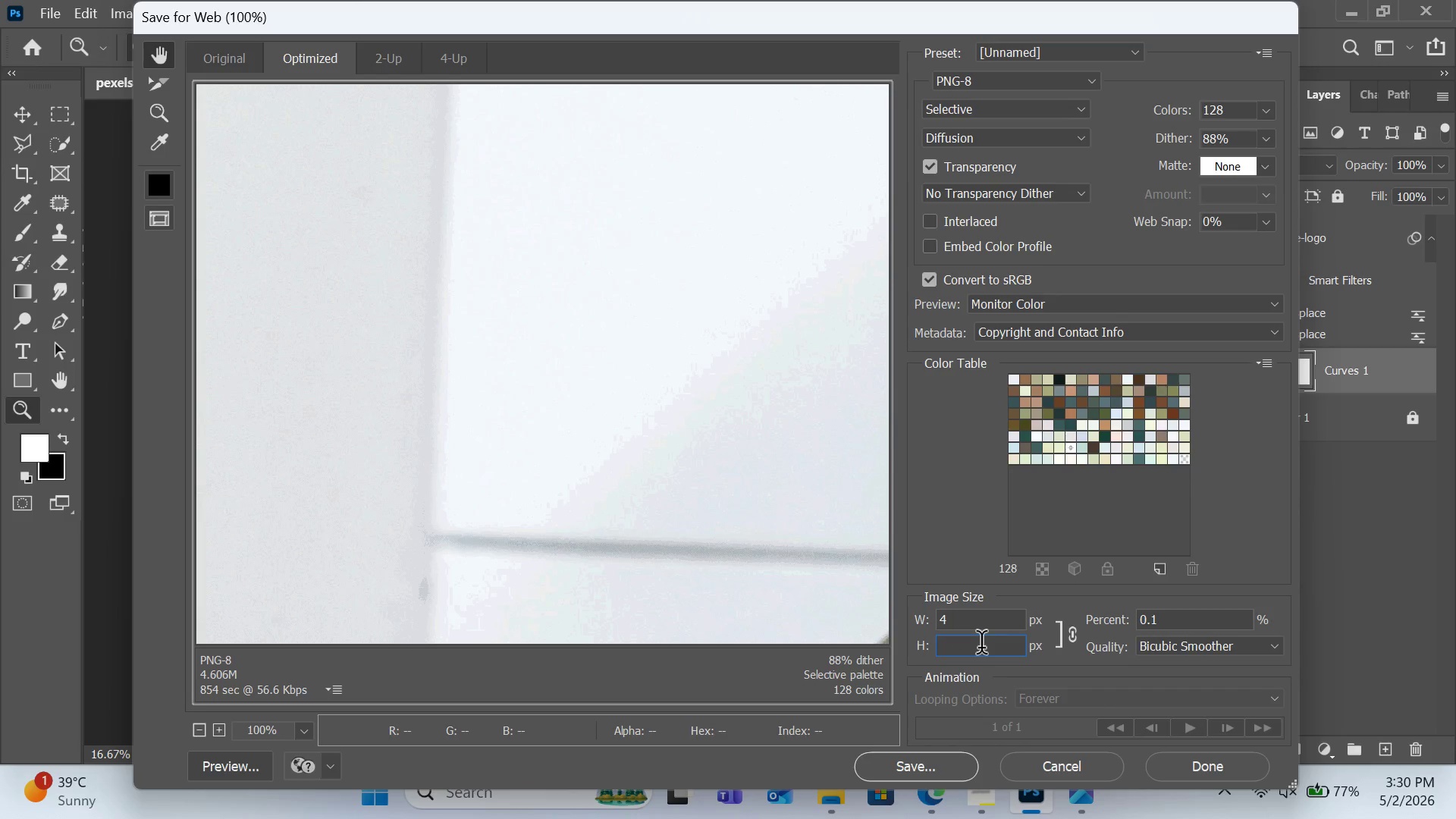 
key(Numpad3)
 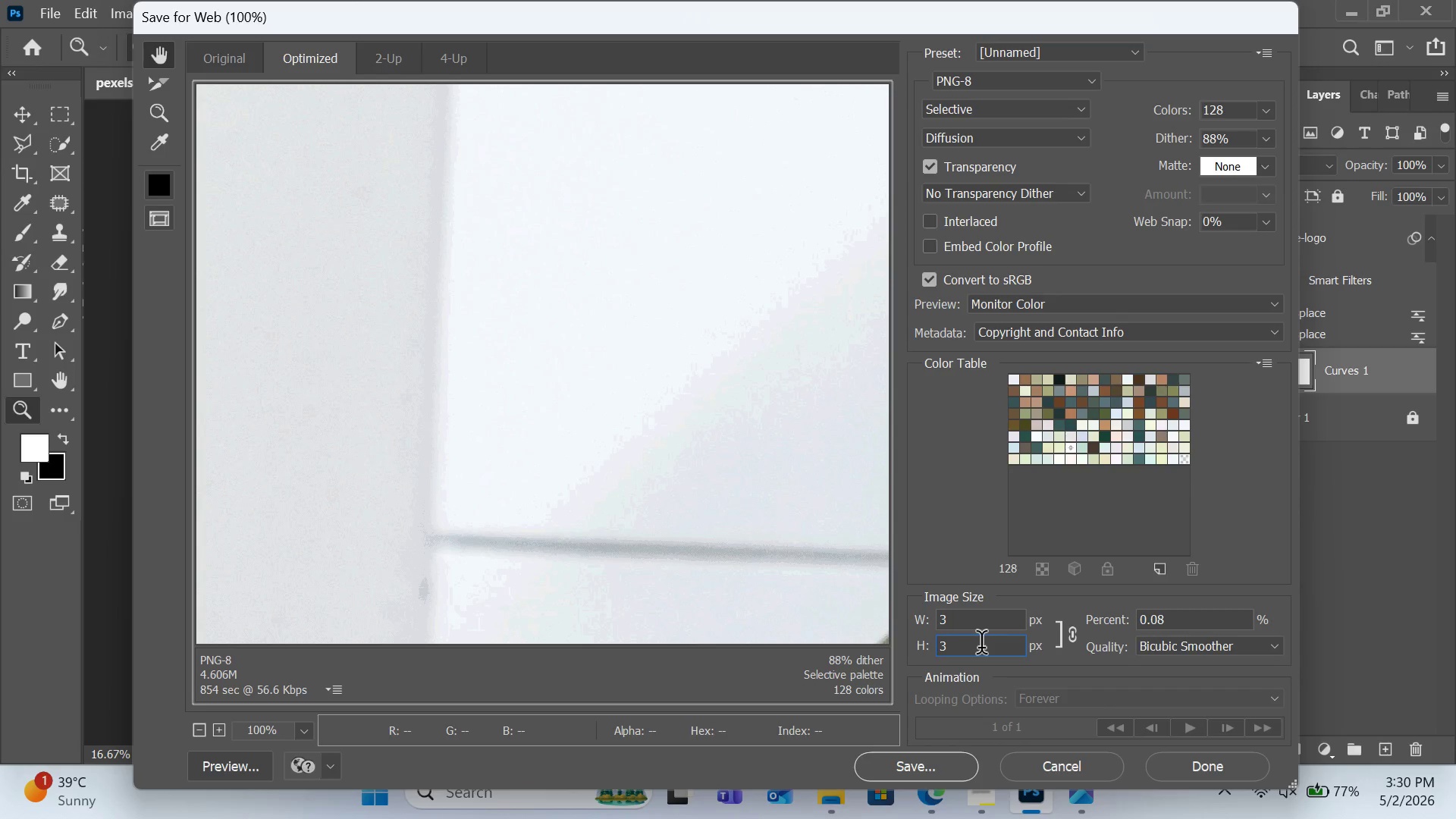 
key(Numpad0)
 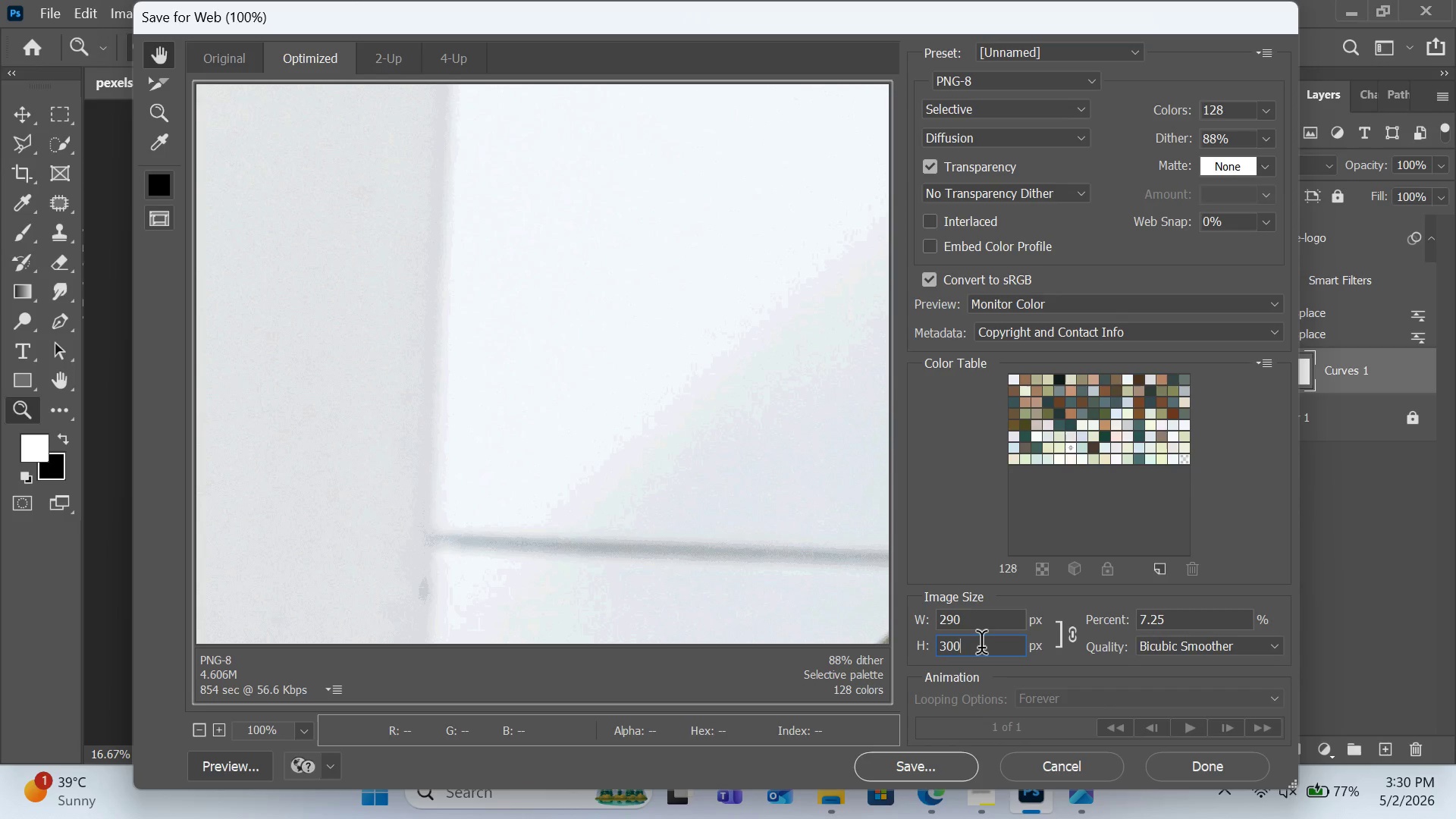 
key(Numpad0)
 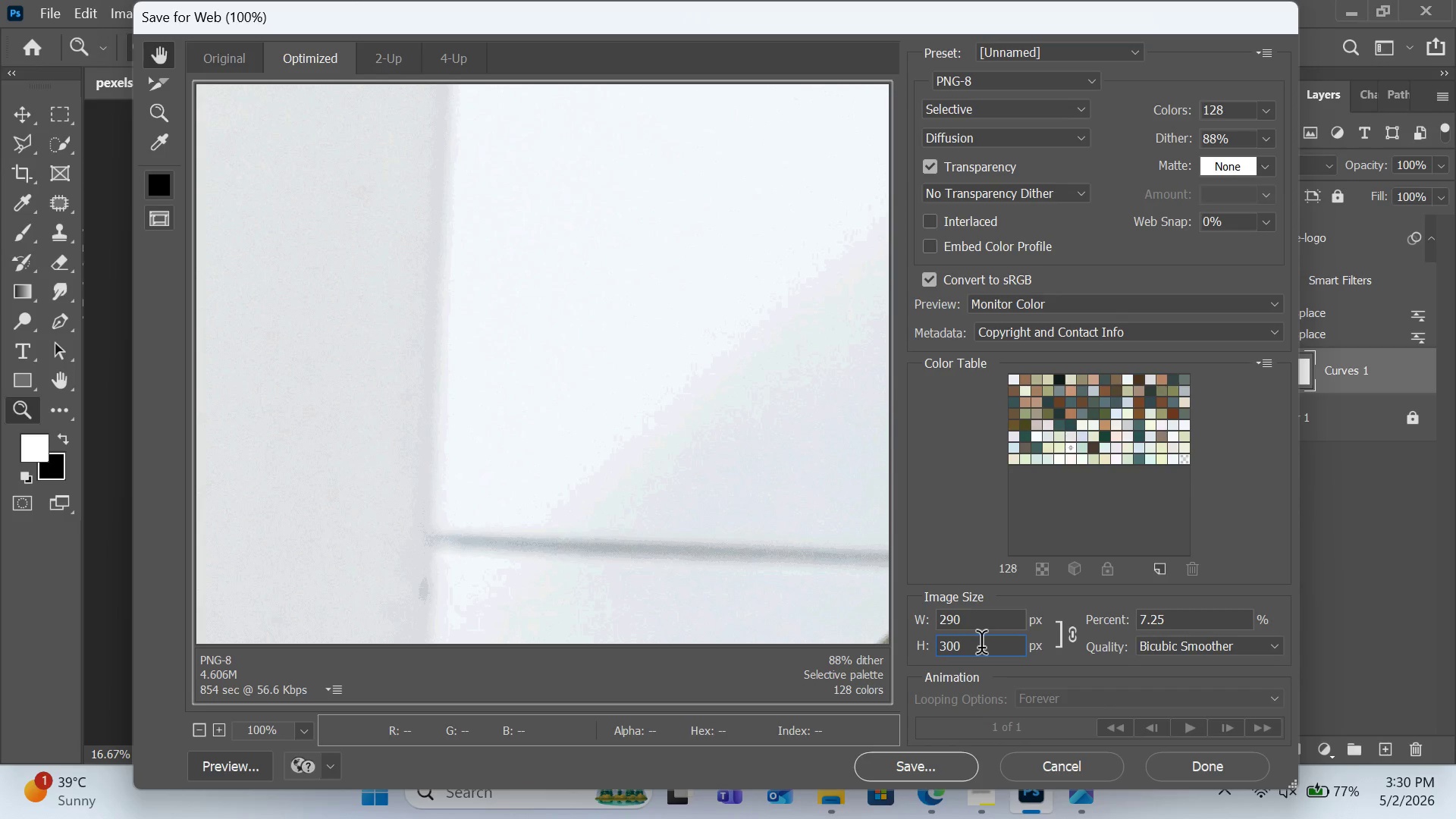 
key(Numpad0)
 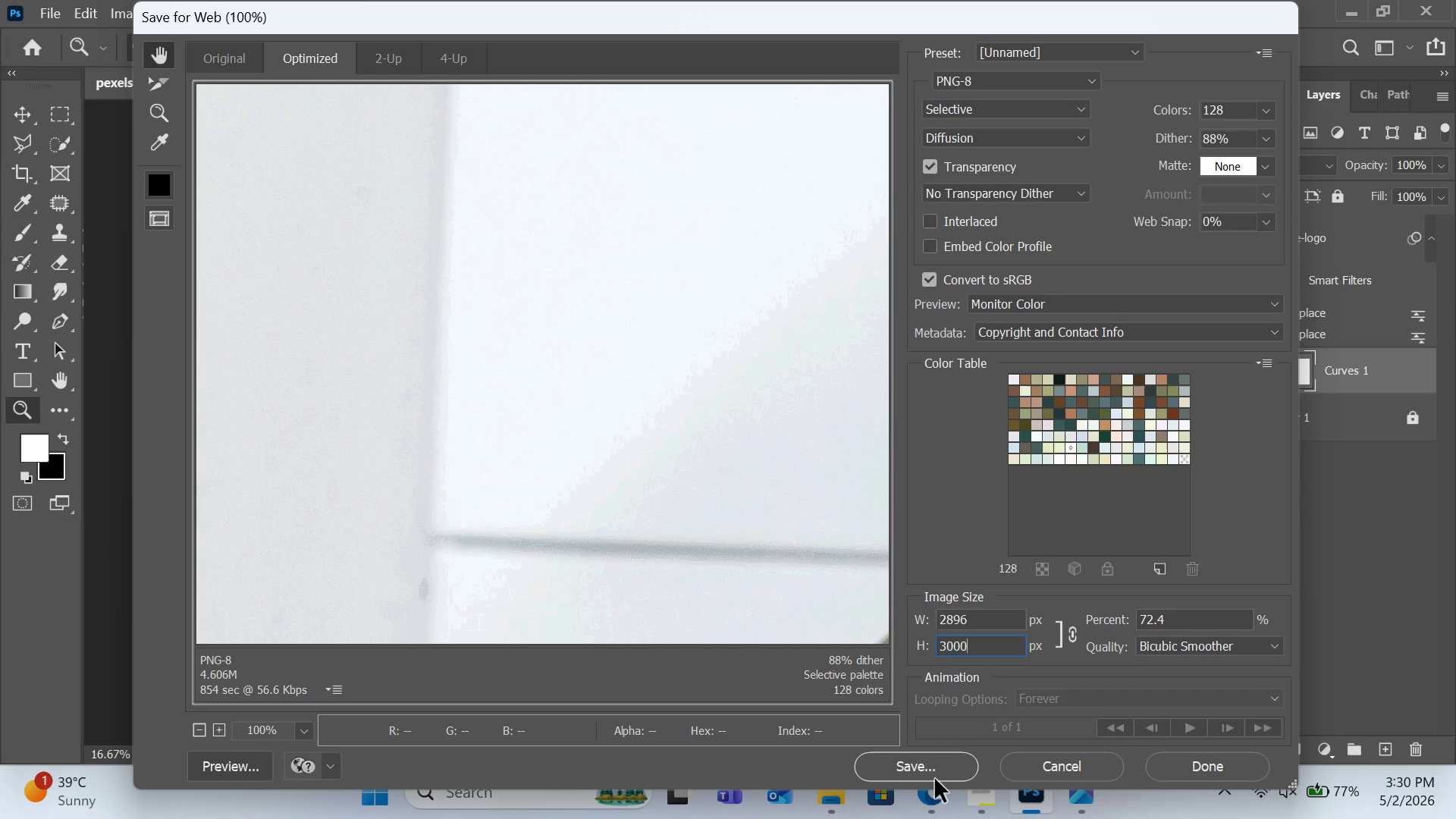 
wait(5.77)
 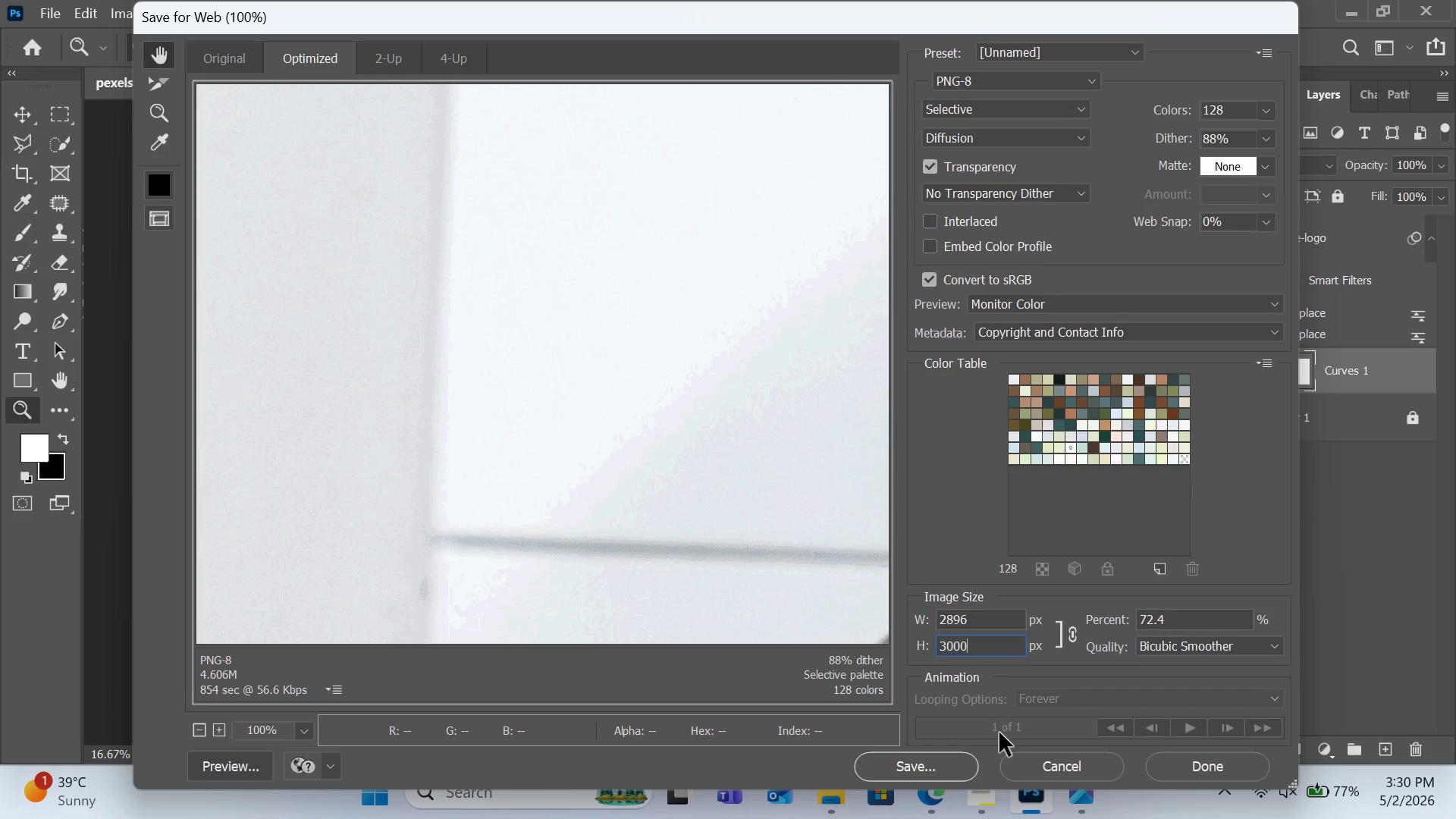 
left_click([935, 779])
 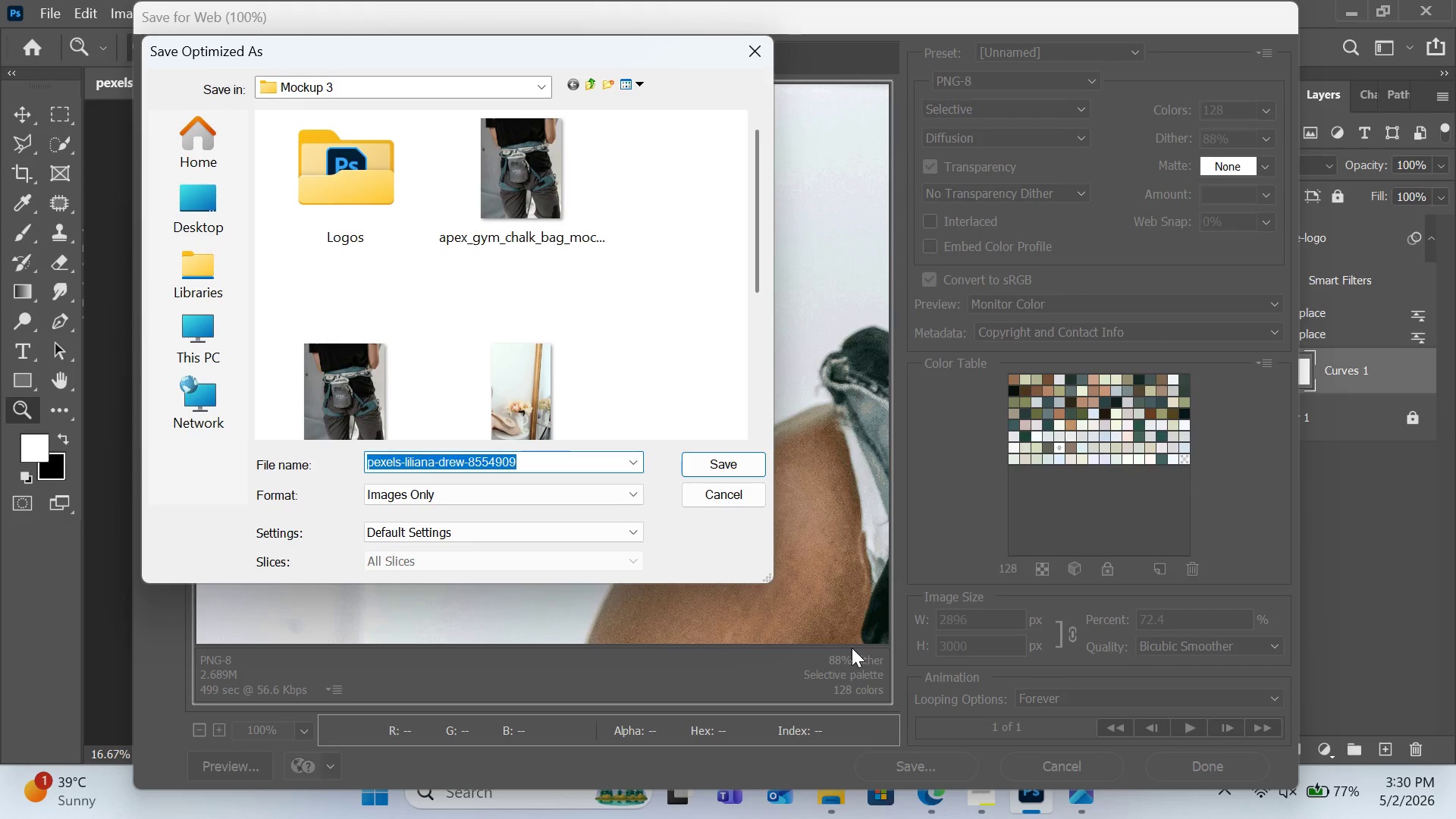 
wait(7.78)
 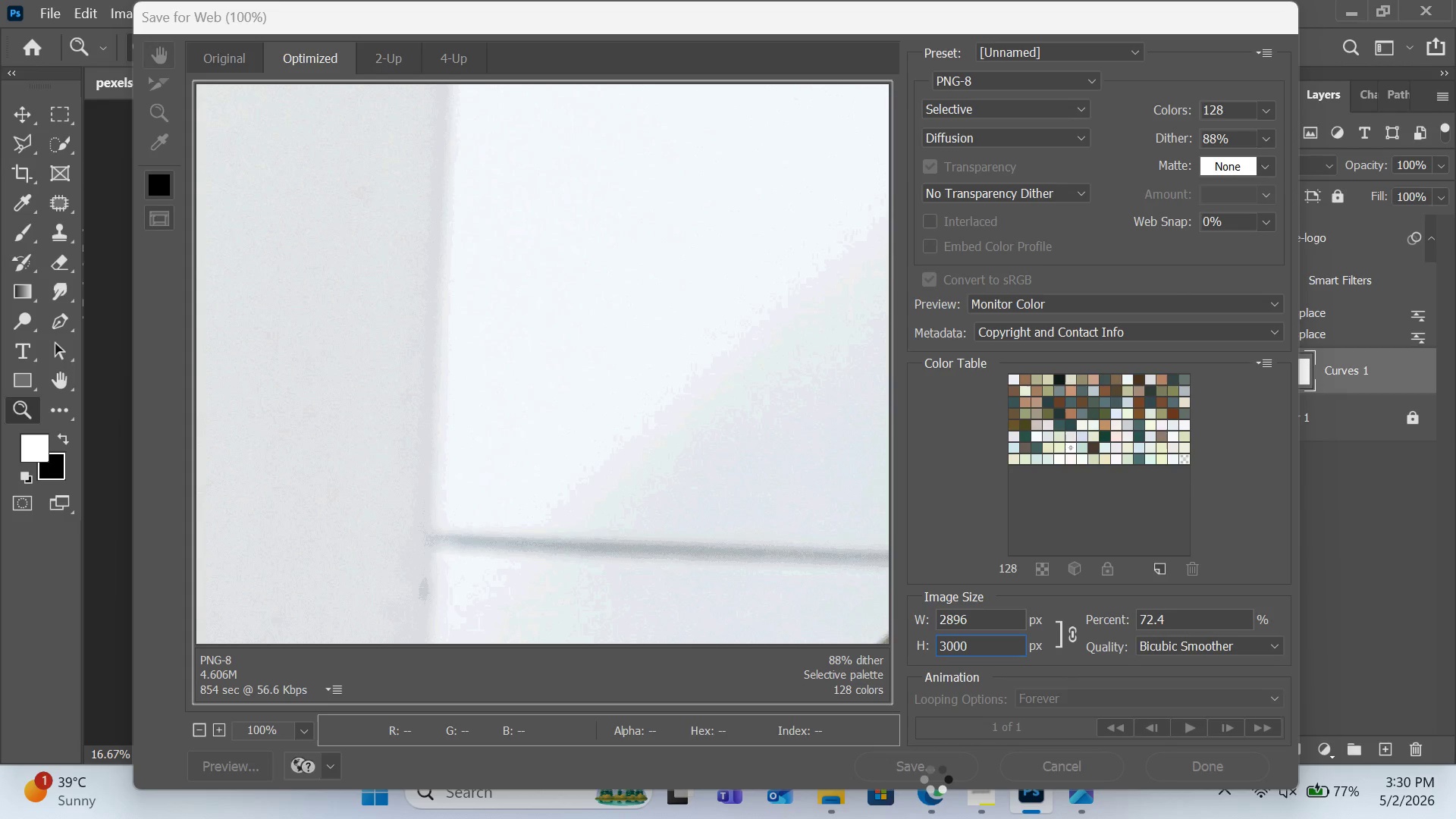 
left_click([968, 797])
 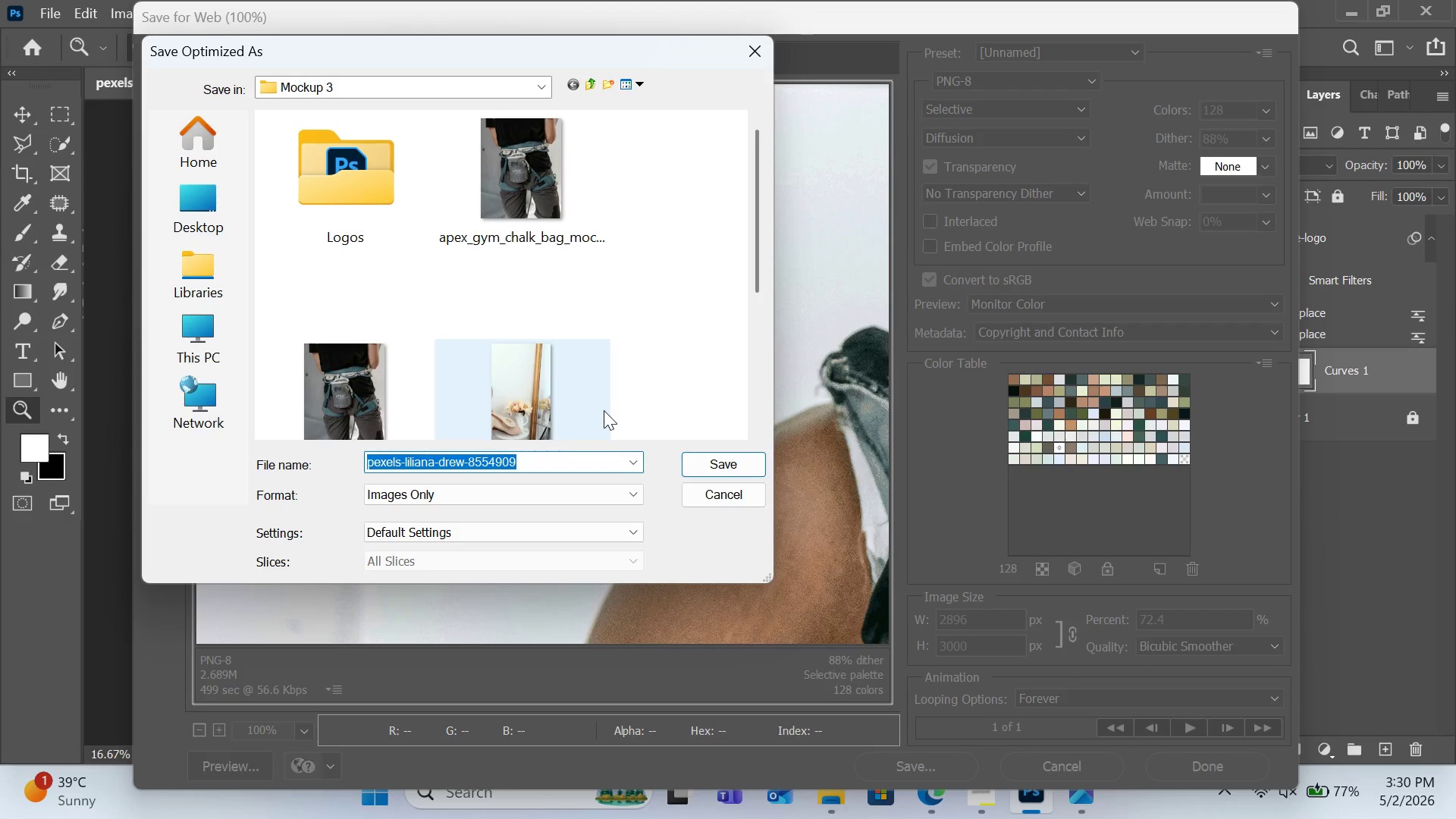 
wait(5.14)
 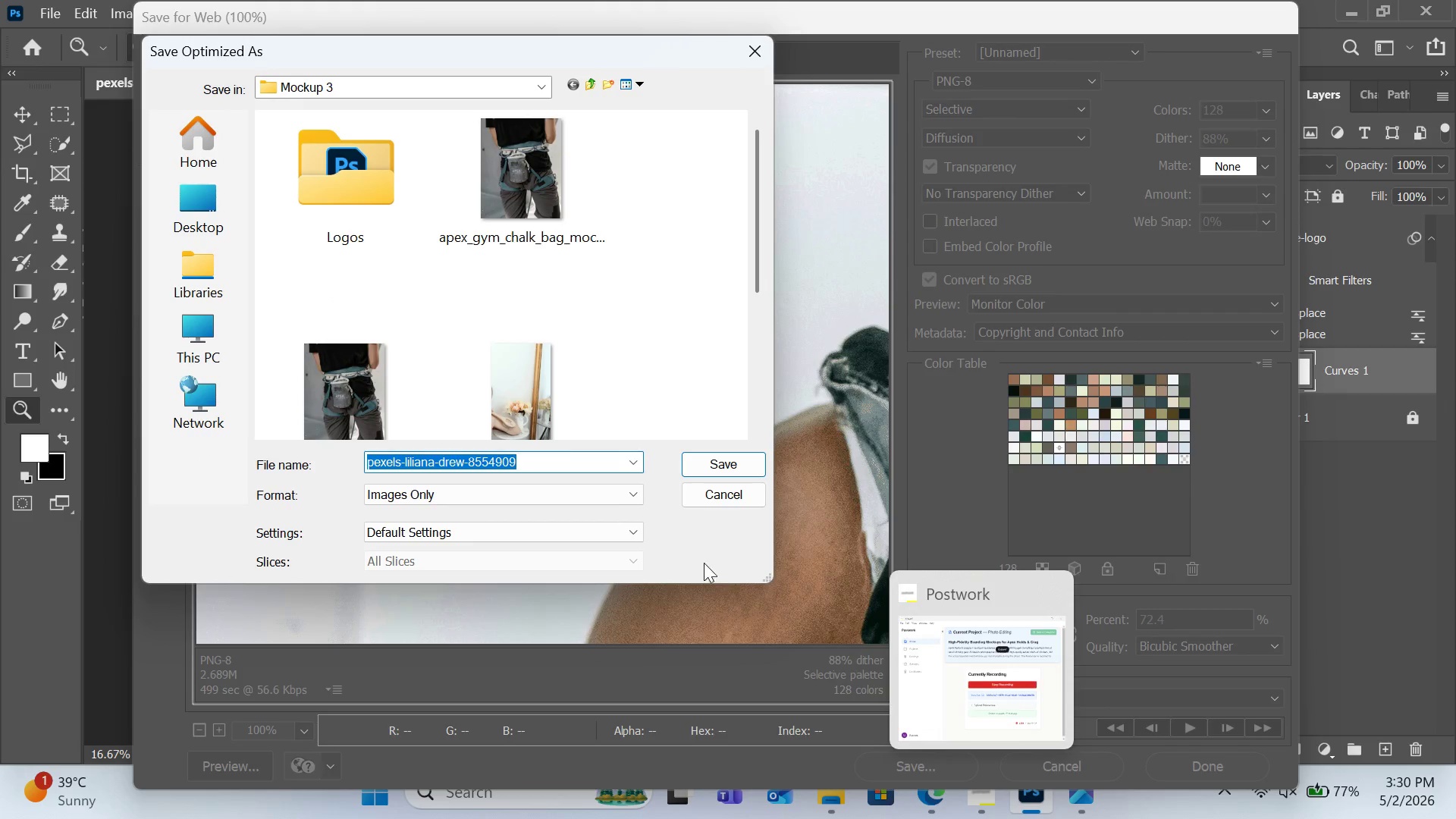 
type(gym)
 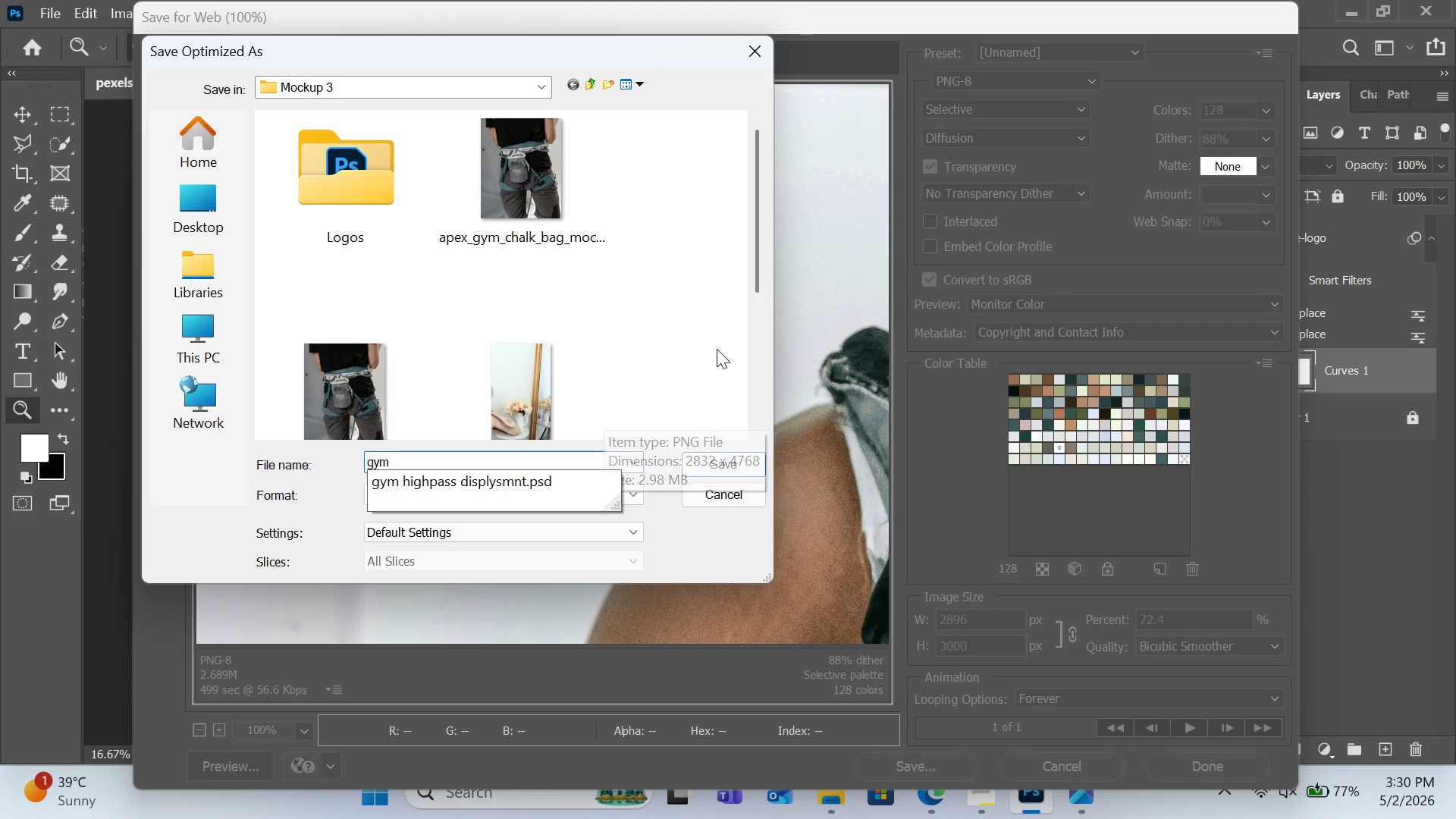 
left_click([717, 349])
 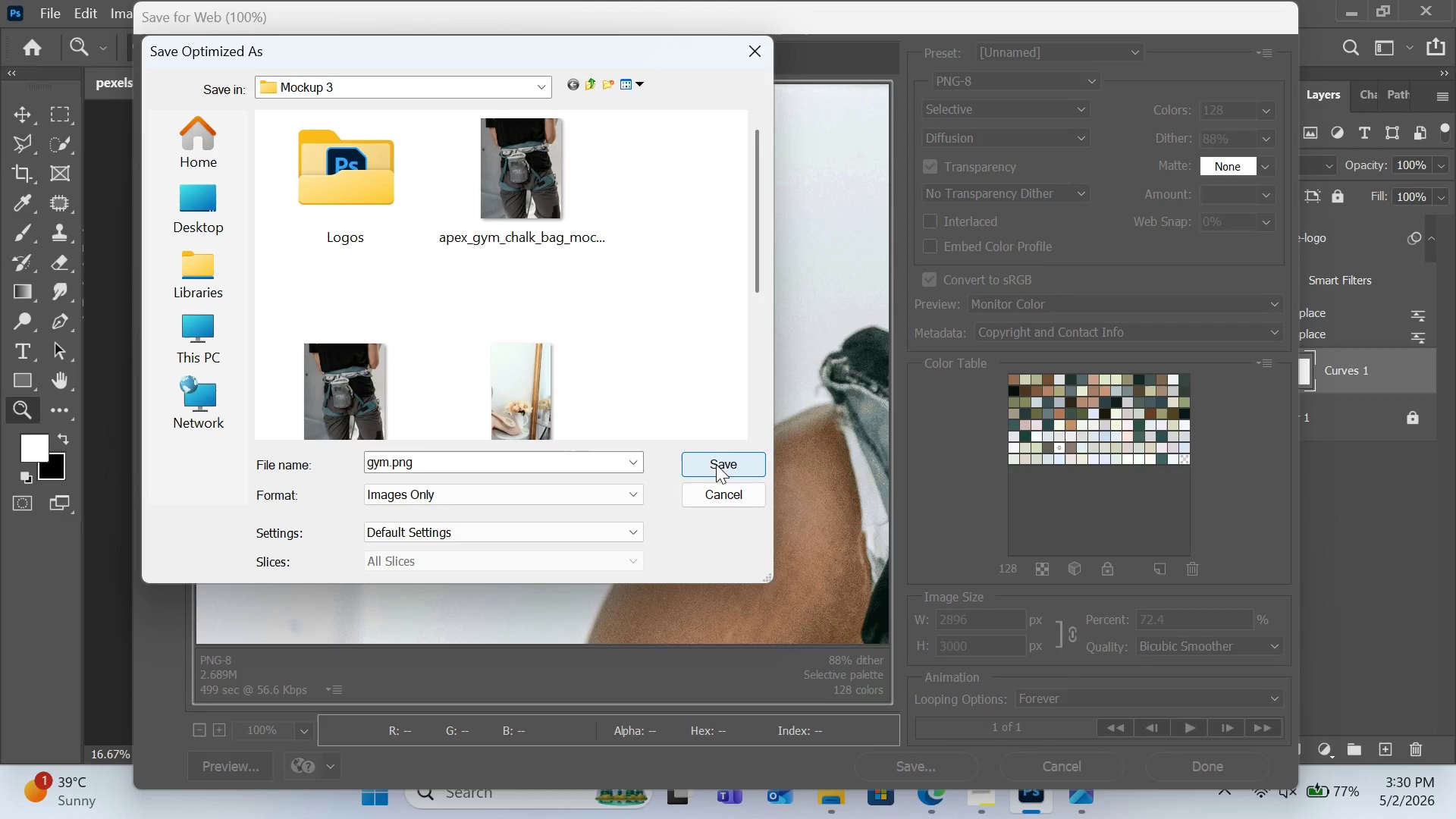 
left_click([716, 464])
 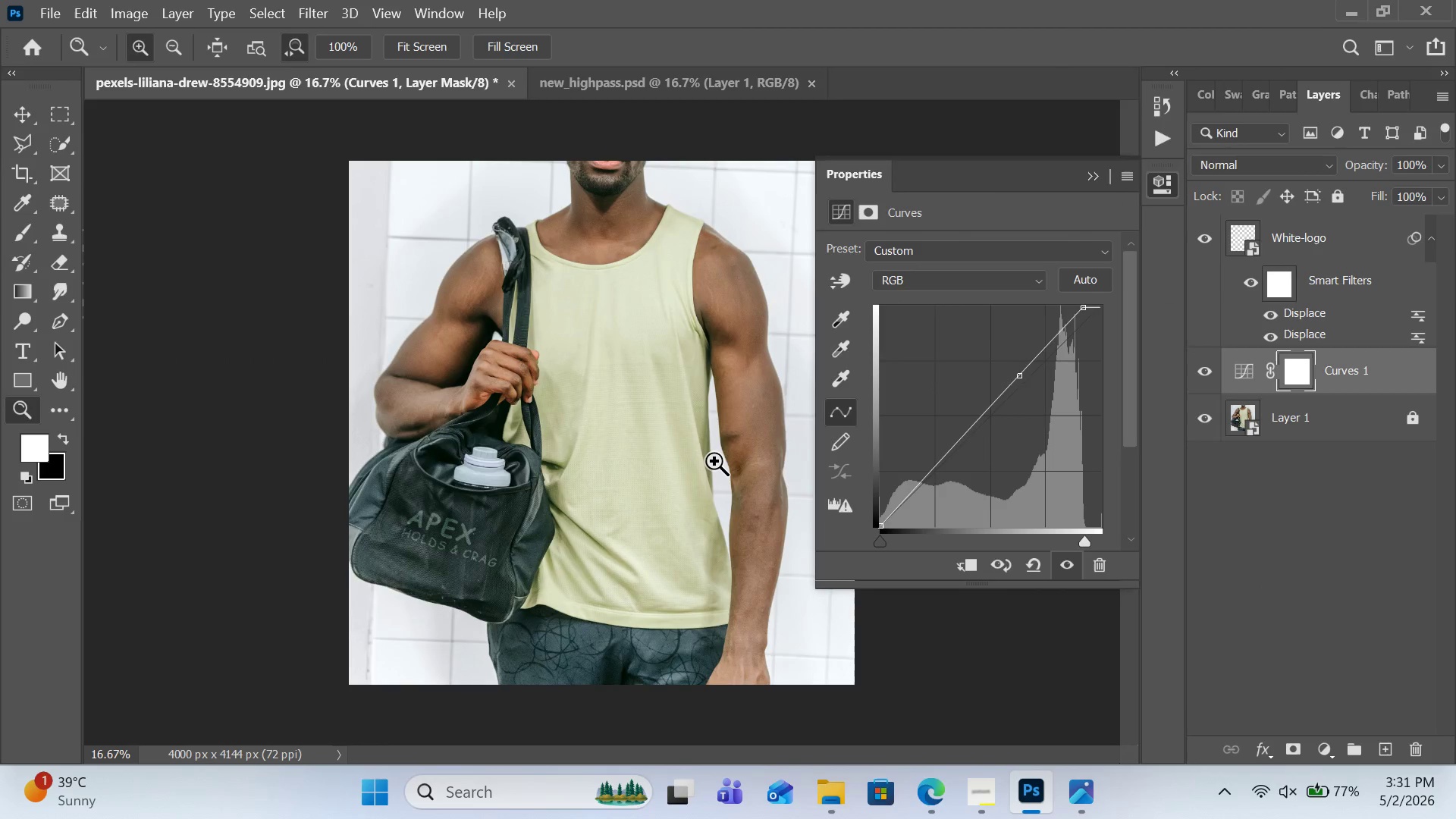 
wait(12.72)
 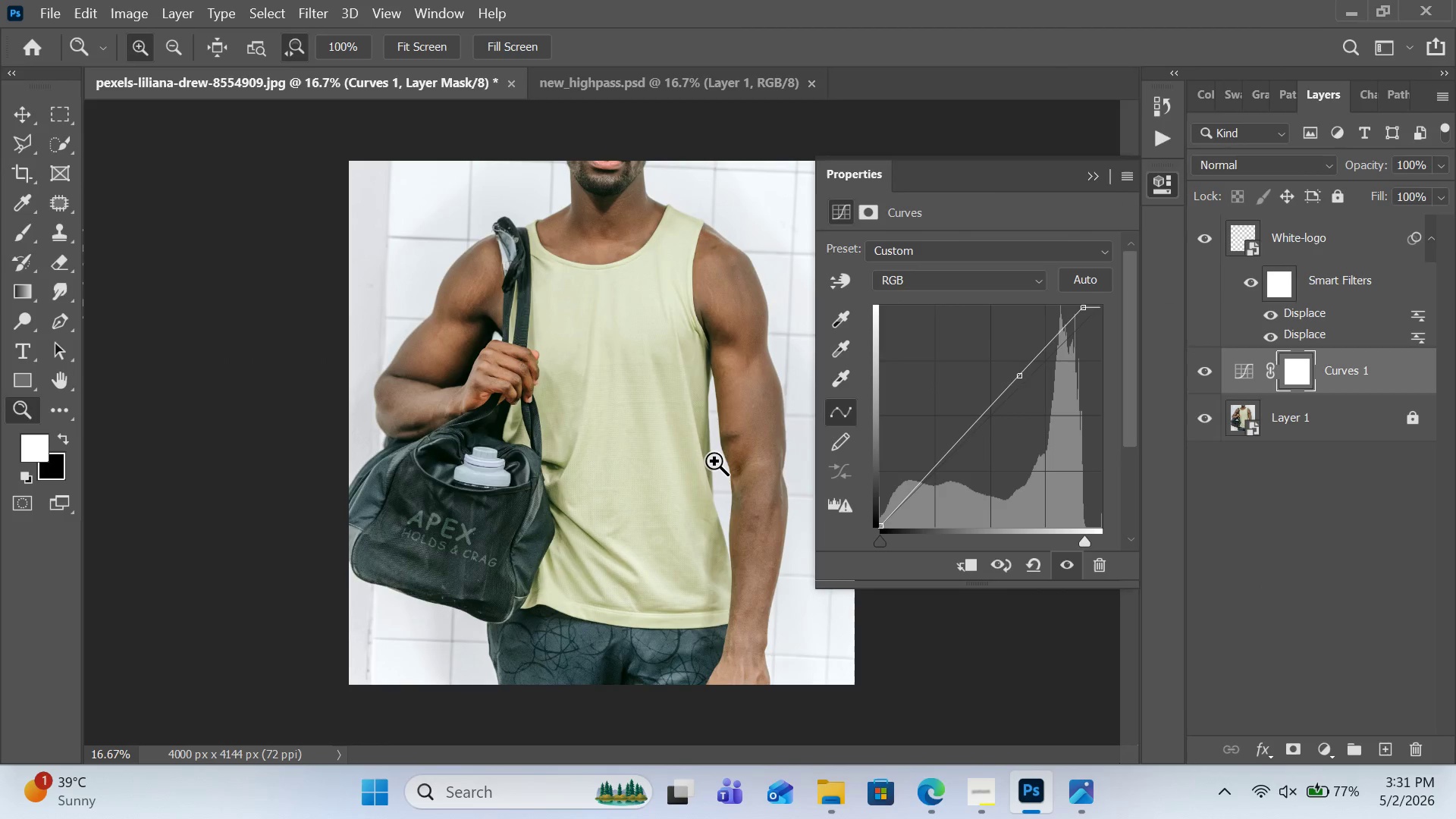 
left_click([55, 14])
 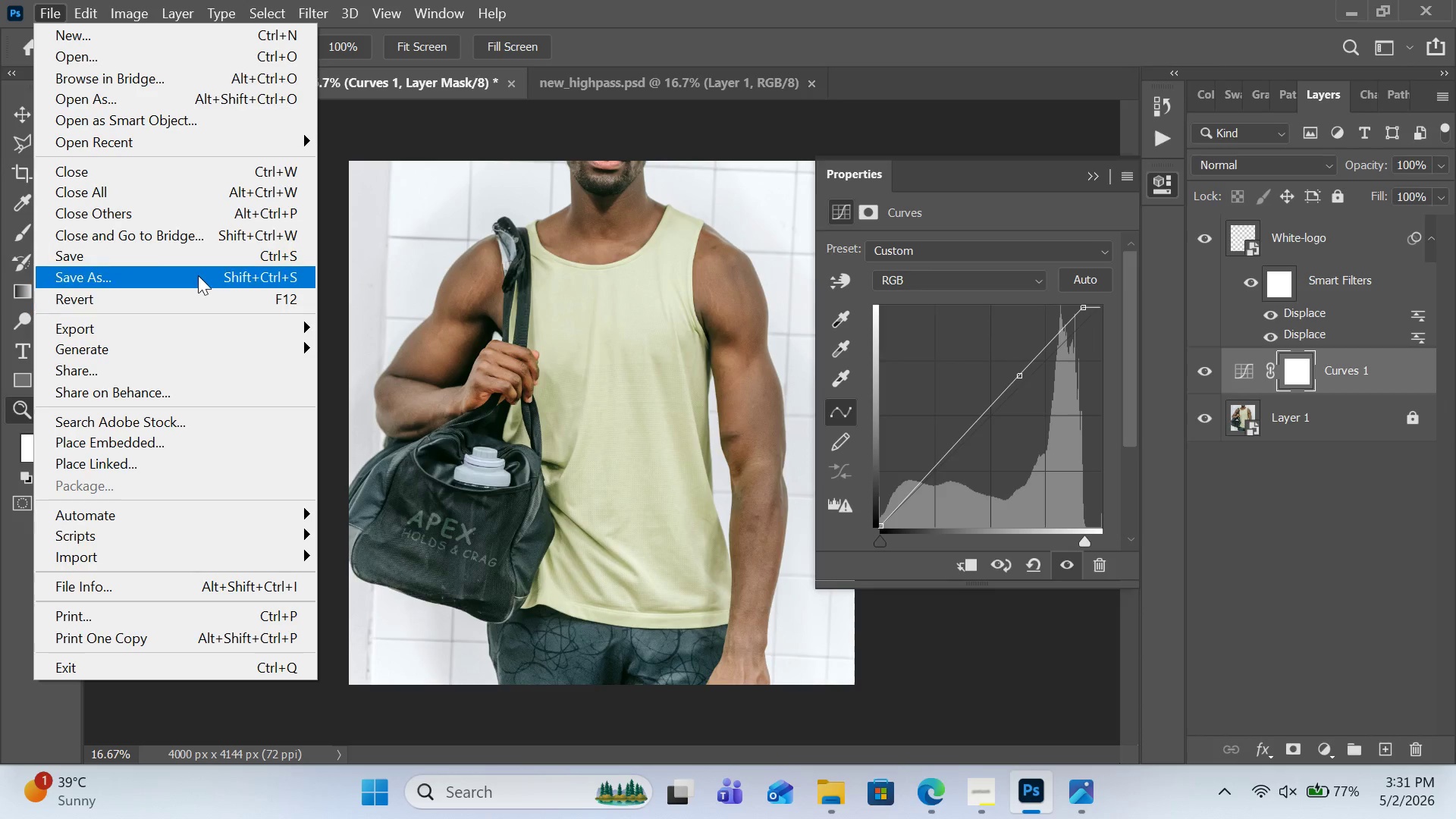 
double_click([199, 273])
 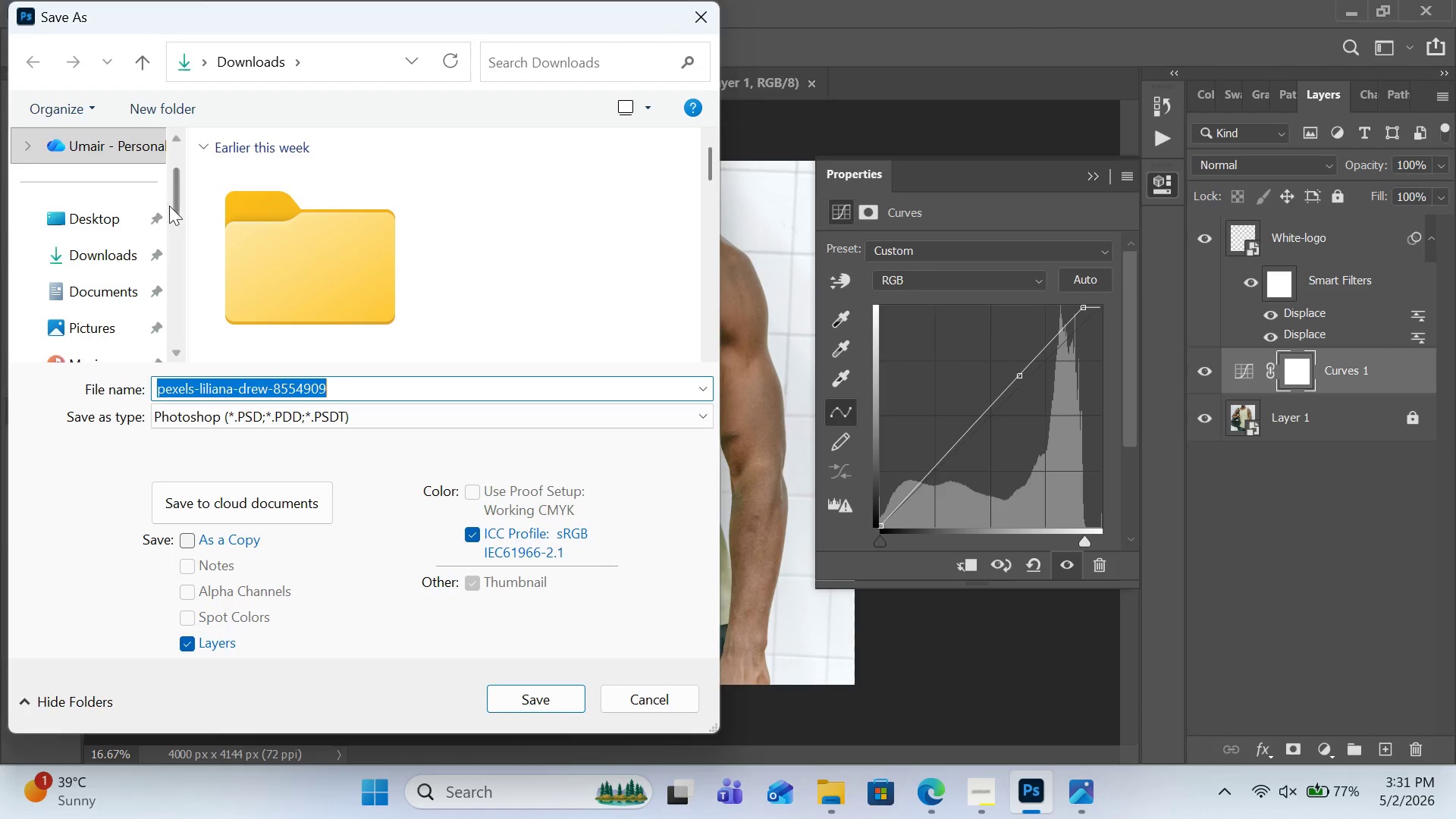 
left_click([106, 229])
 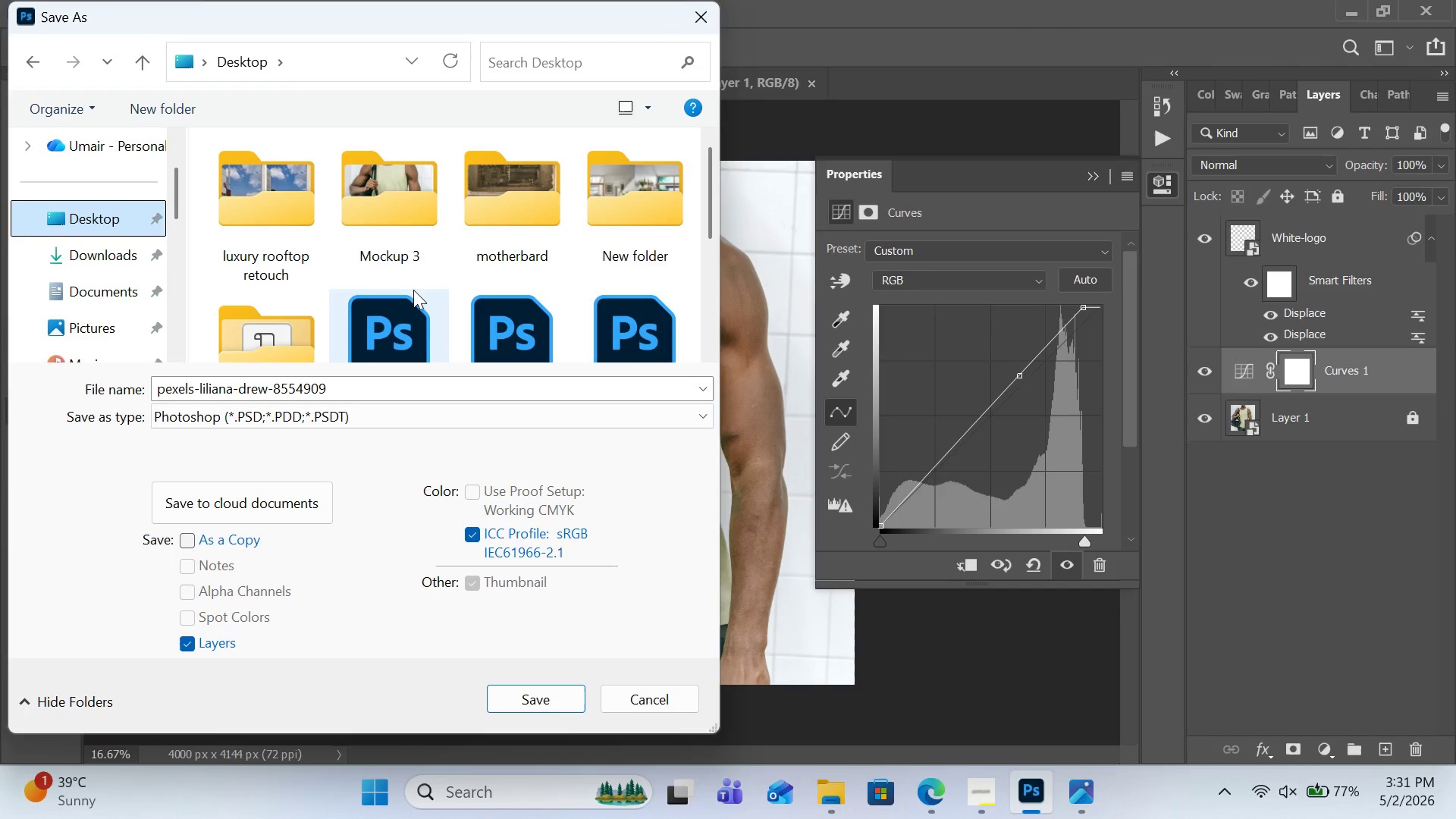 
left_click([404, 227])
 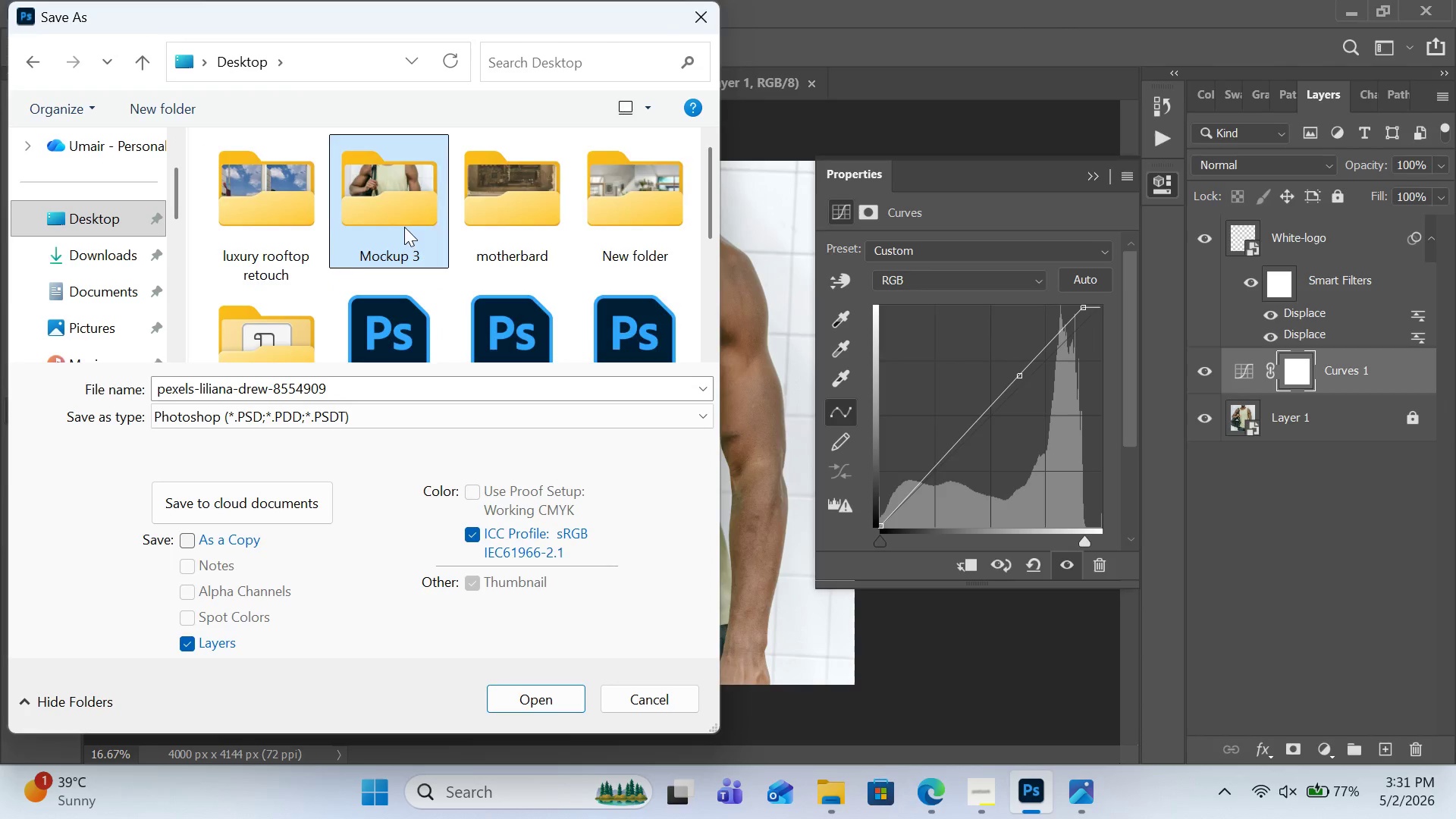 
scroll: coordinate [404, 227], scroll_direction: down, amount: 1.0
 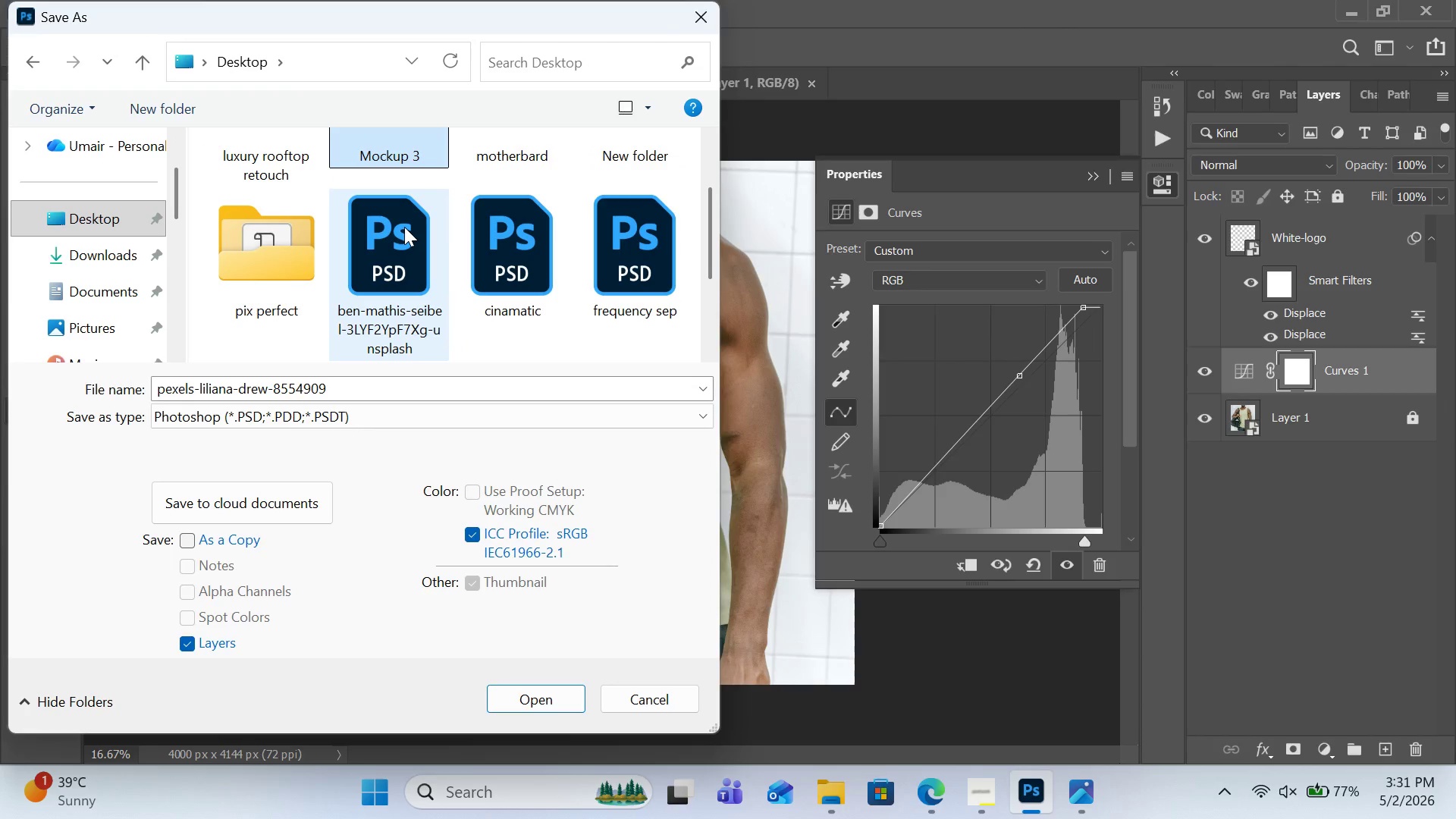 
left_click([404, 227])
 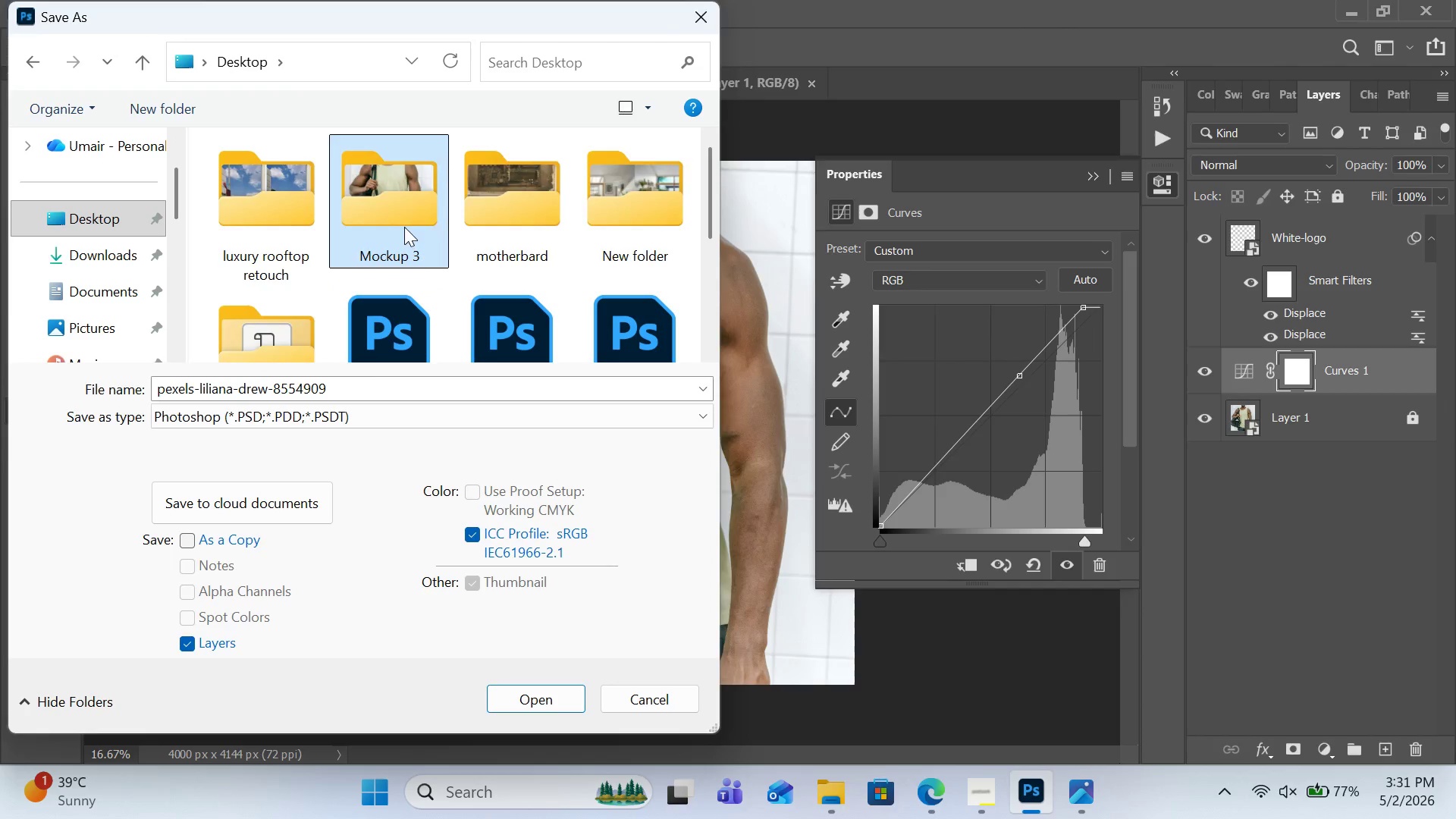 
scroll: coordinate [404, 227], scroll_direction: up, amount: 1.0
 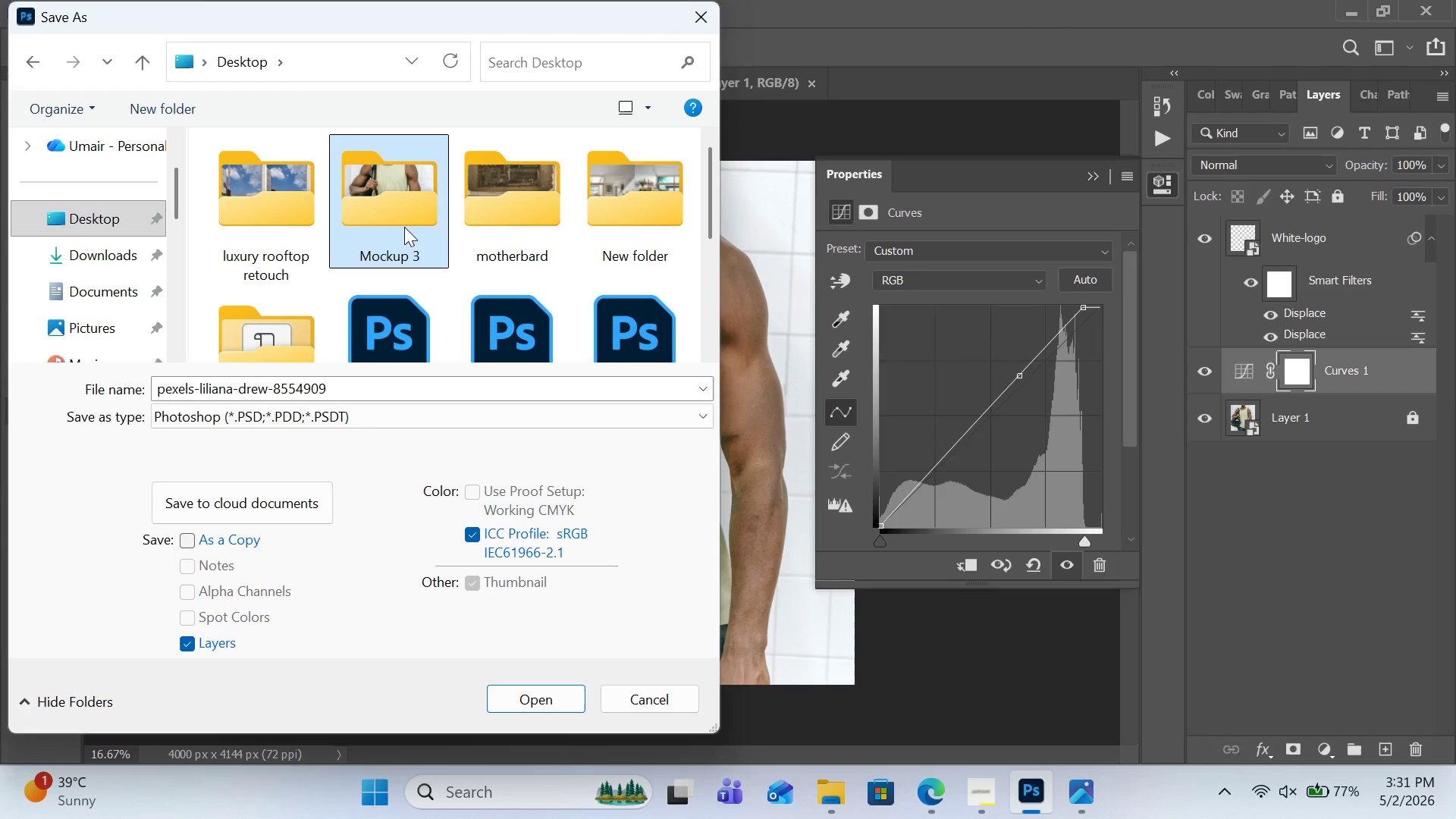 
double_click([404, 227])
 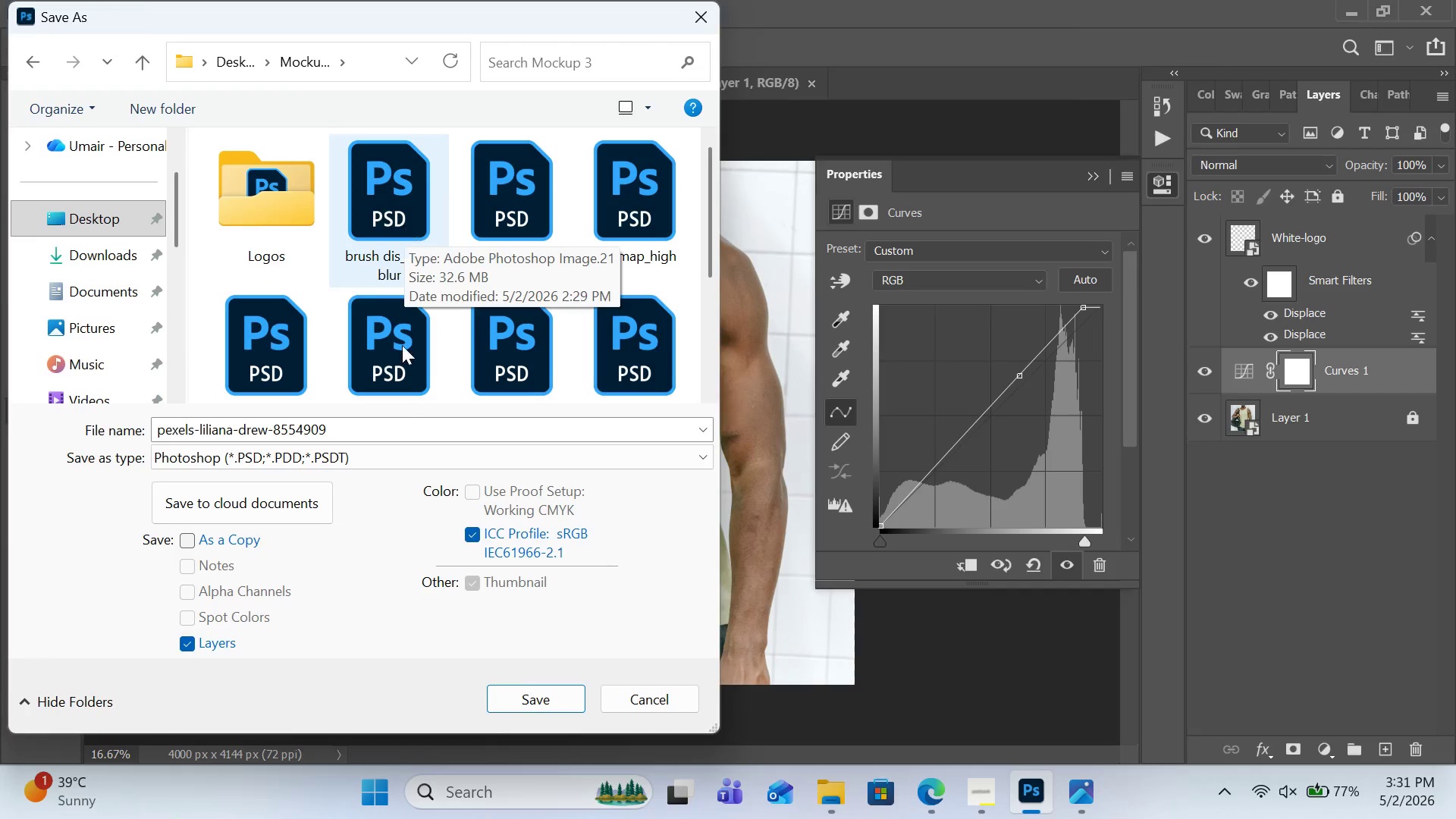 
left_click([402, 430])
 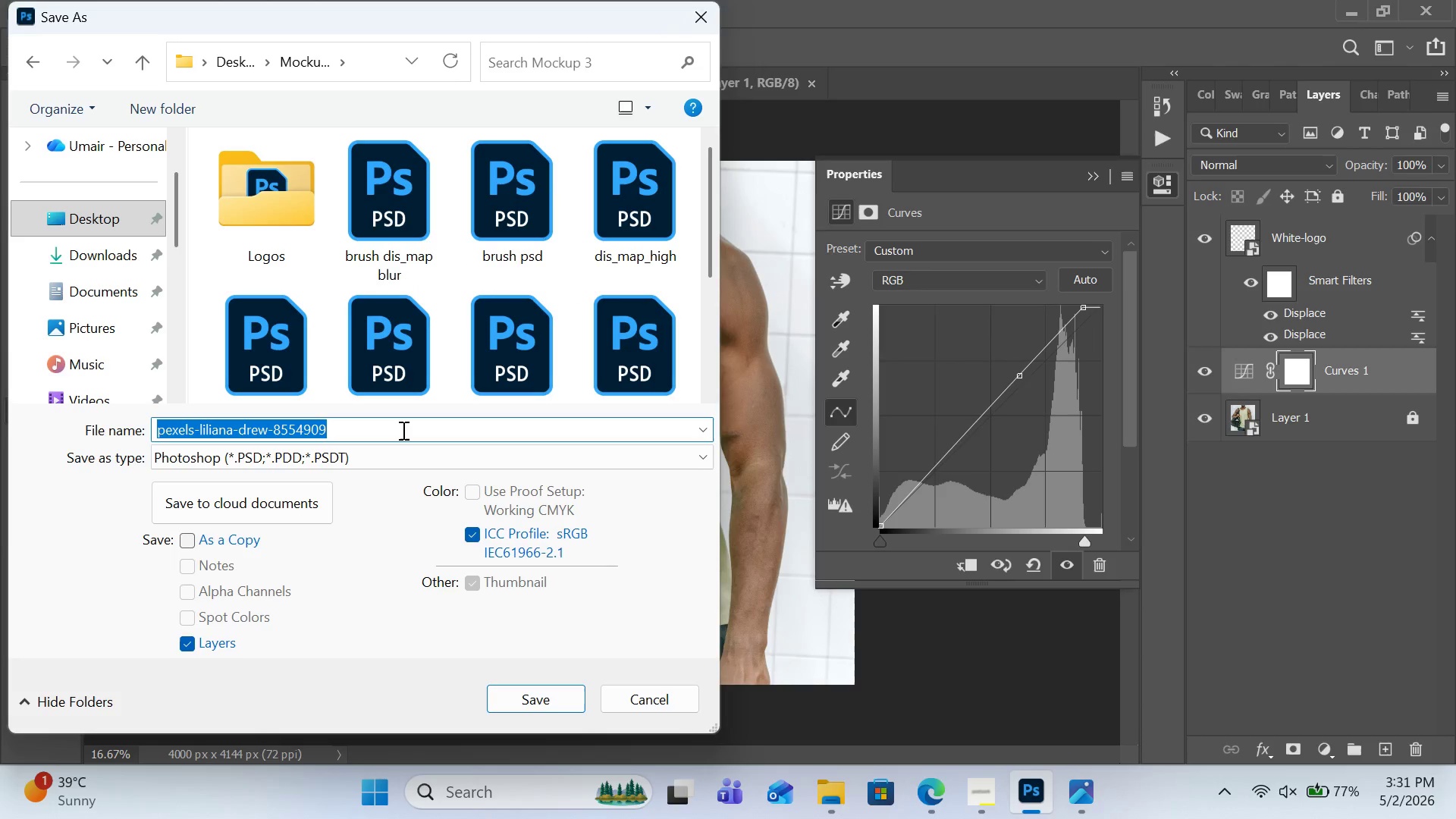 
type(gym psd)
 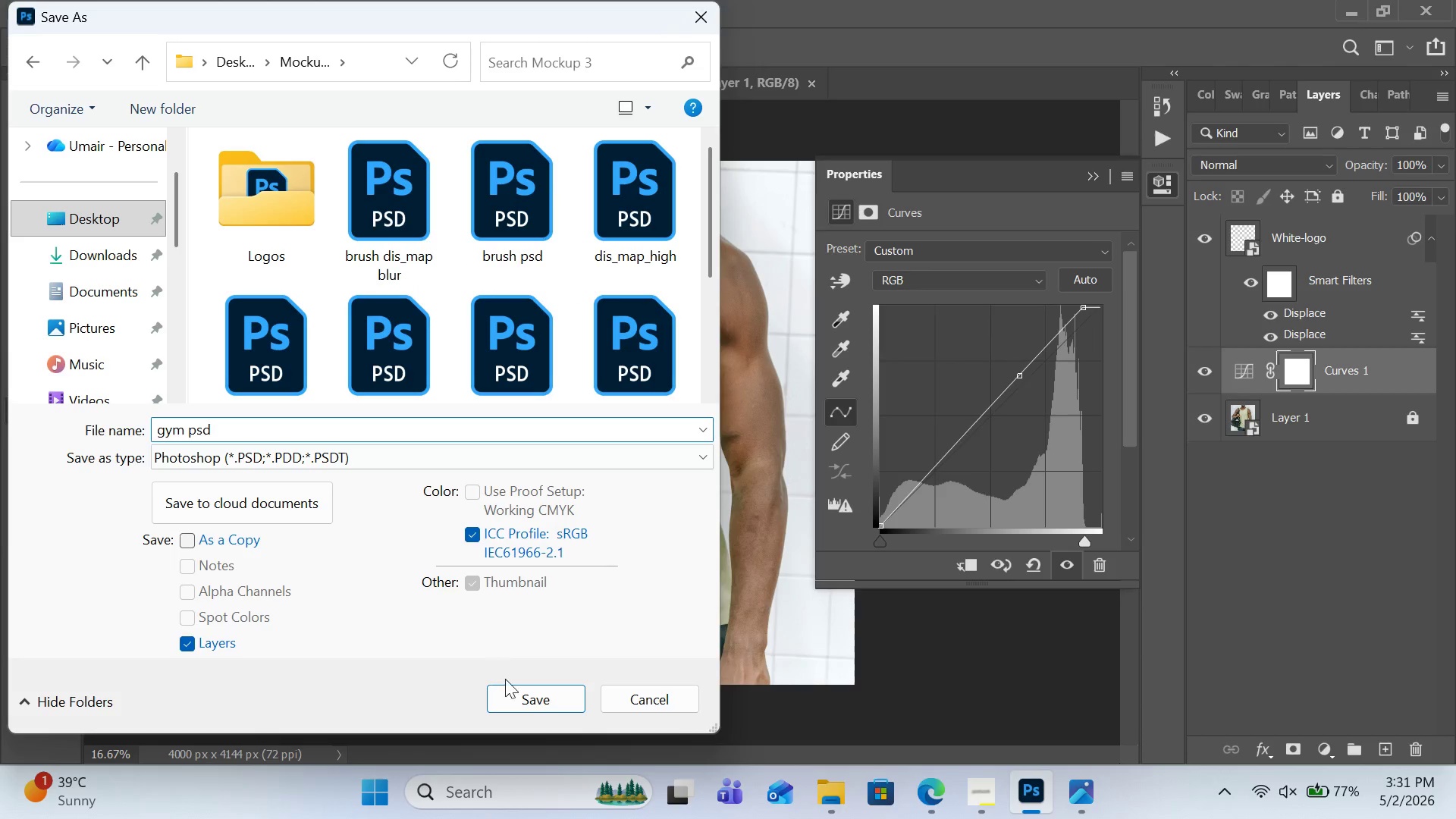 
left_click([517, 694])
 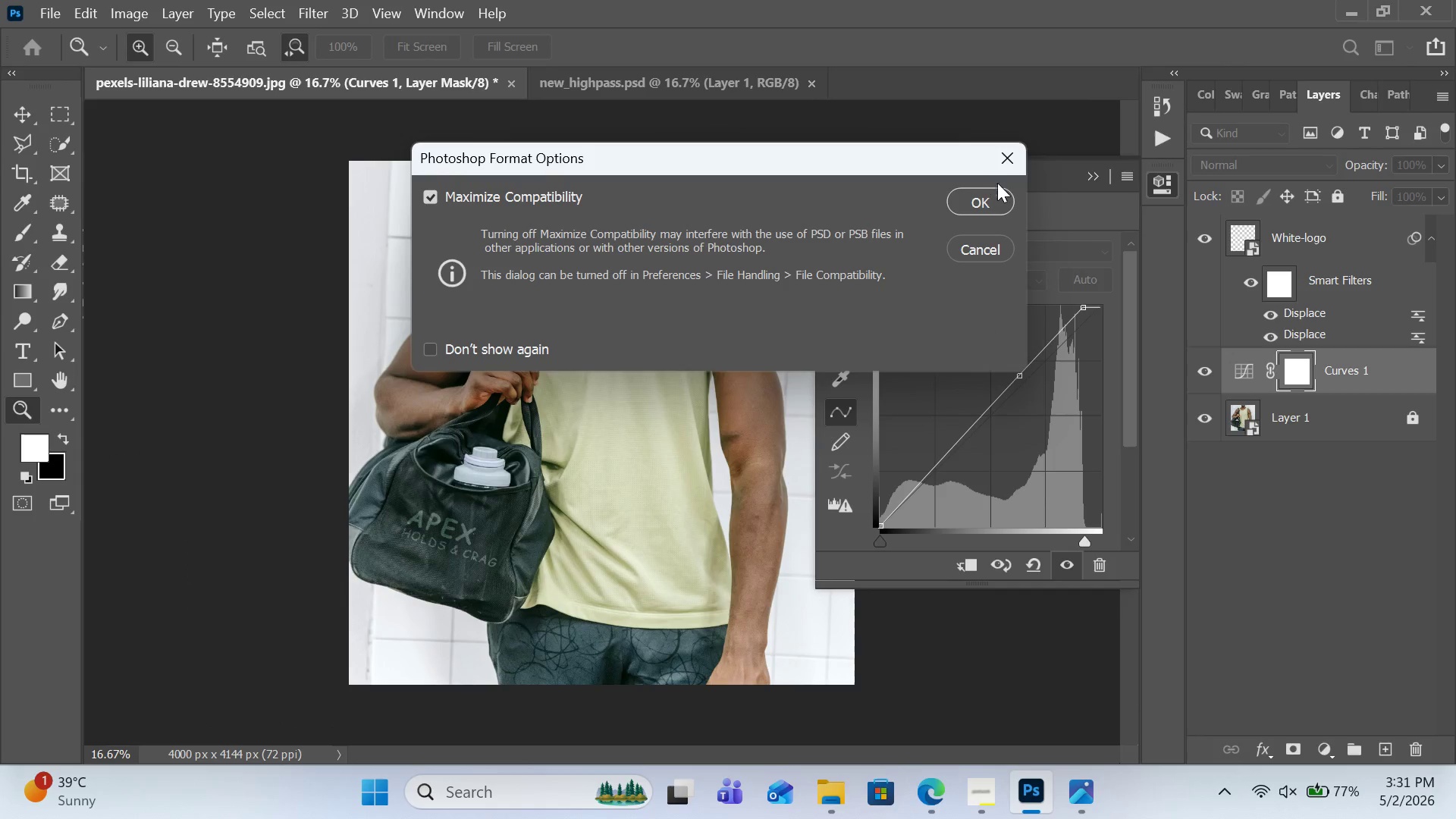 
double_click([995, 206])
 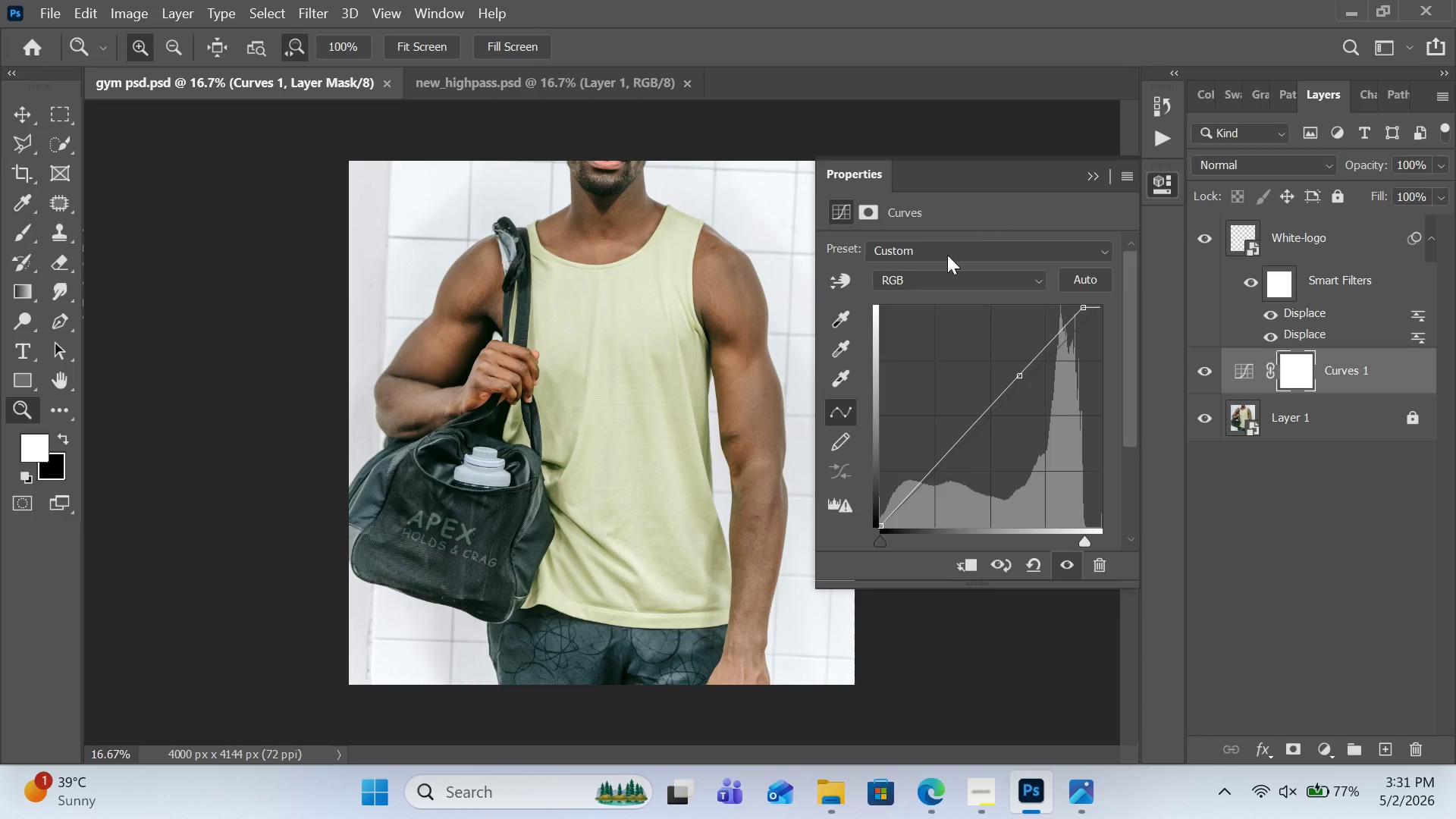 
wait(6.33)
 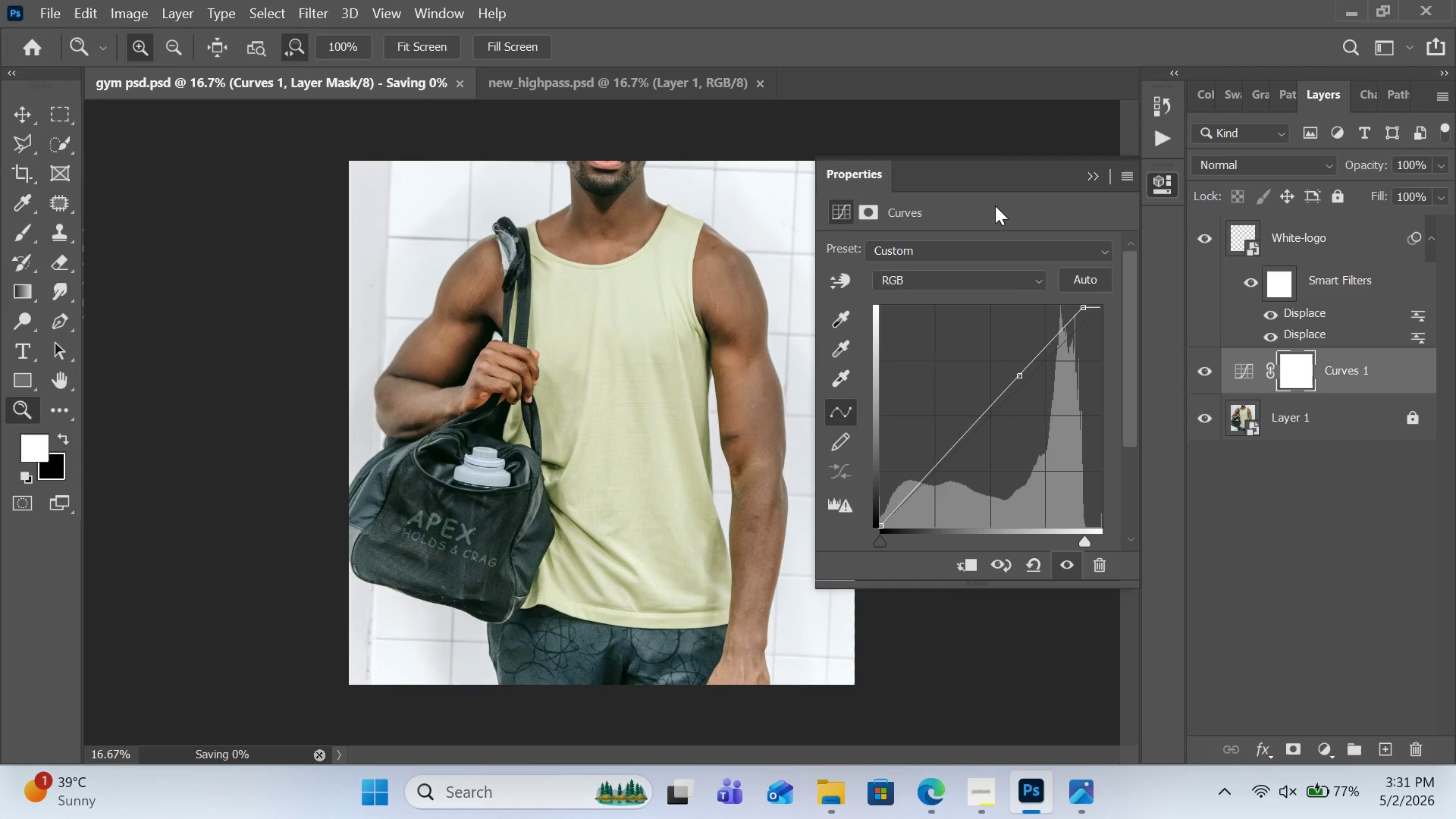 
left_click([1344, 13])
 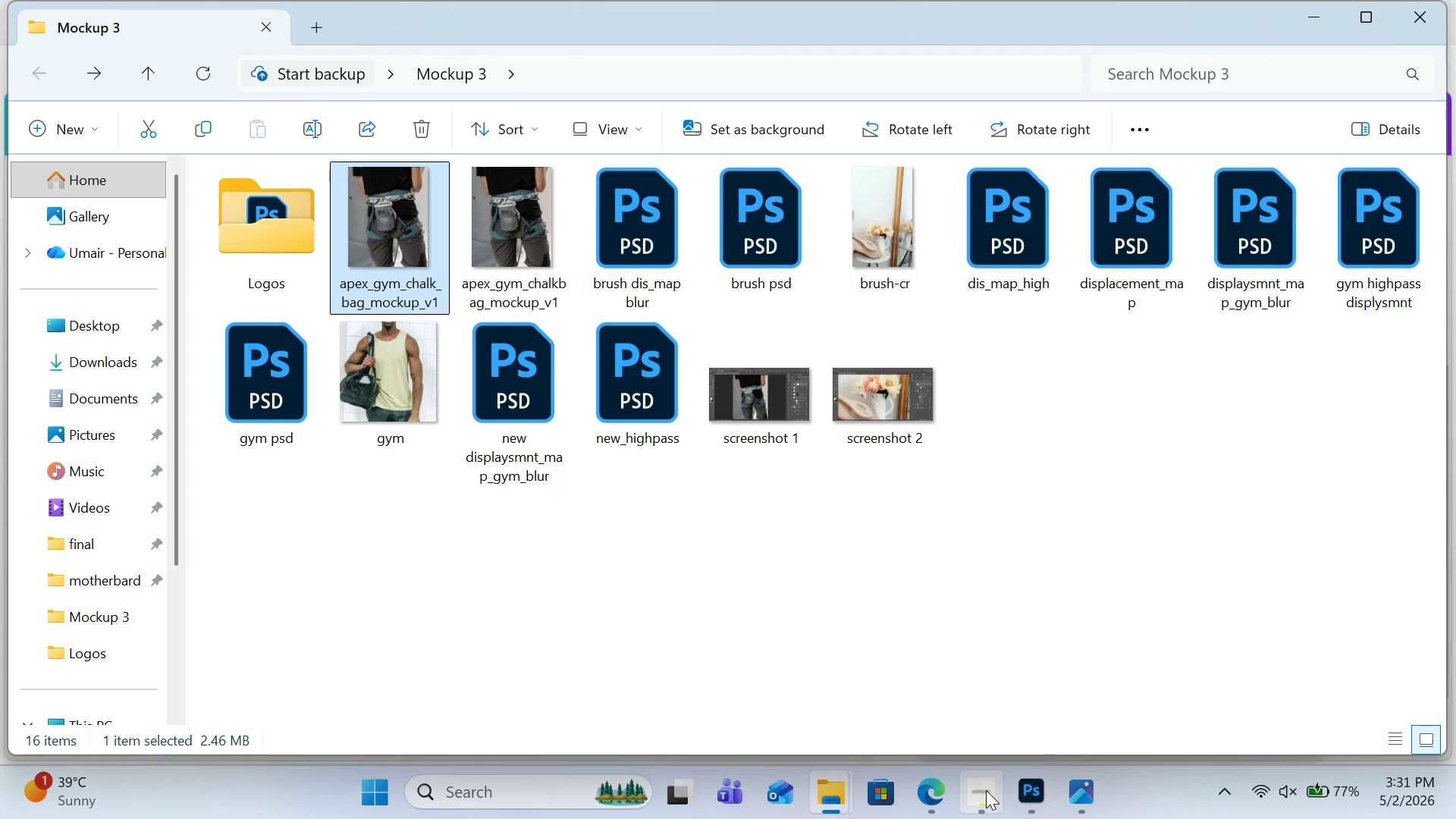 
left_click([986, 790])
 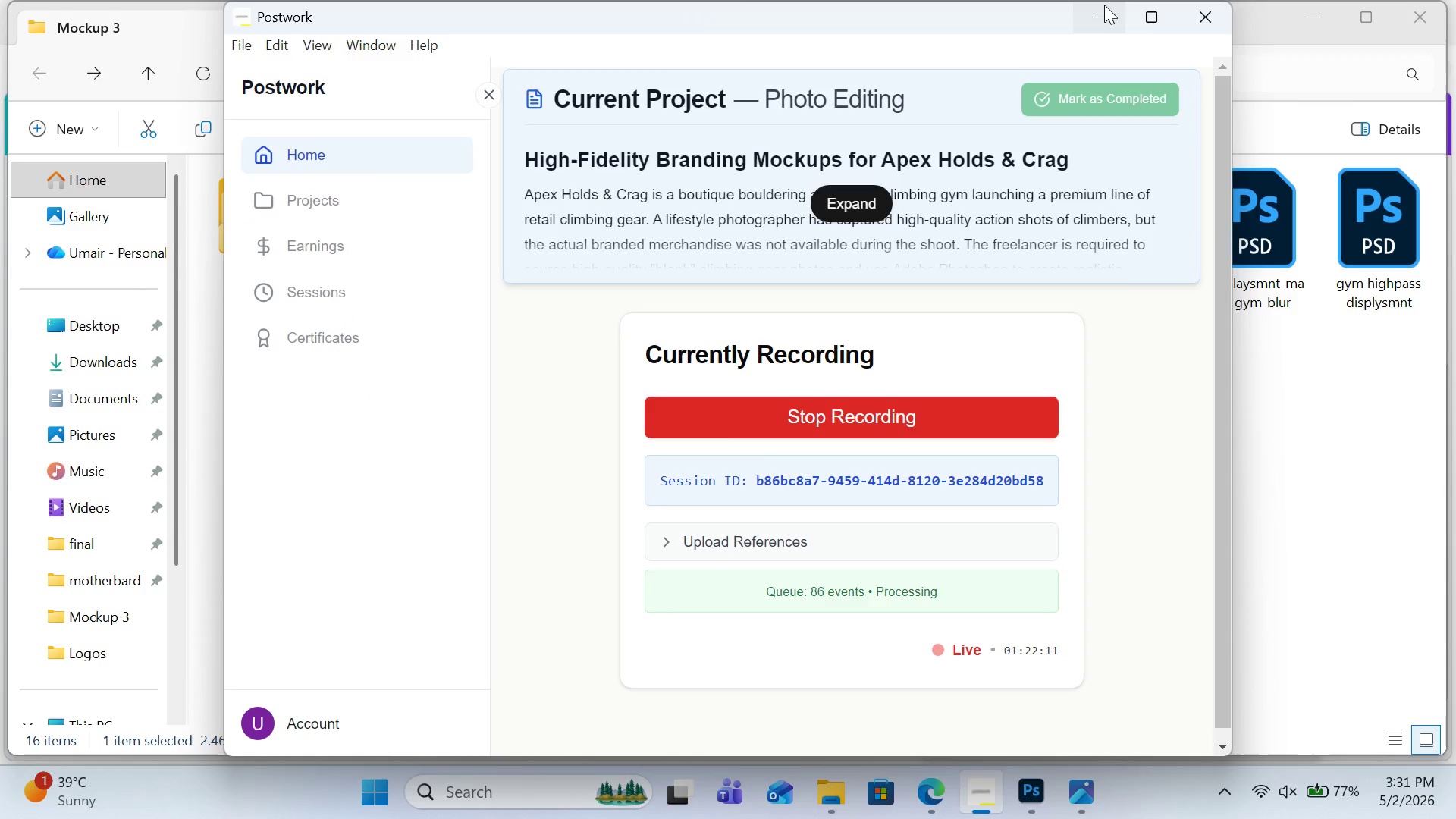 
left_click([1104, 5])
 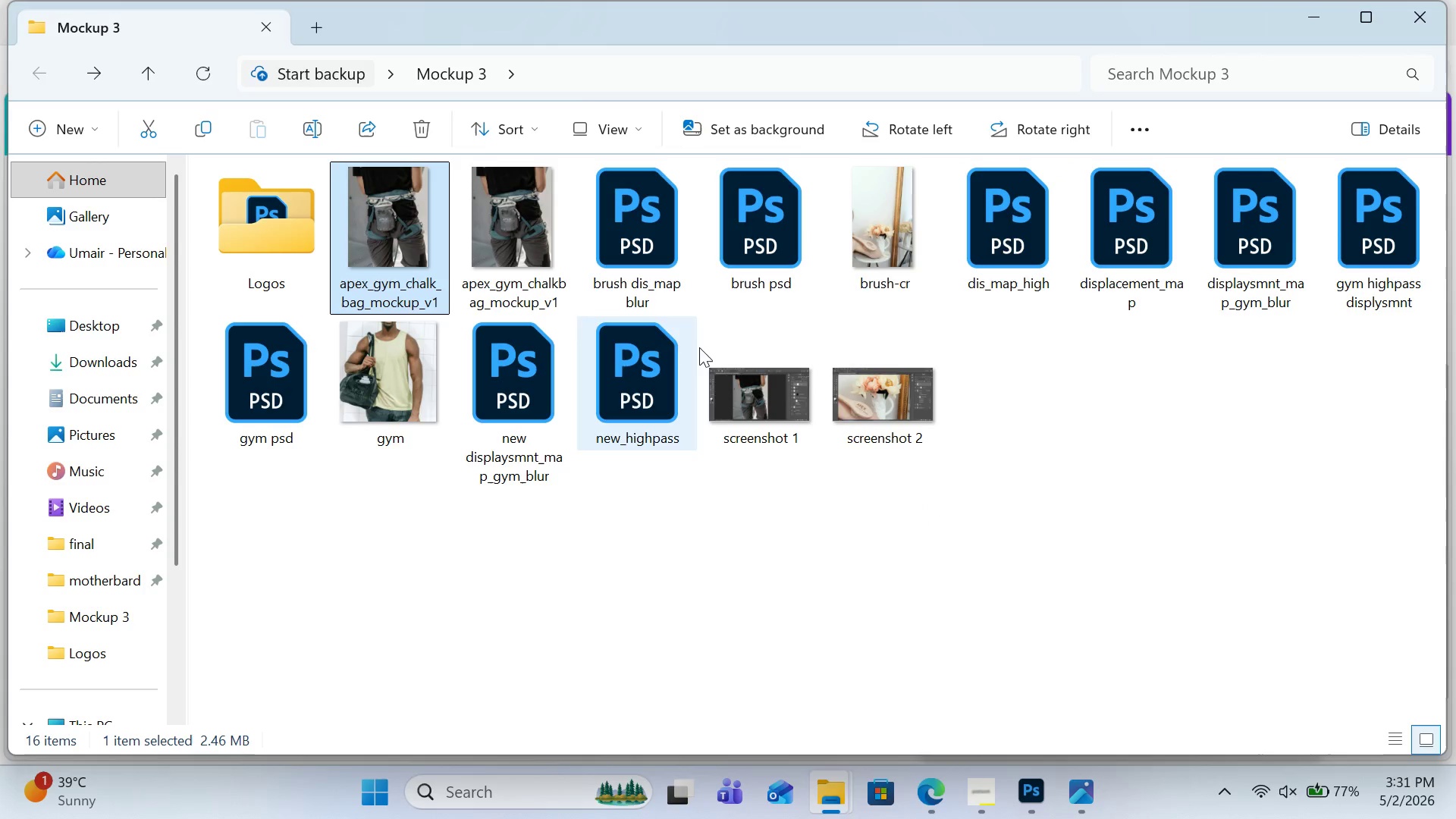 
mouse_move([894, 259])
 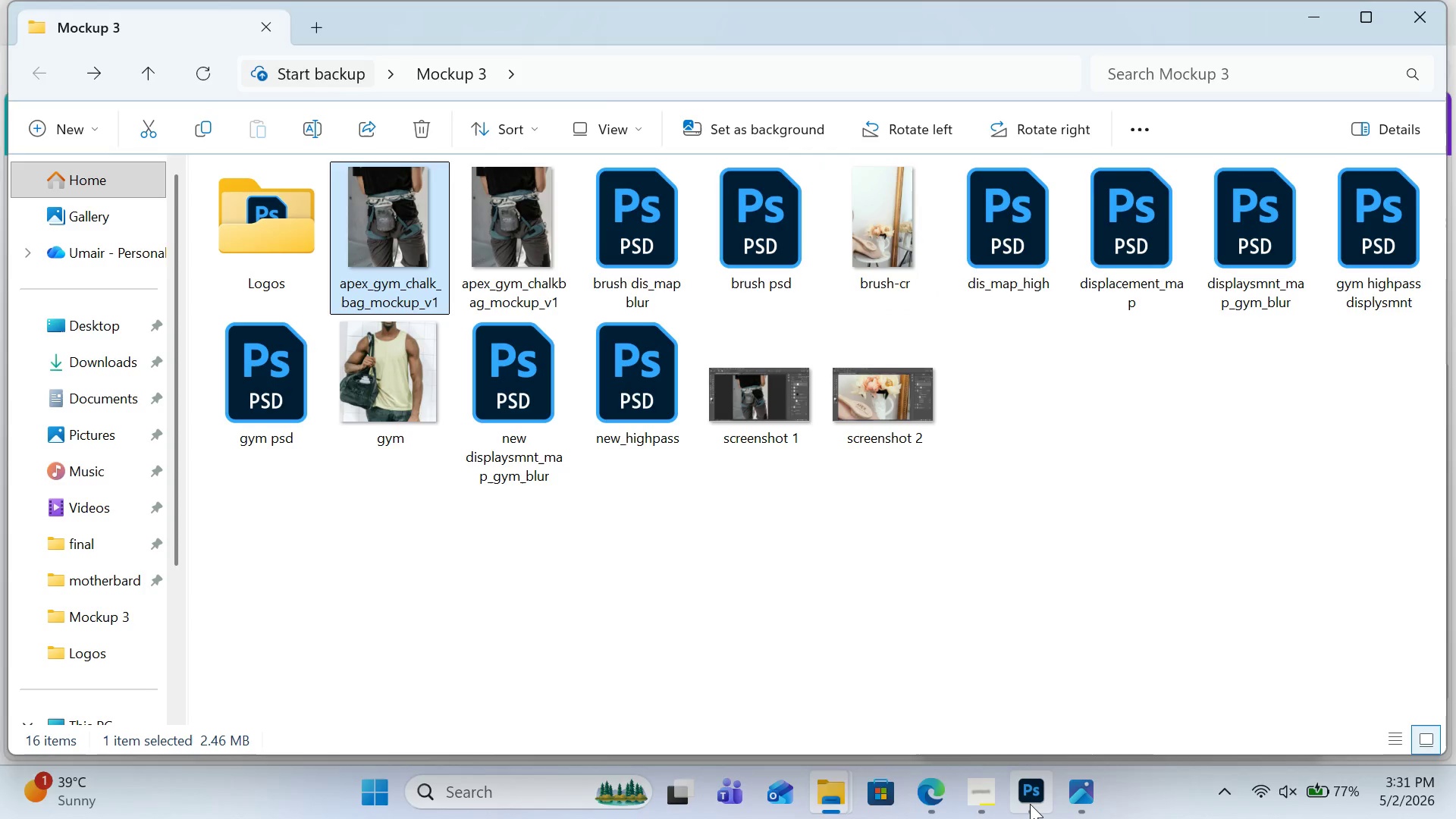 
left_click([1030, 804])
 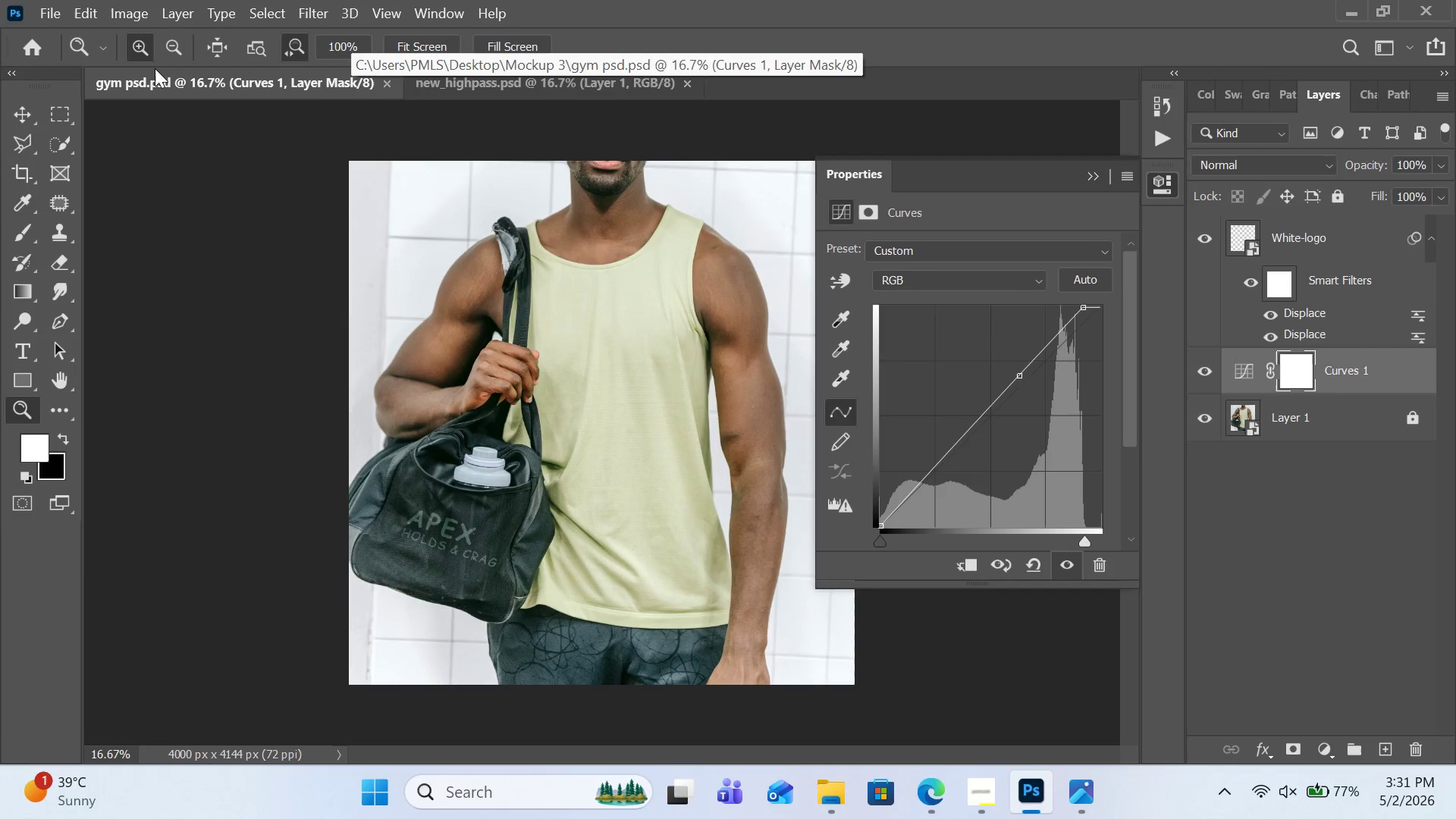 
wait(5.89)
 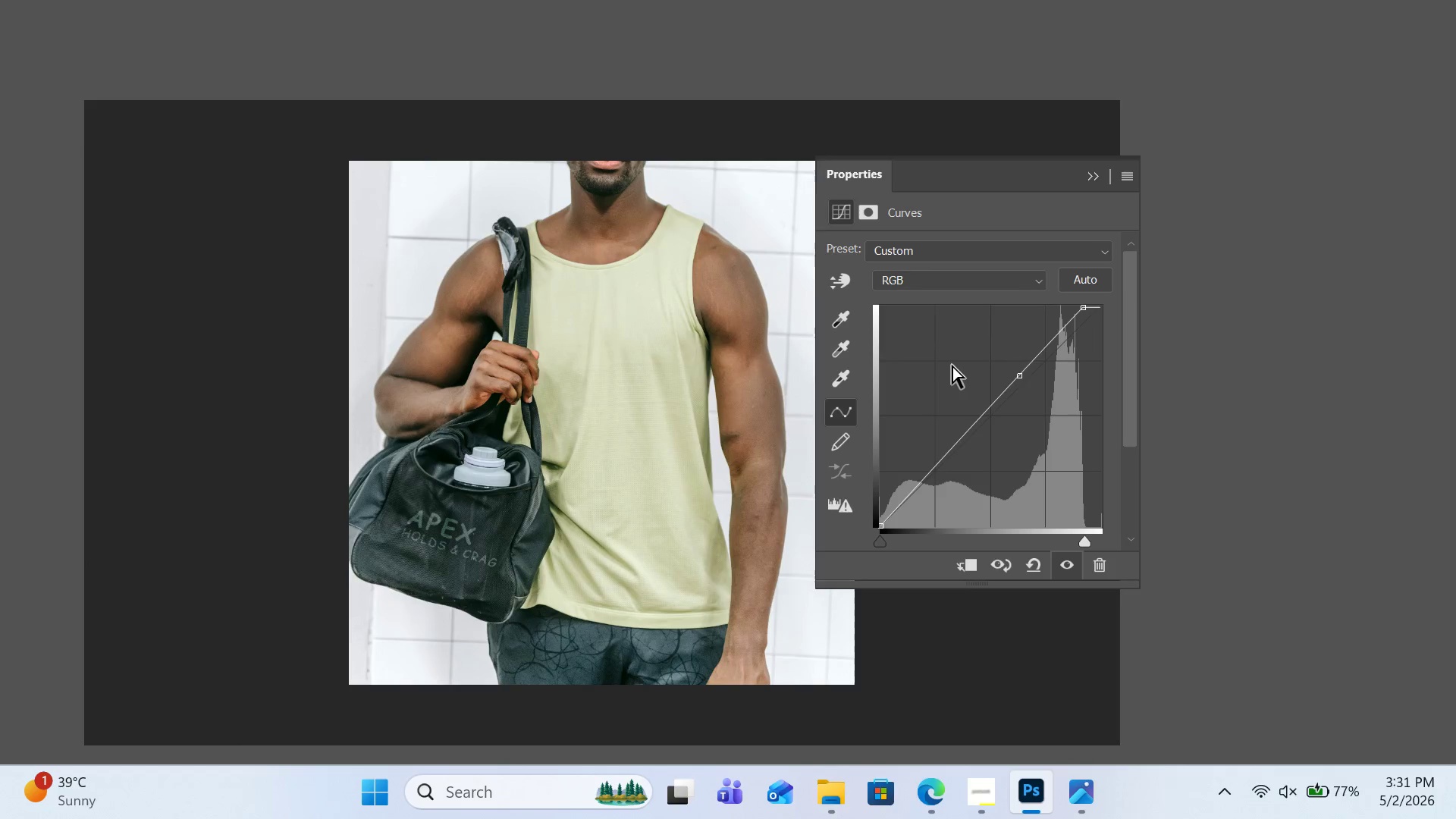 
left_click([381, 80])
 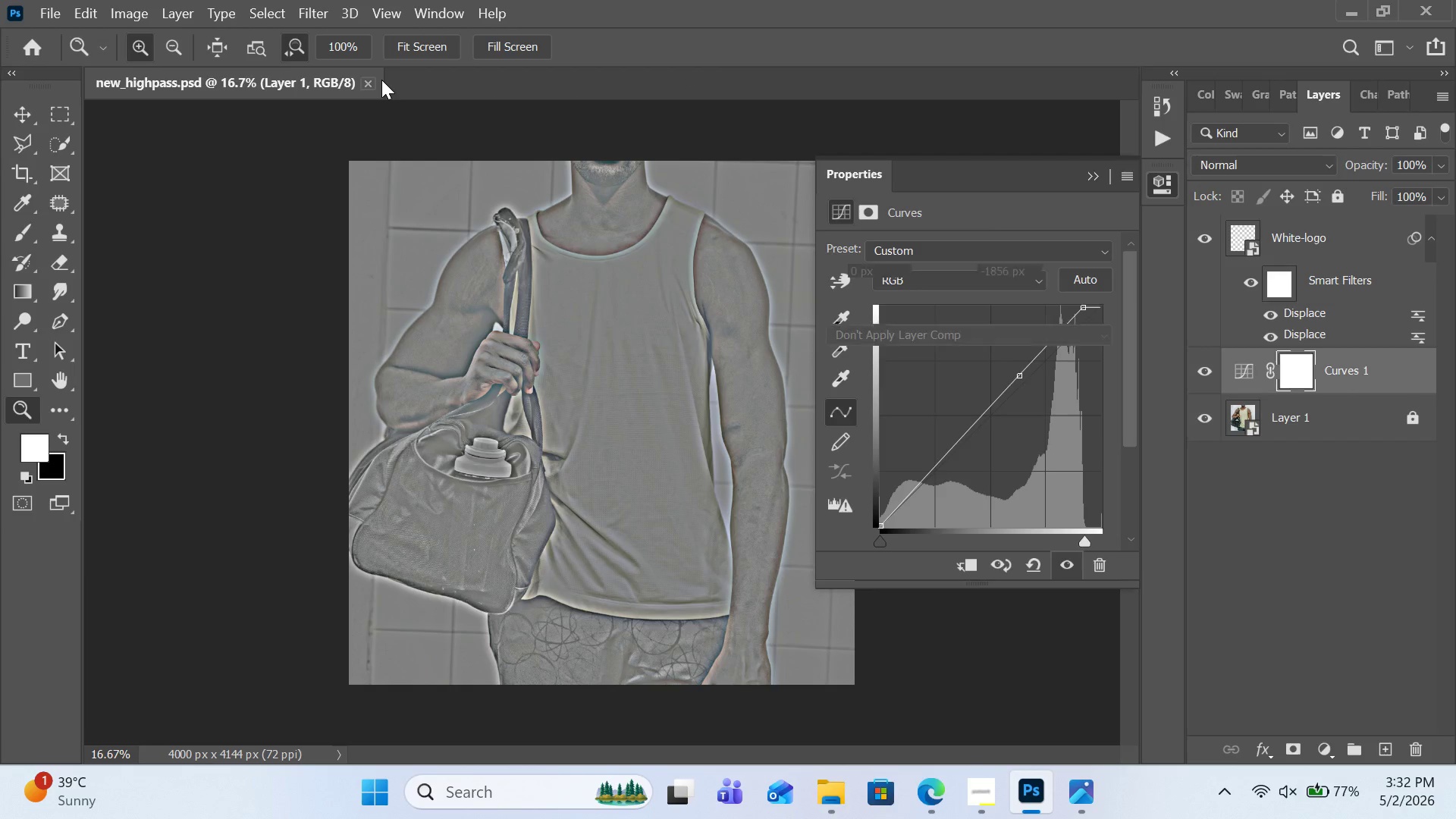 
left_click([372, 86])
 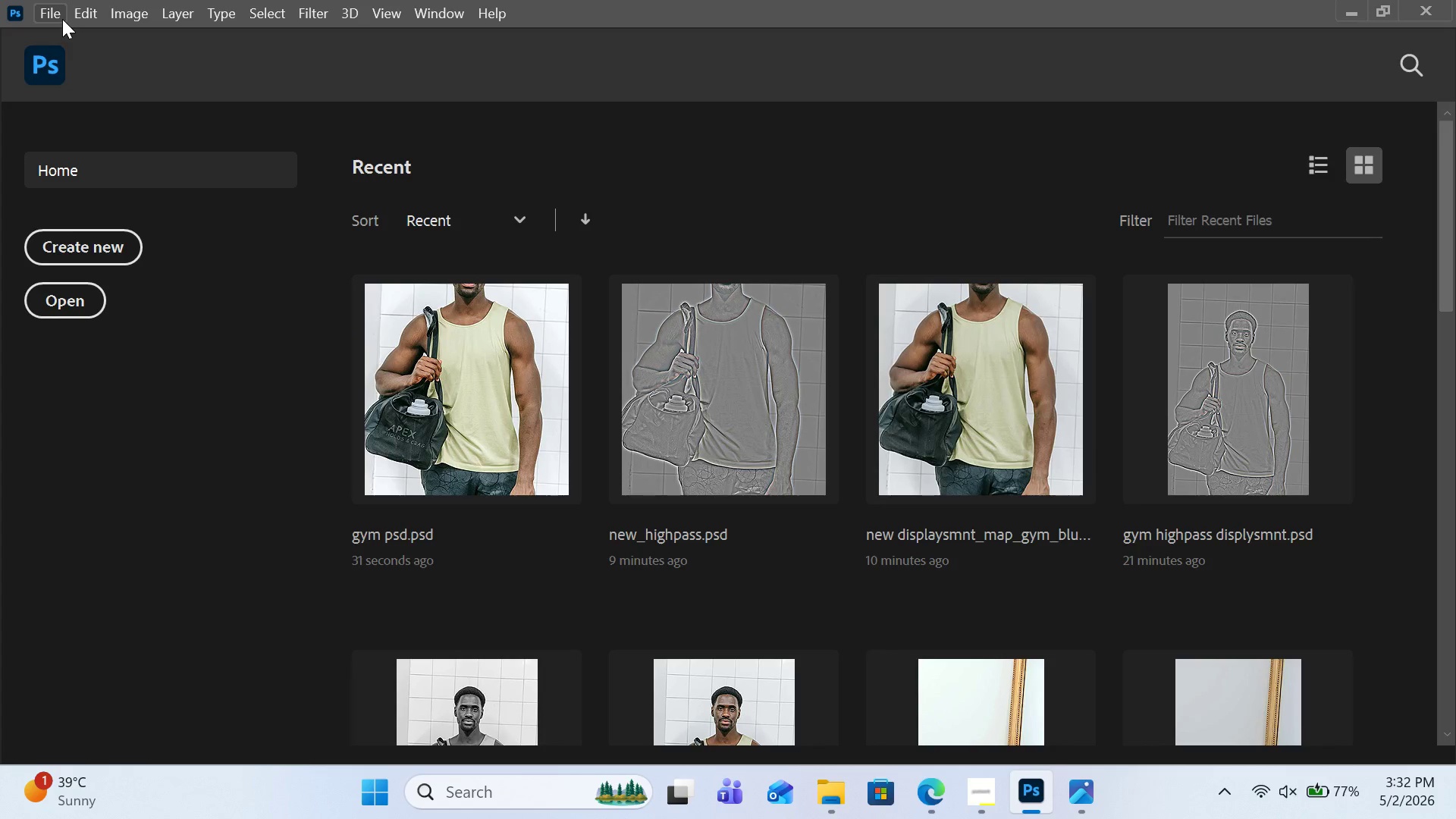 
left_click([61, 19])
 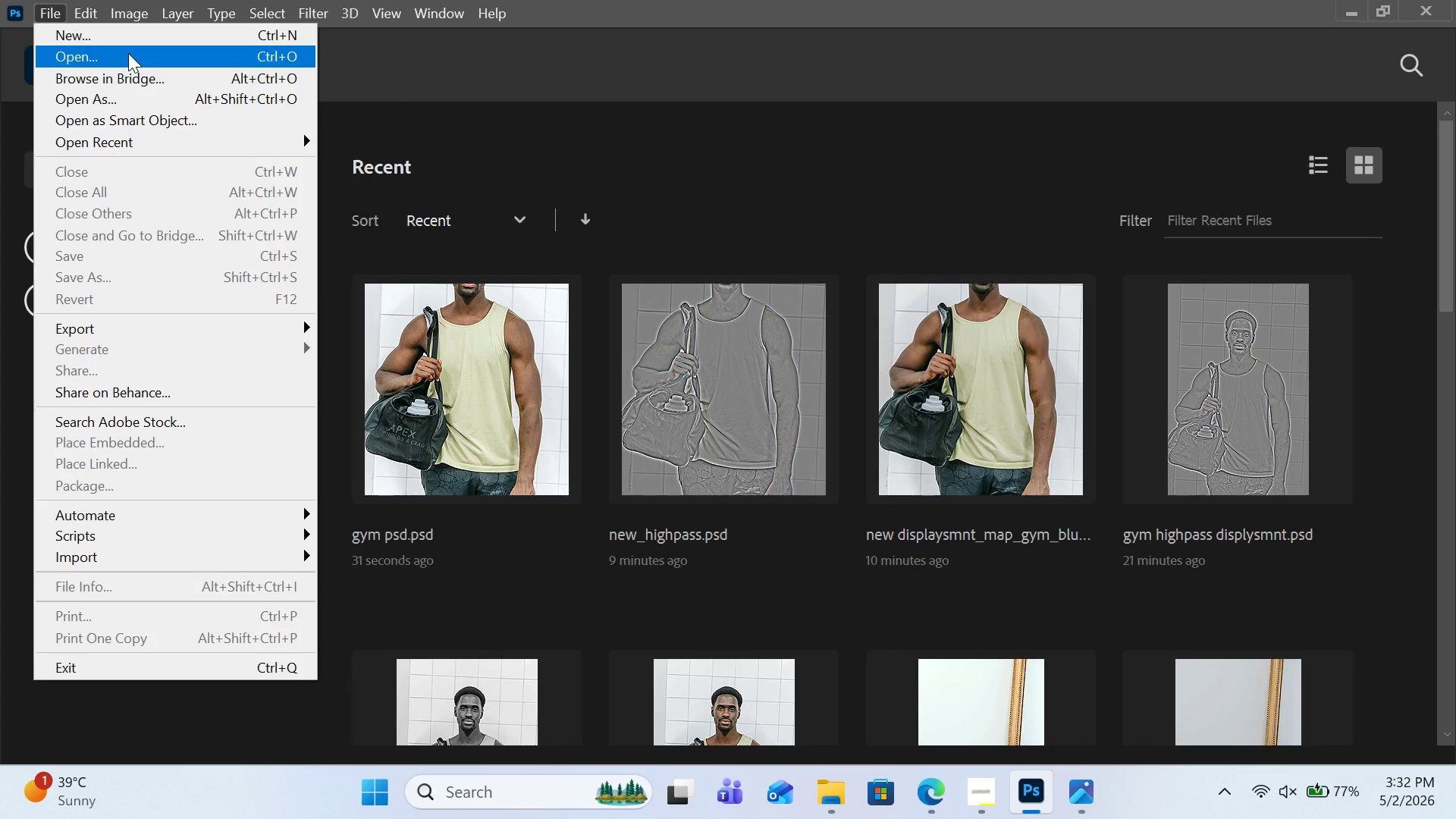 
double_click([128, 53])
 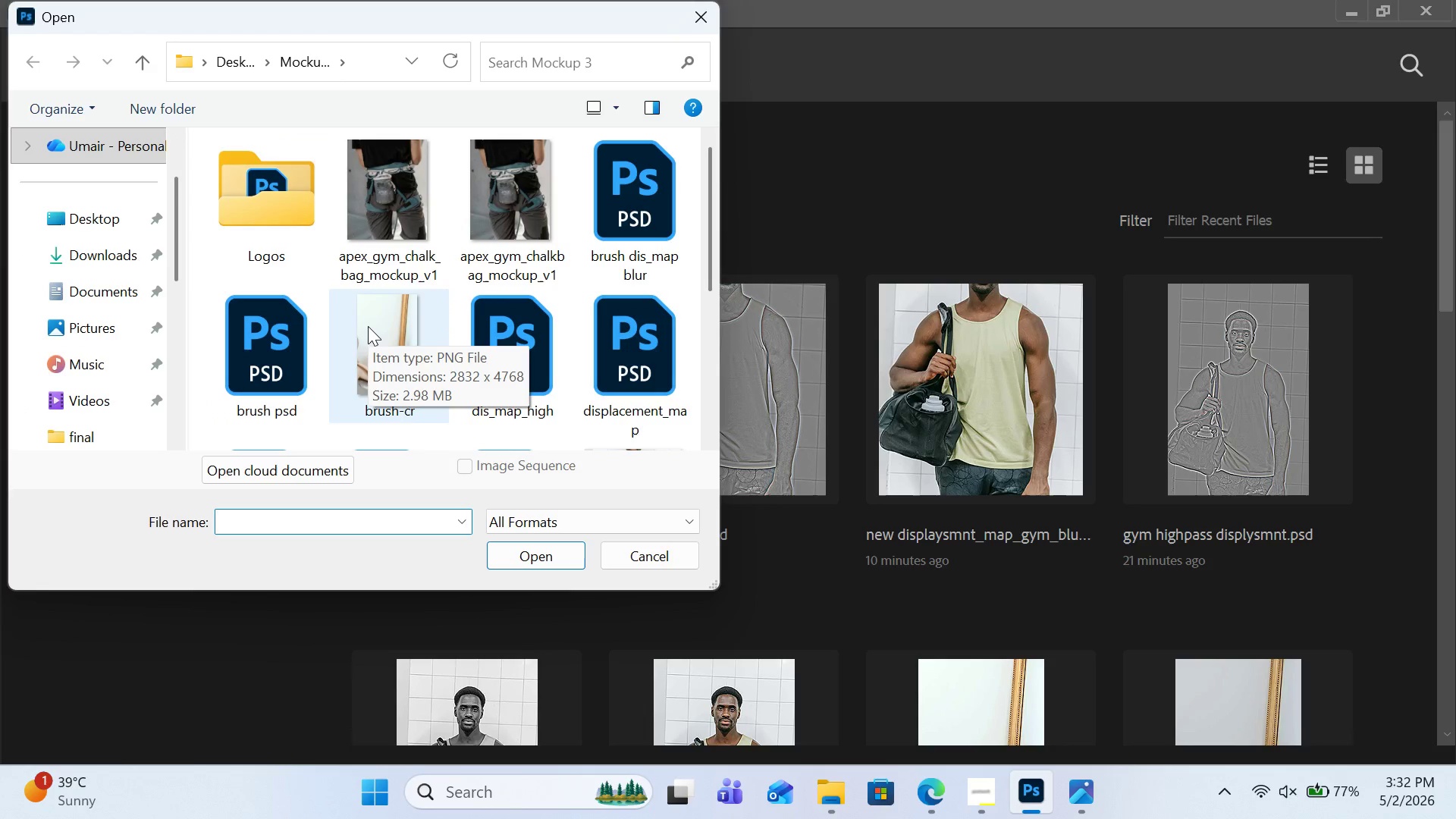 
wait(7.7)
 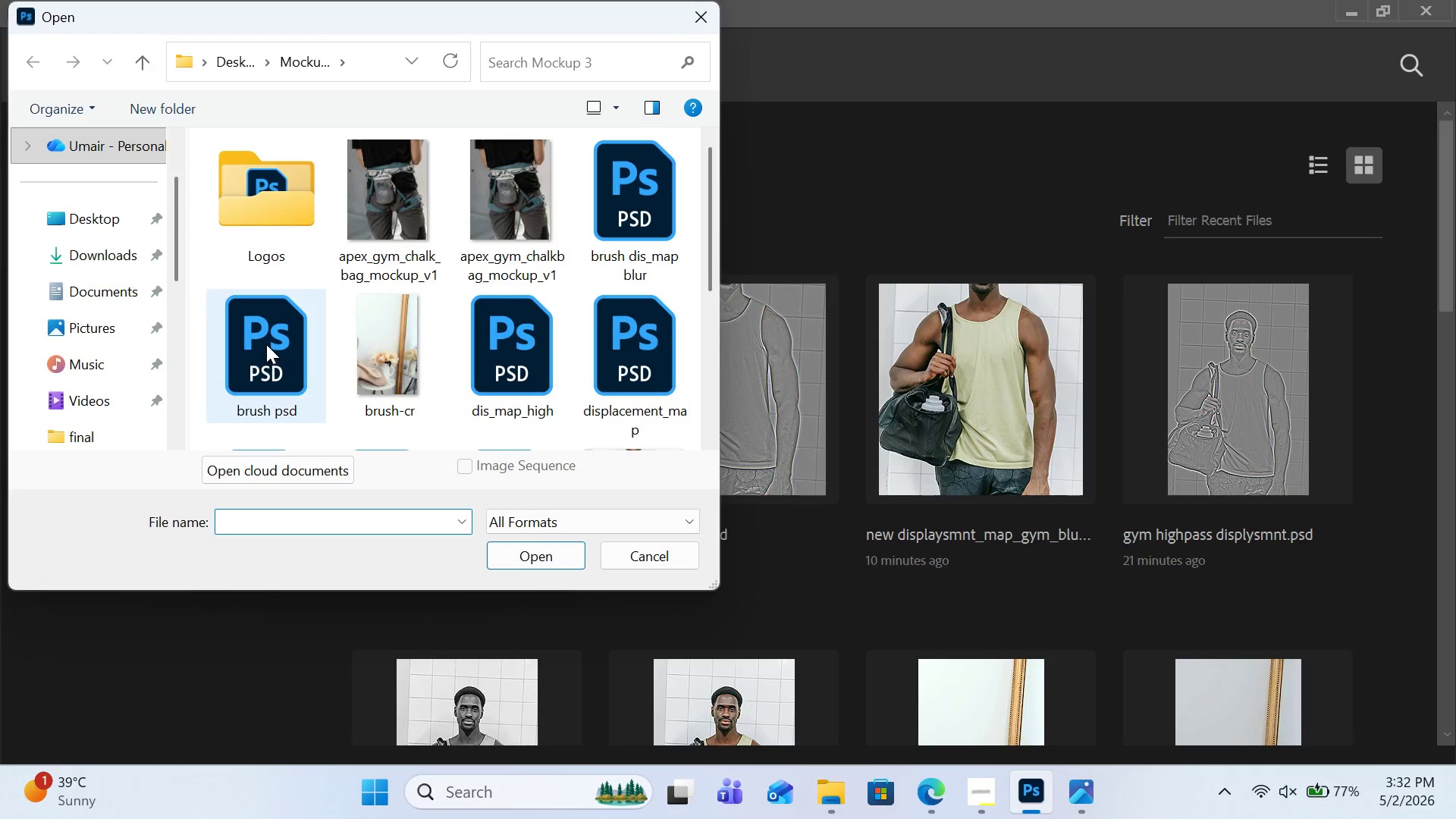 
double_click([368, 326])
 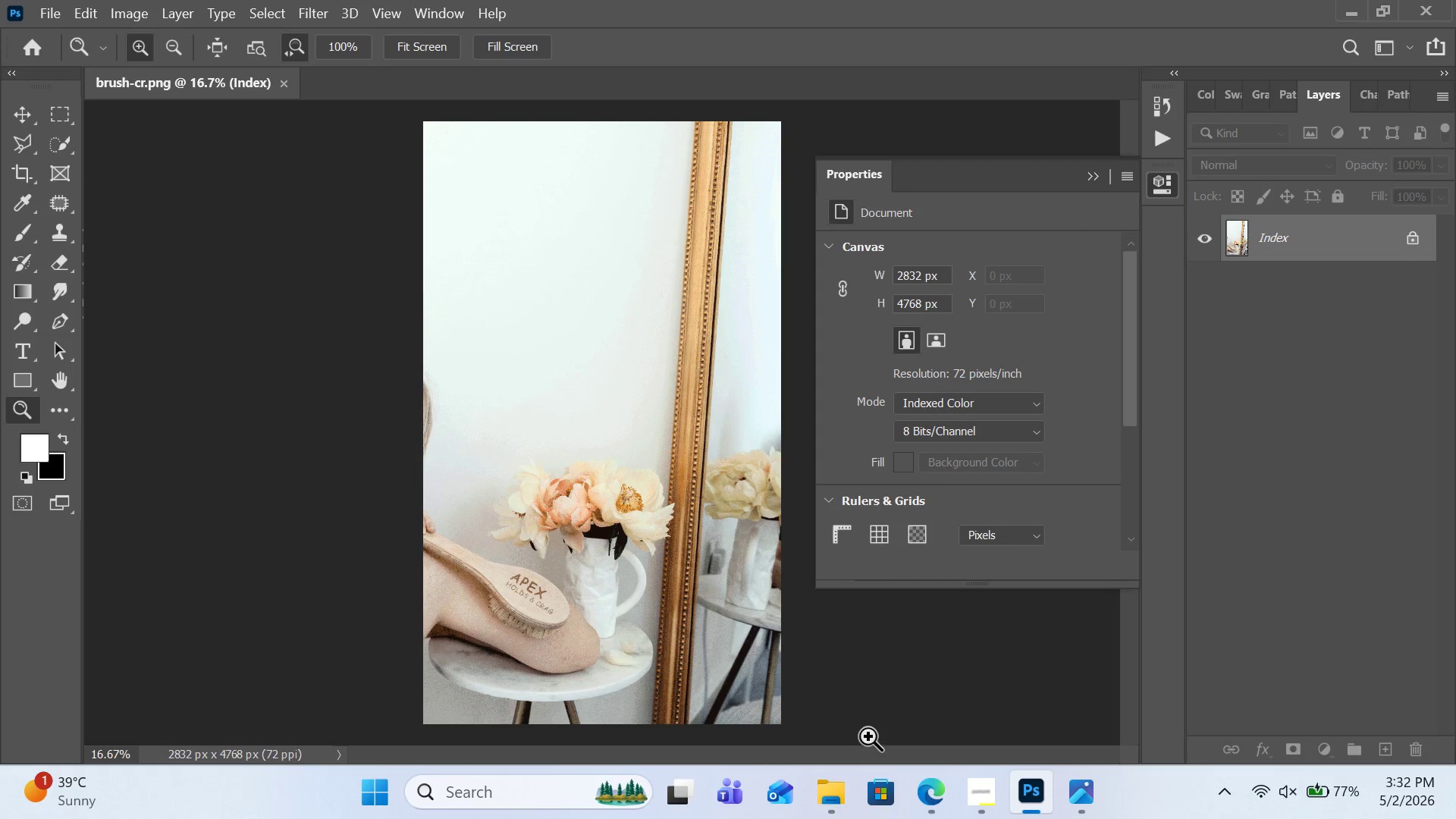 
wait(5.25)
 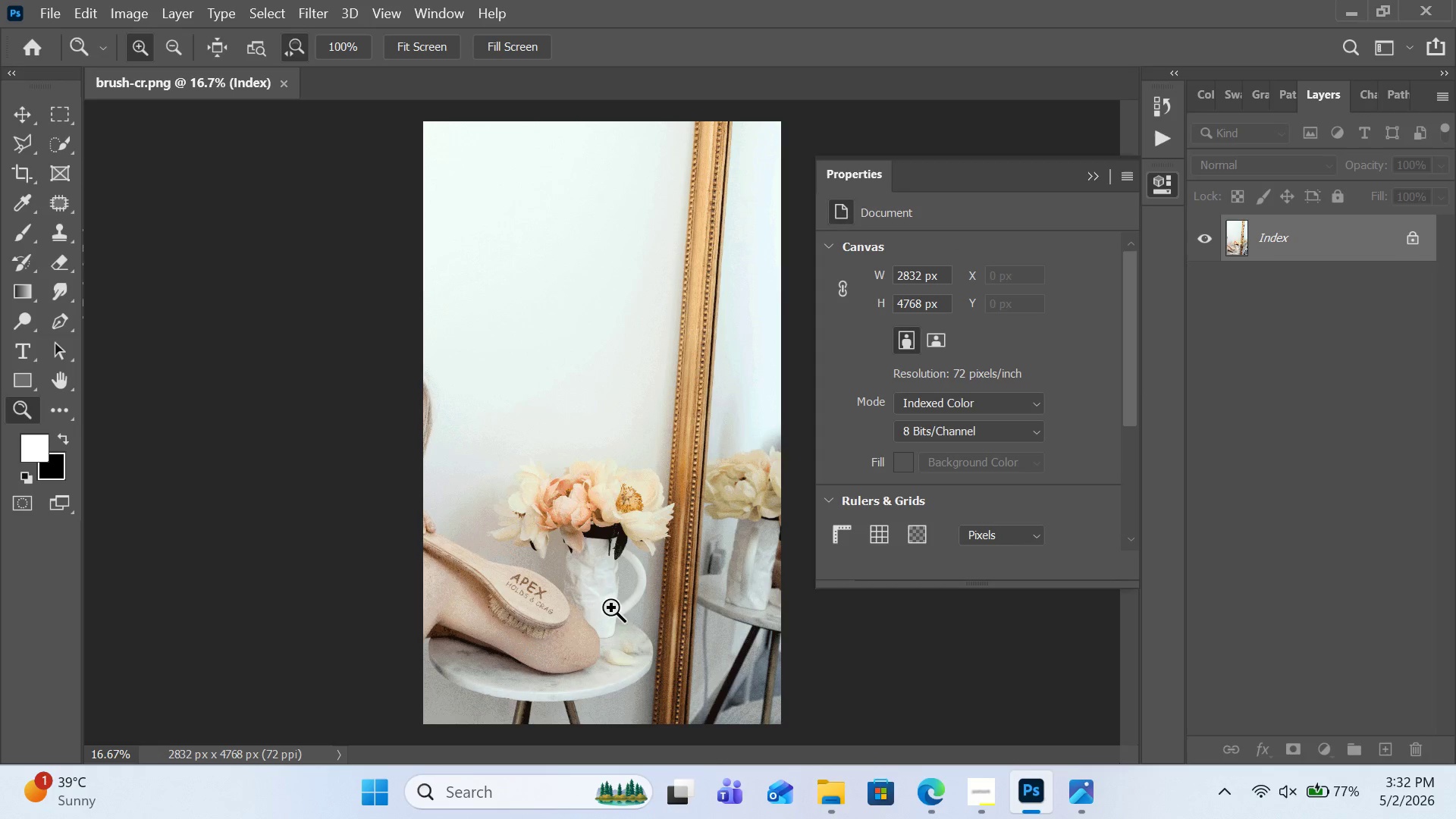 
left_click([19, 167])
 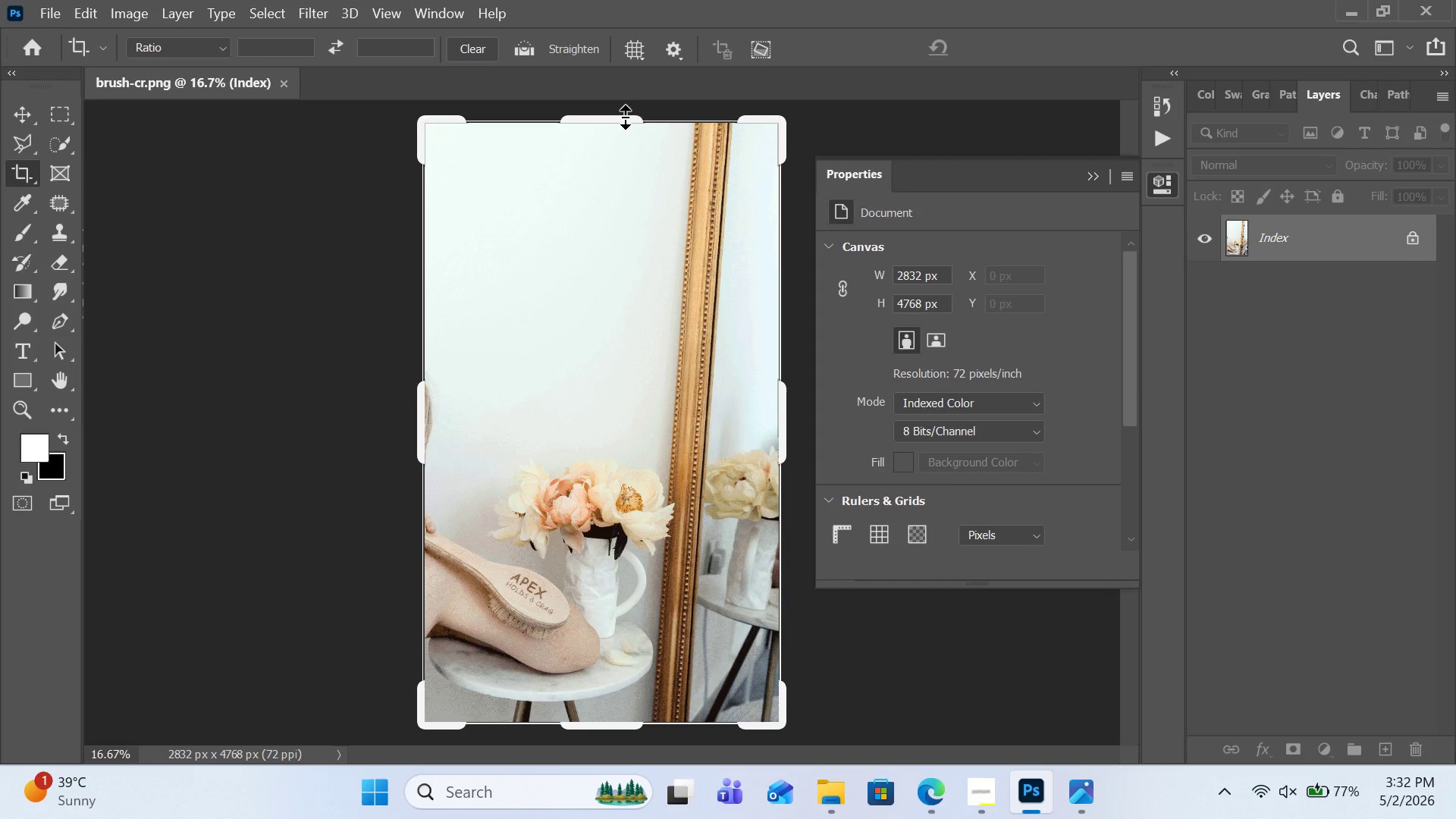 
double_click([625, 117])
 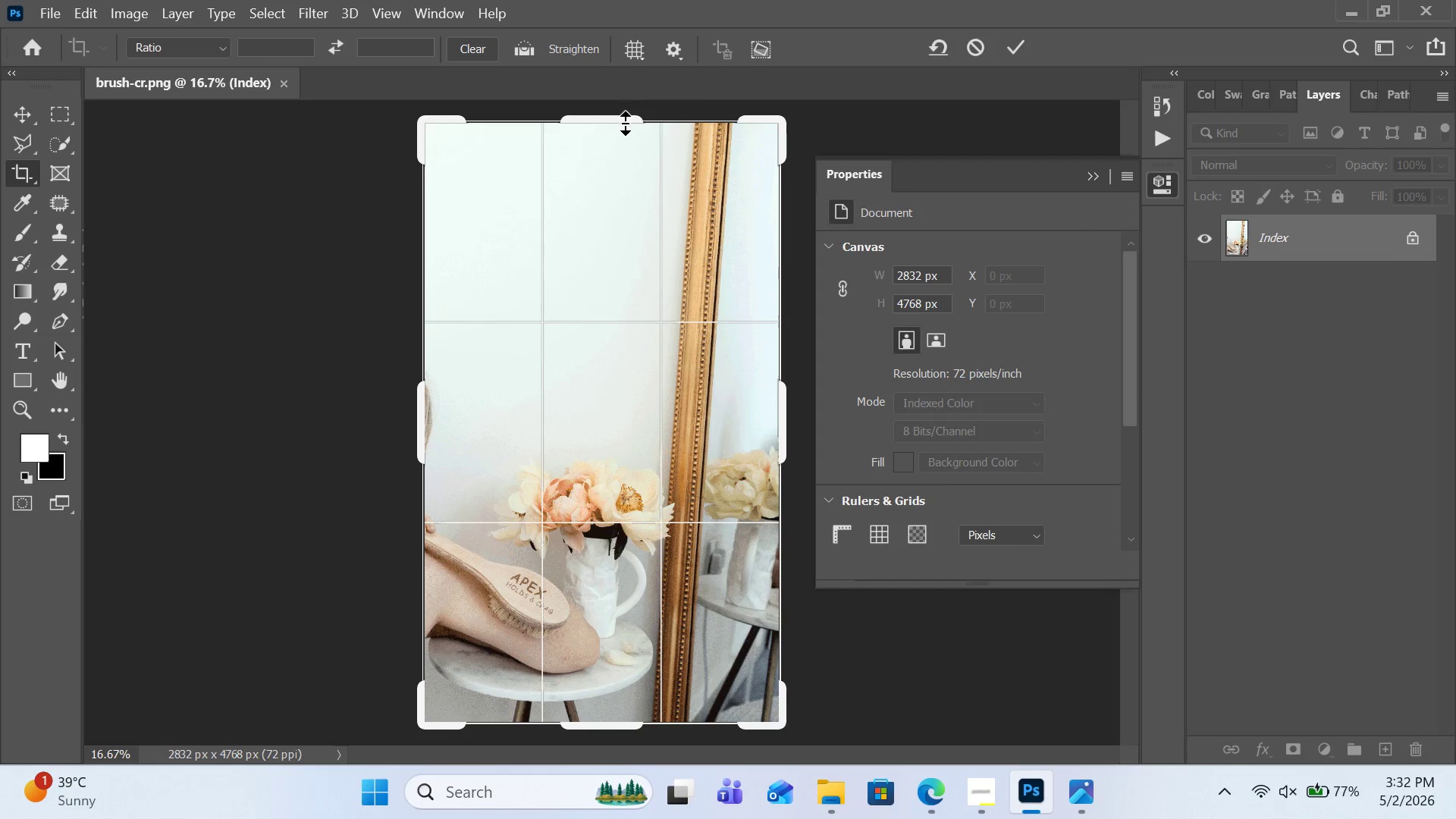 
left_click_drag(start_coordinate=[625, 121], to_coordinate=[621, 119])
 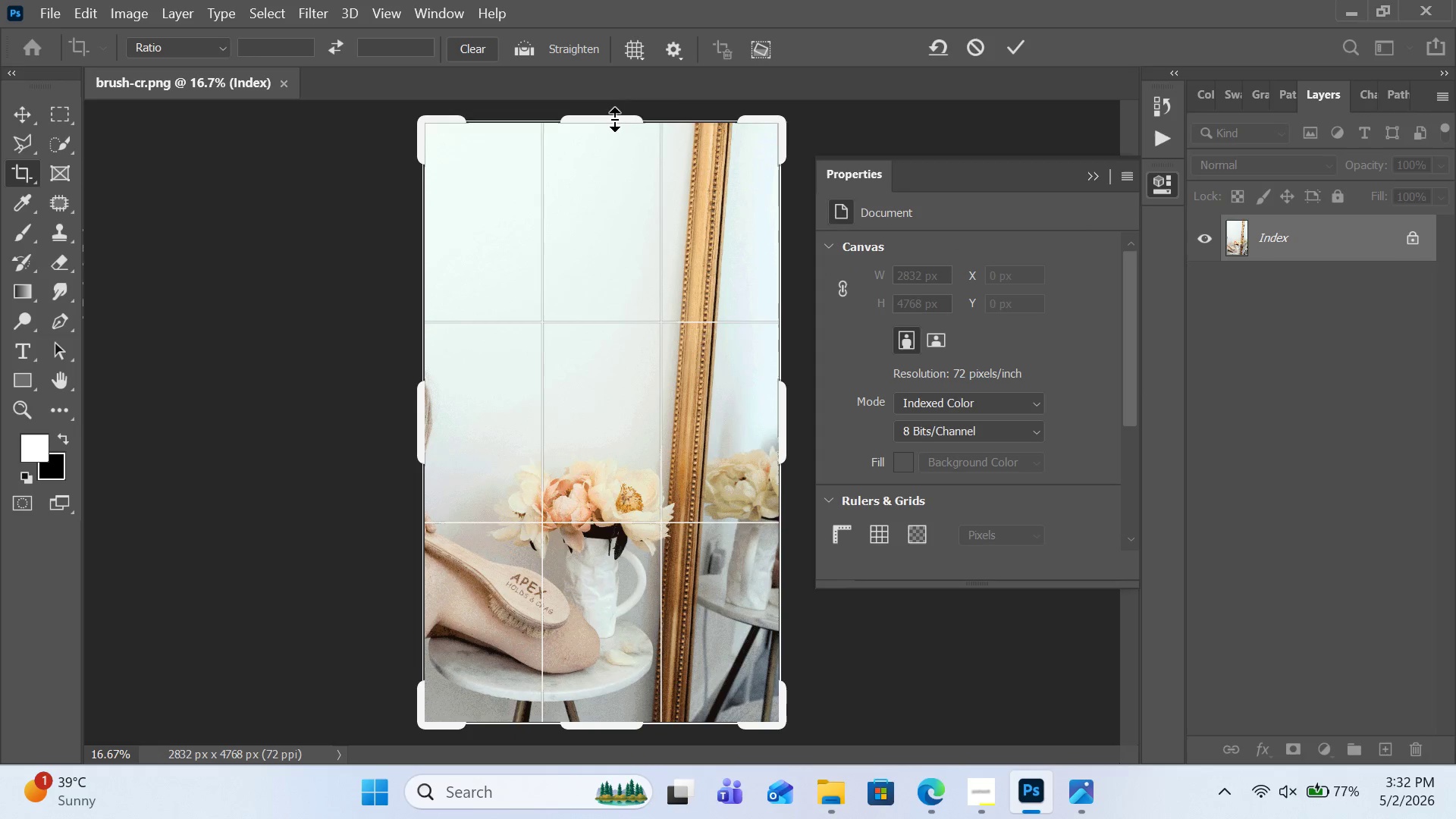 
left_click_drag(start_coordinate=[614, 119], to_coordinate=[613, 143])
 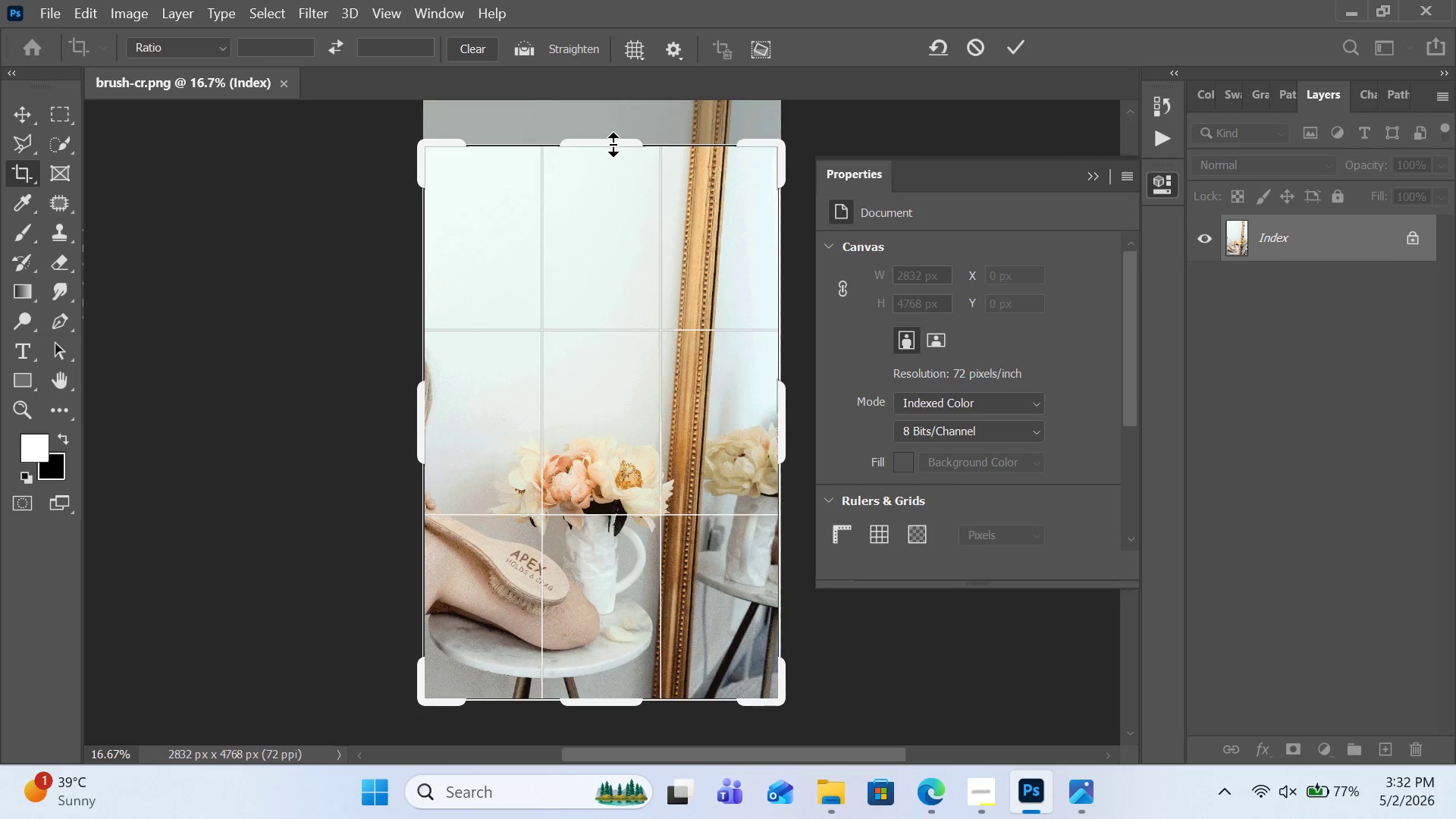 
left_click_drag(start_coordinate=[613, 144], to_coordinate=[615, 176])
 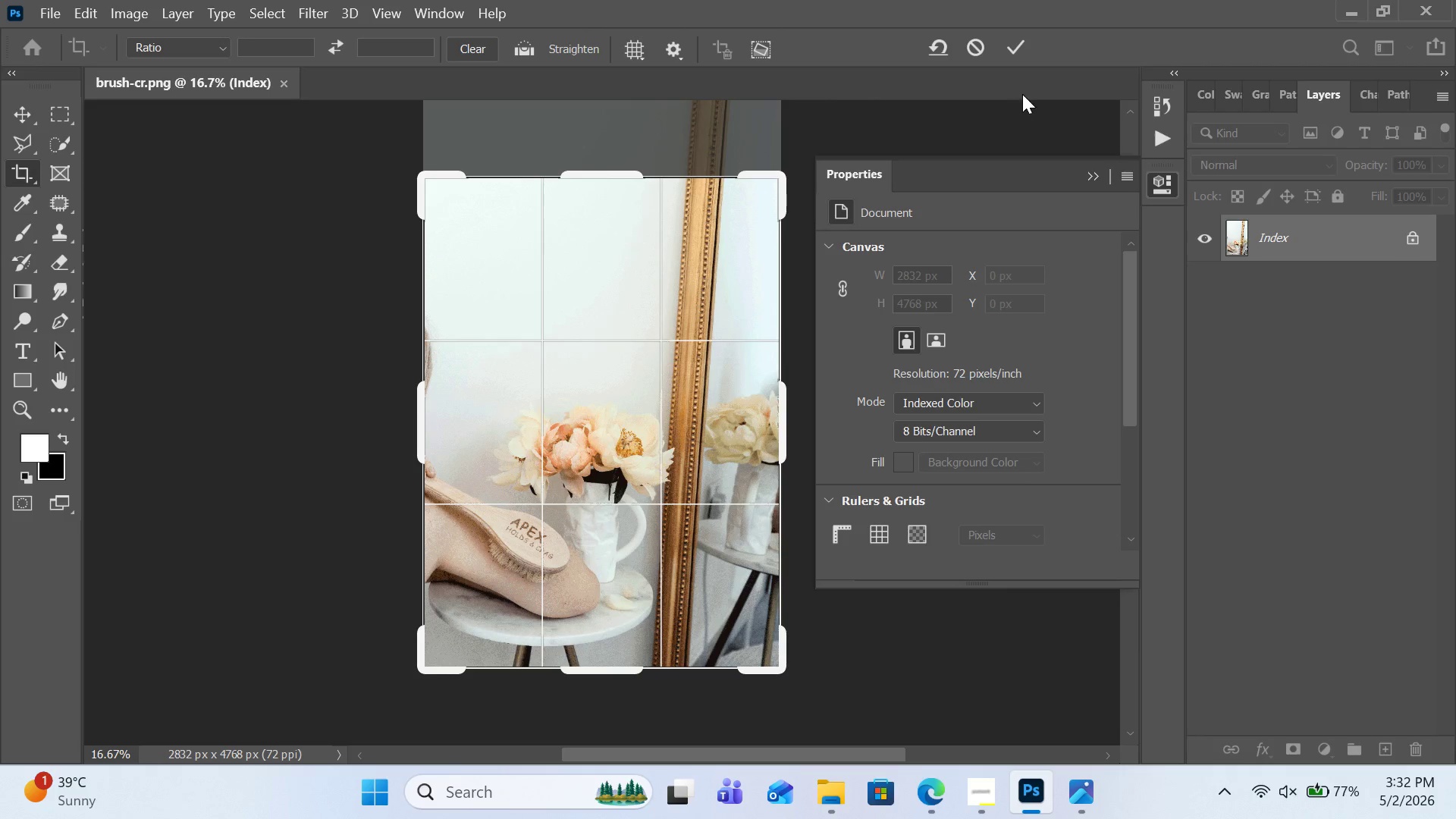 
left_click([1023, 53])
 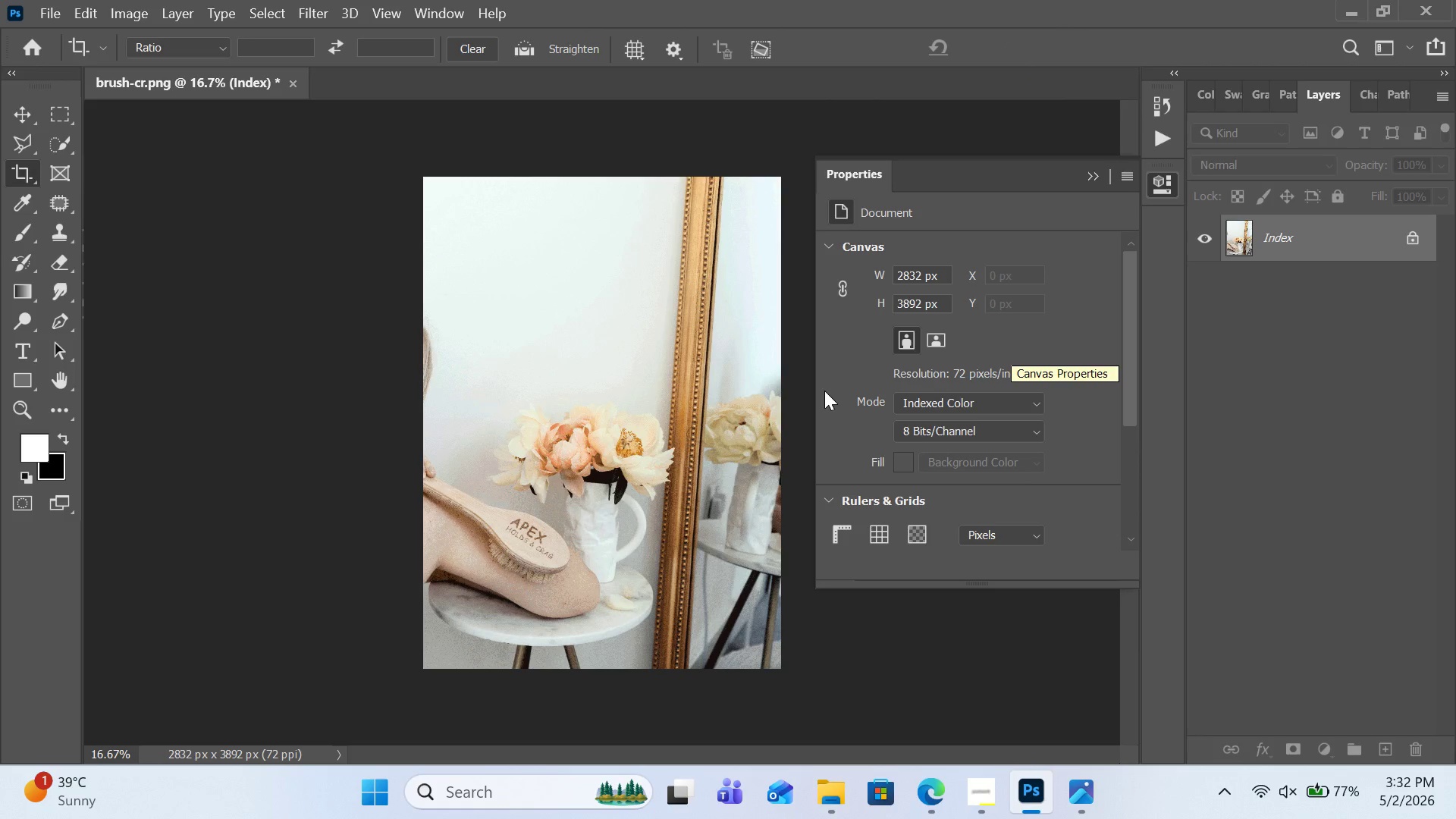 
left_click([17, 408])
 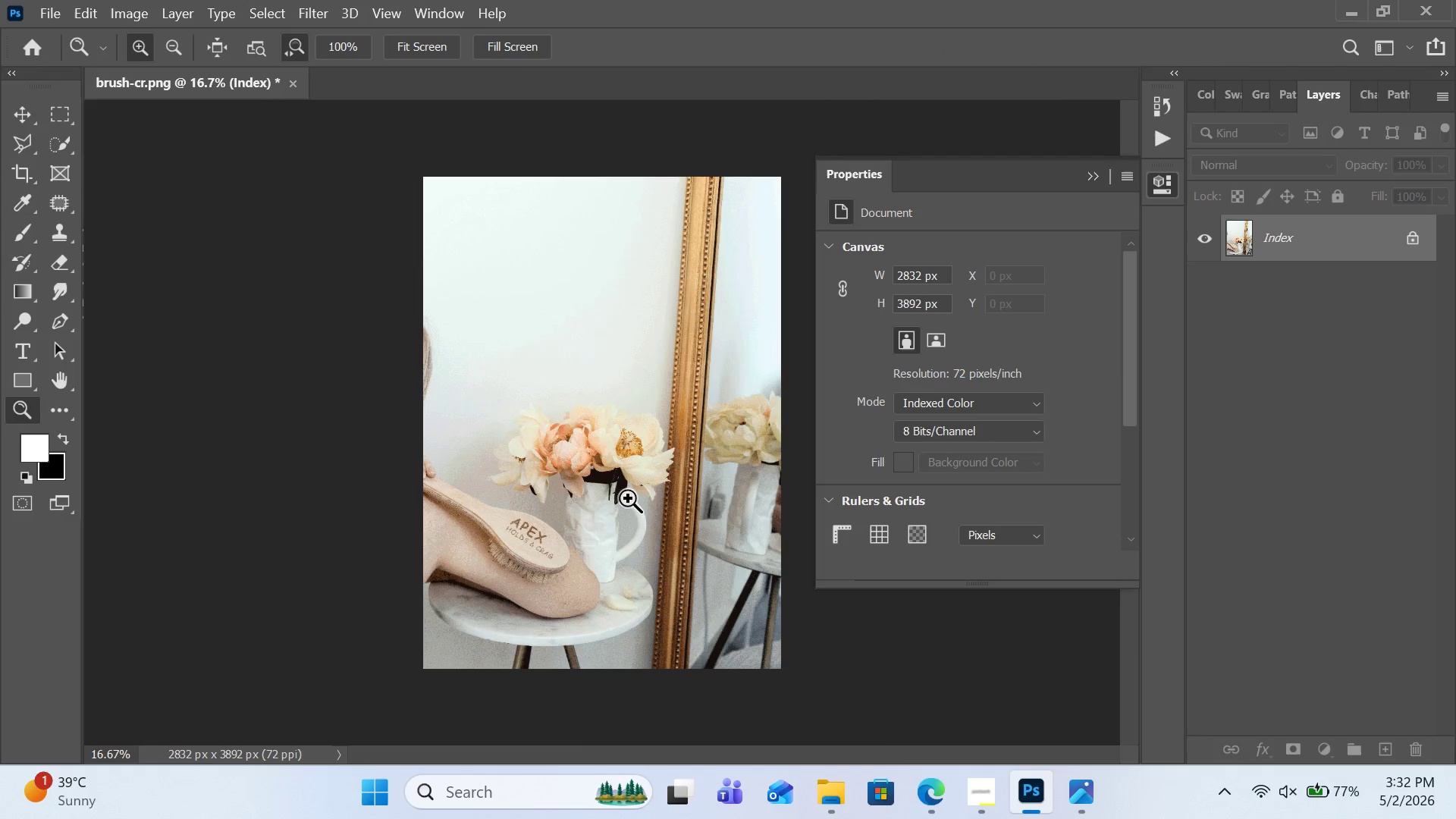 
double_click([585, 529])
 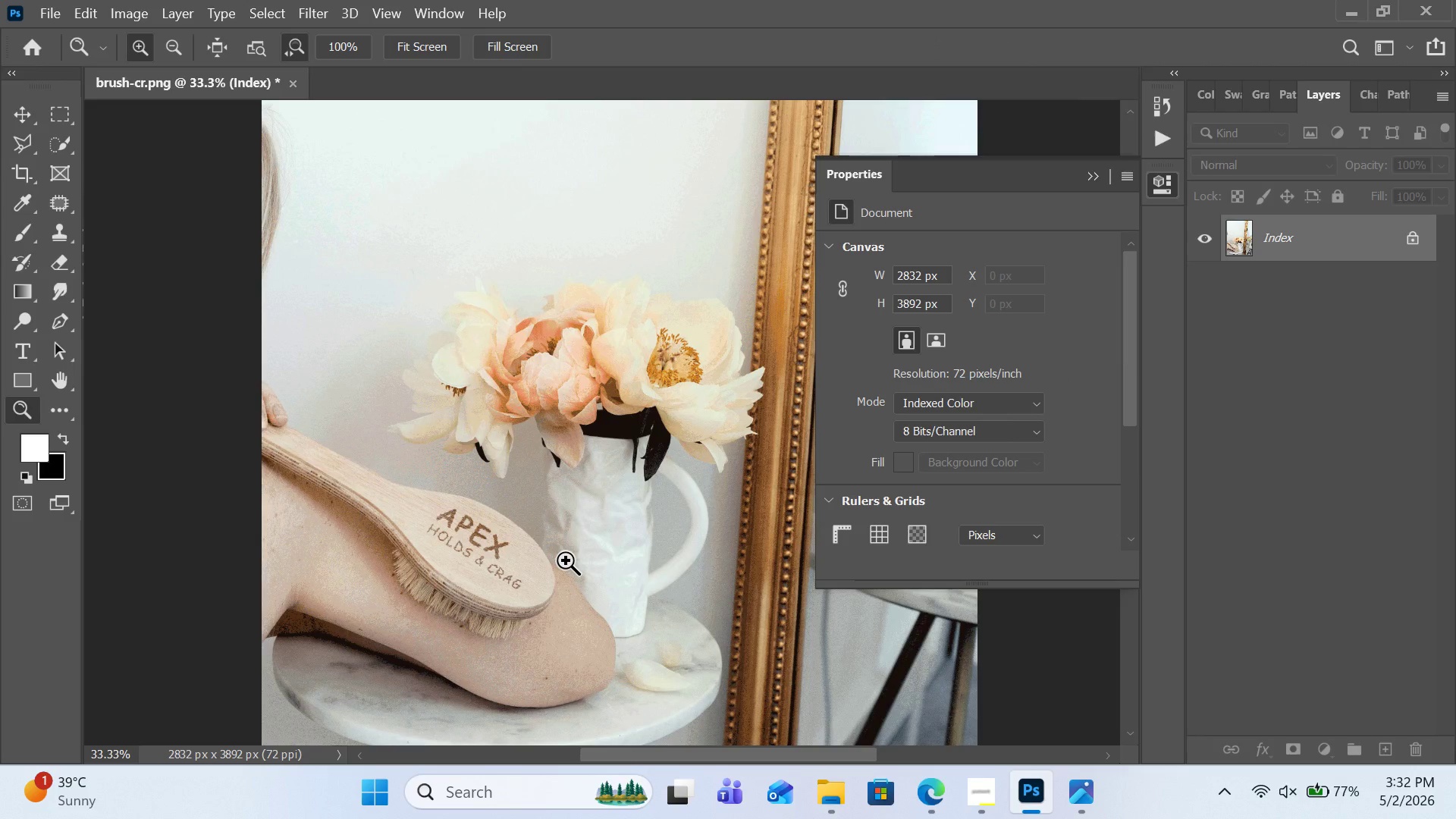 
left_click([566, 560])
 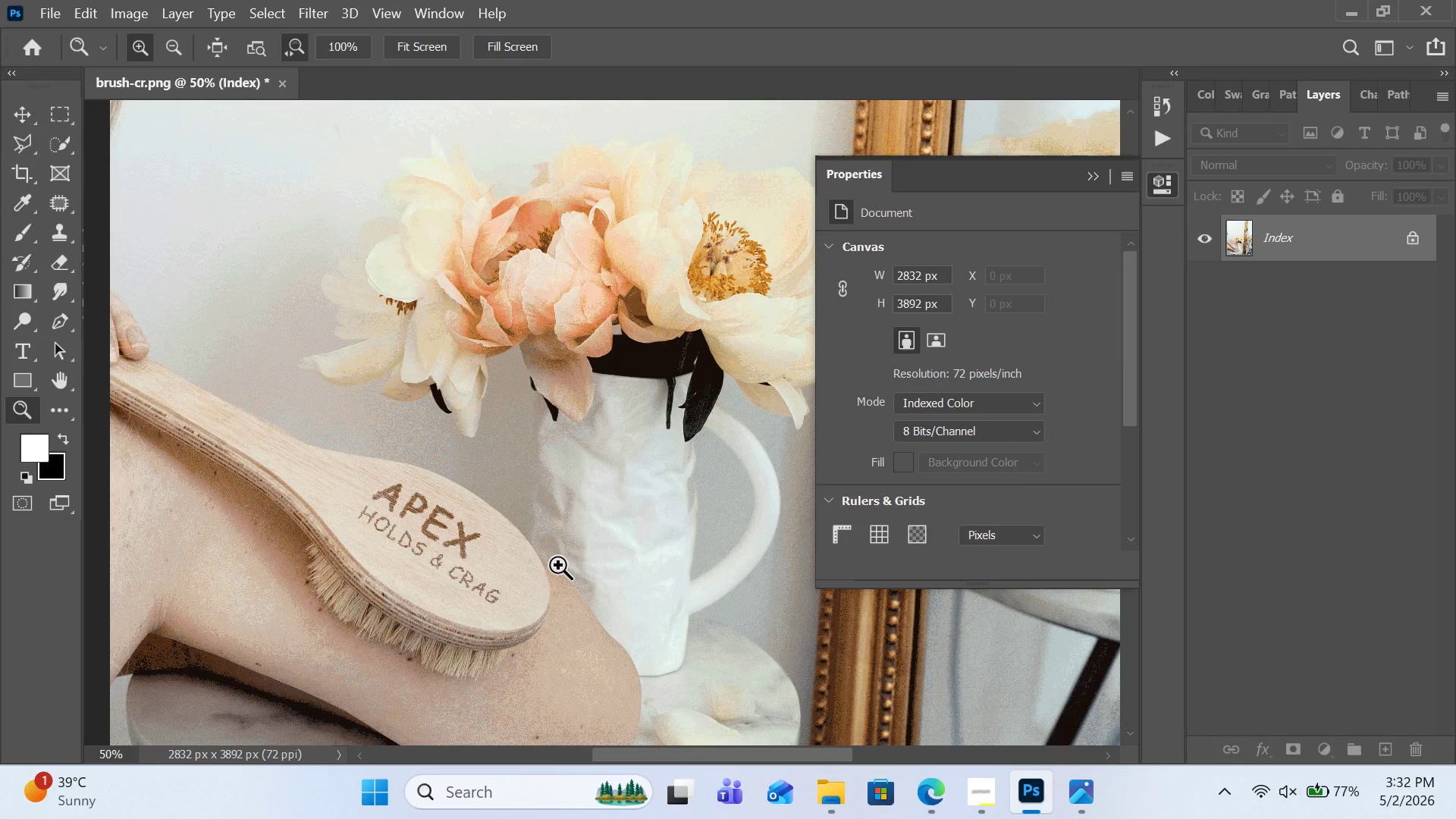 
left_click([558, 566])
 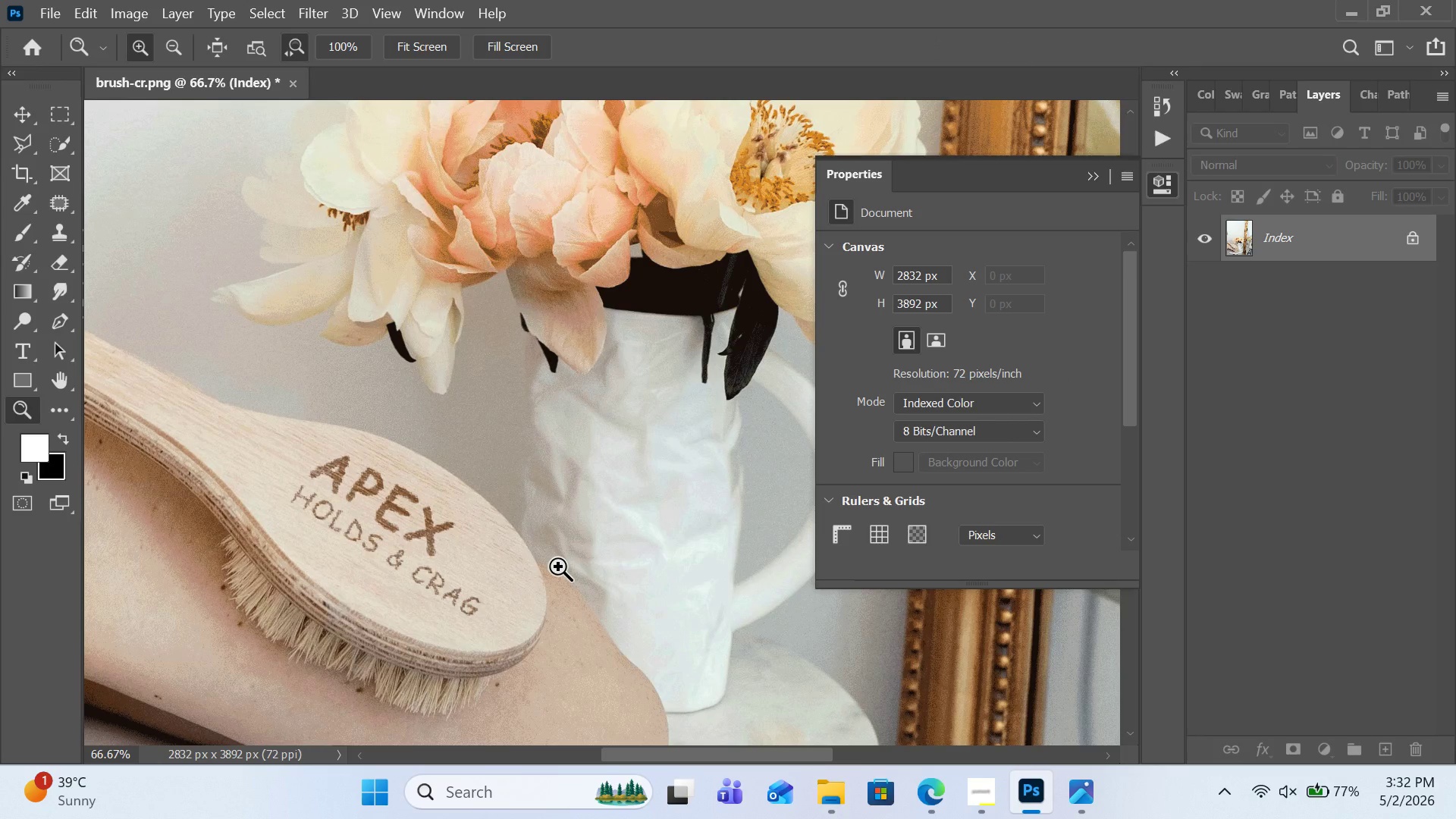 
key(Control+0)
 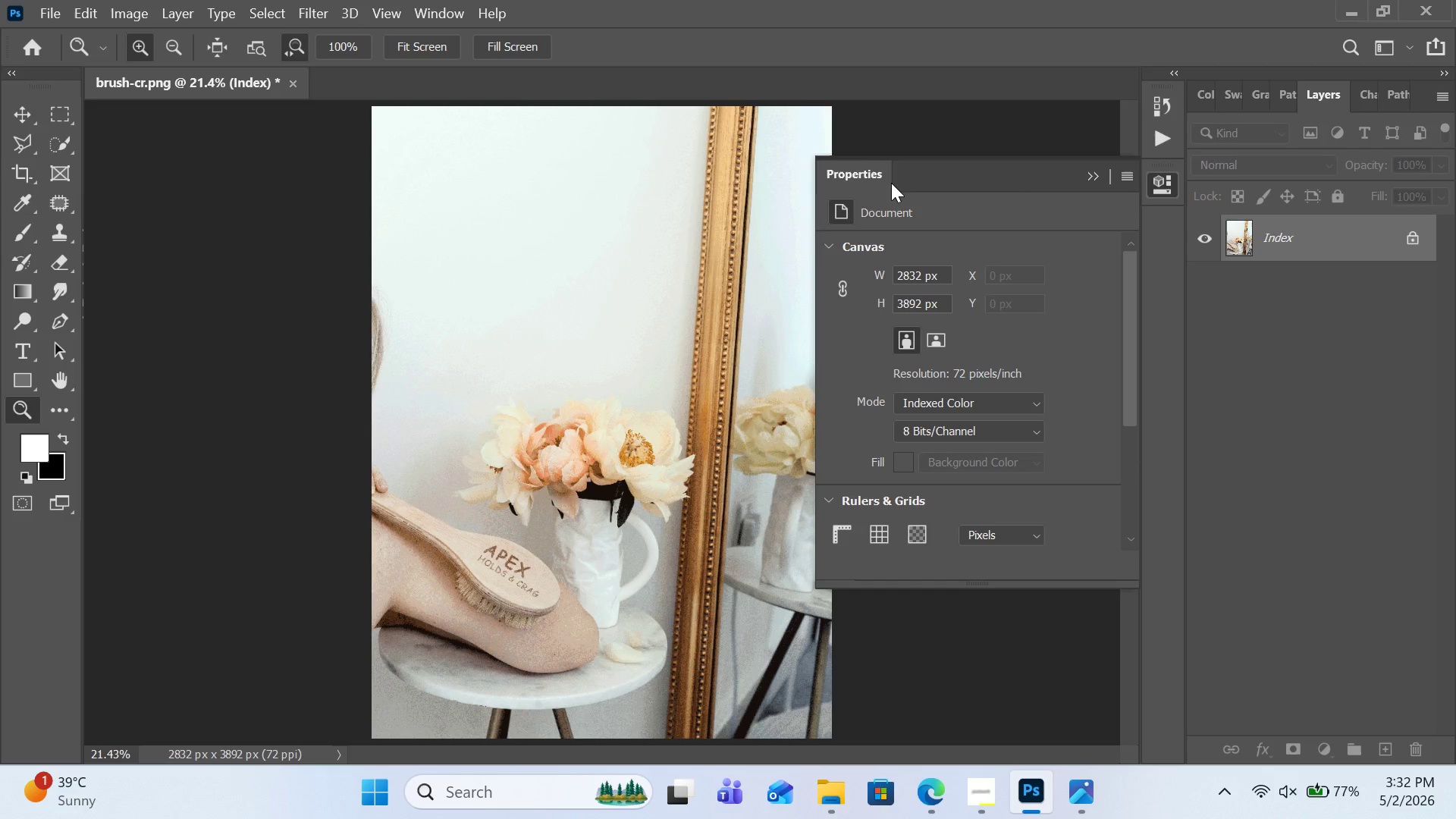 
wait(5.16)
 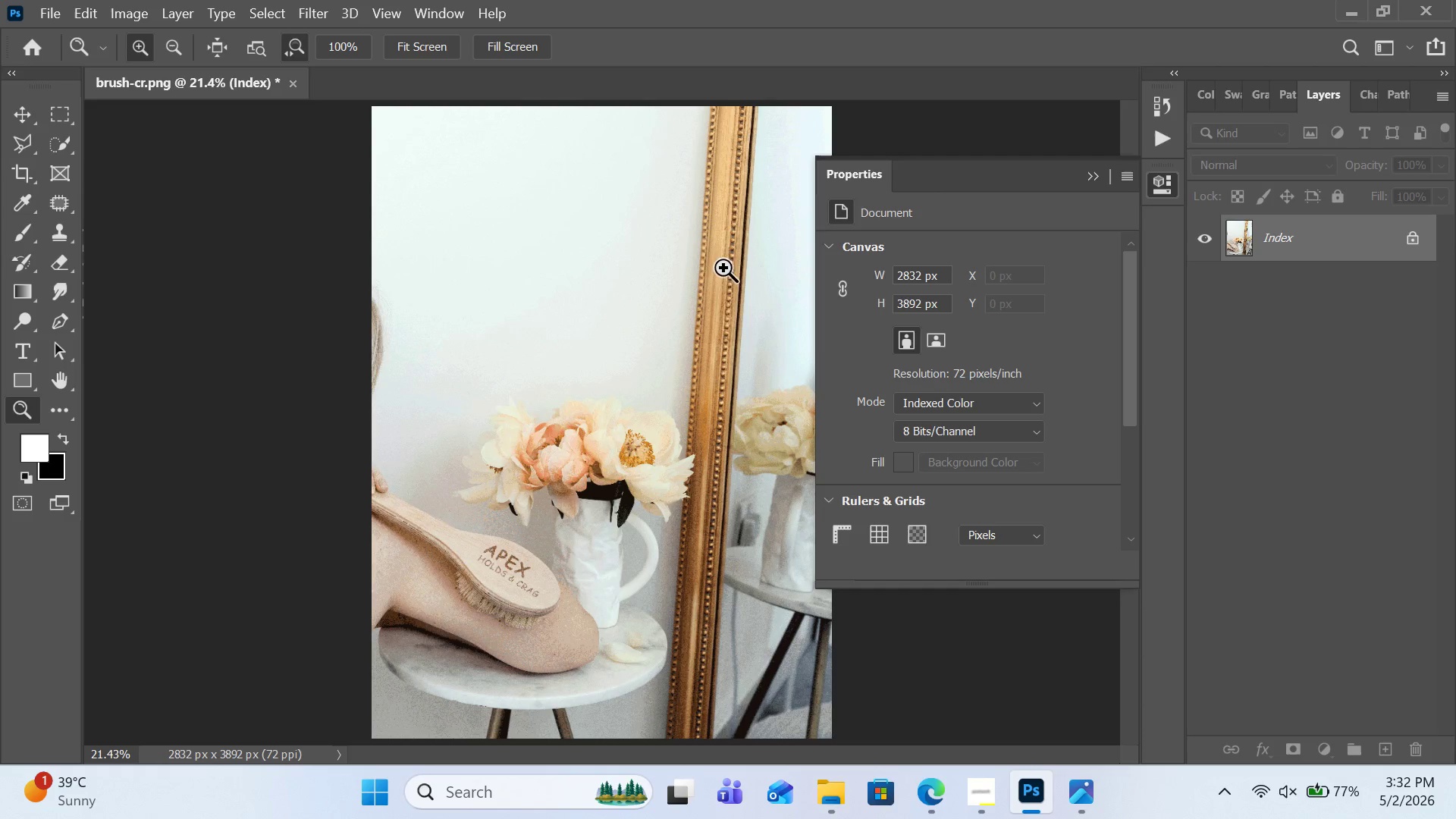 
double_click([1422, 237])
 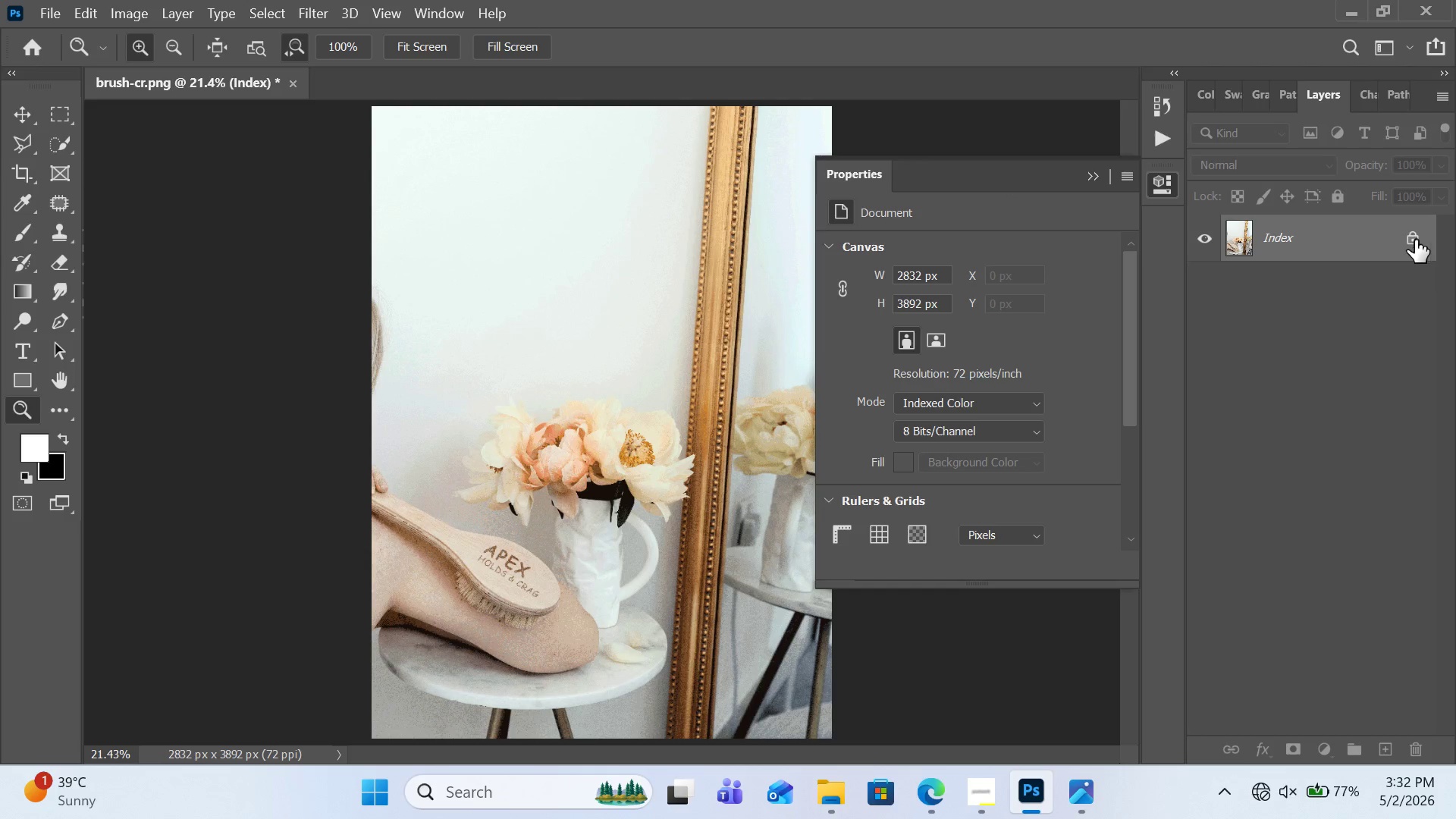 
double_click([1415, 240])
 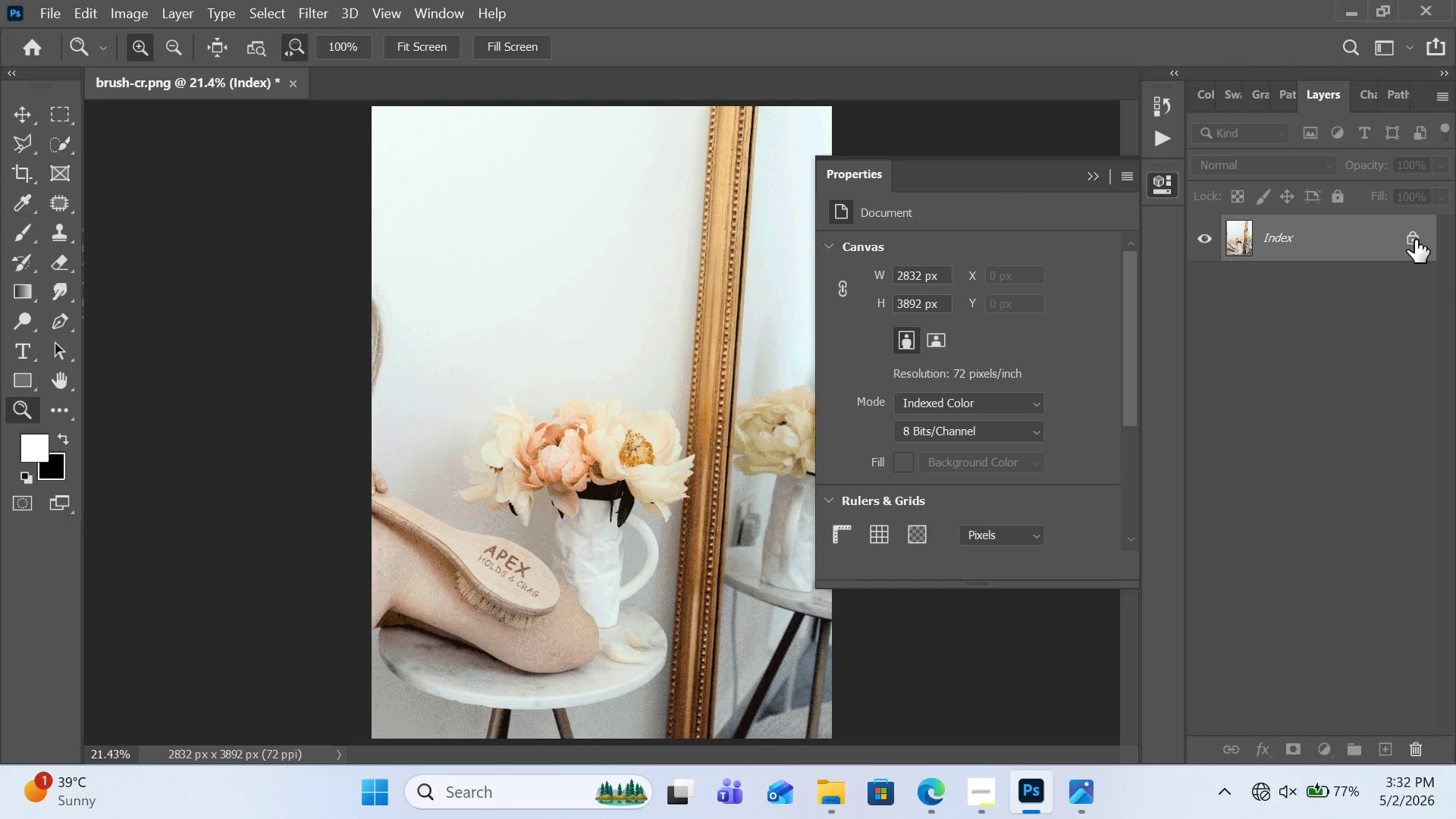 
triple_click([1415, 240])
 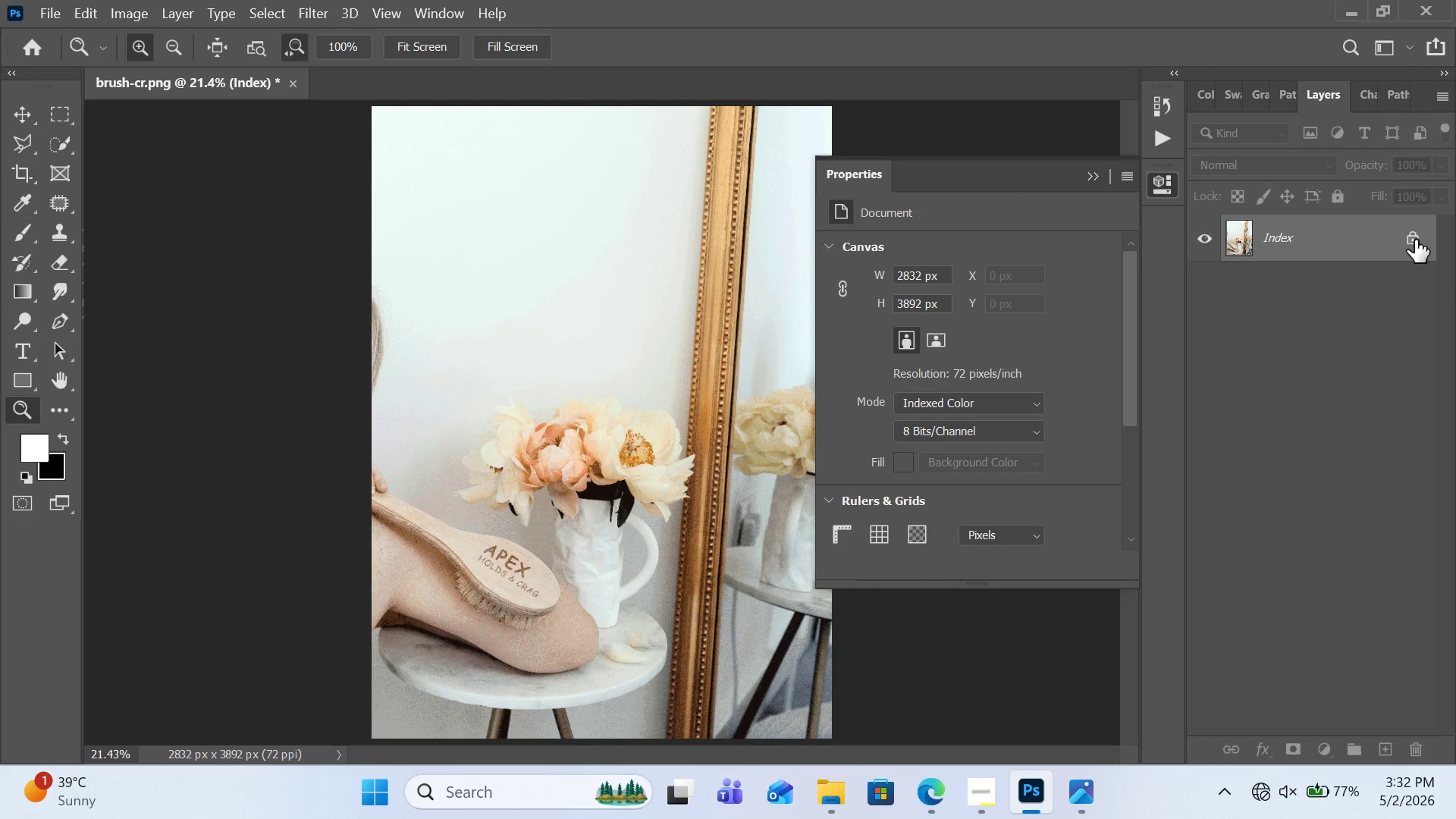 
double_click([1415, 240])
 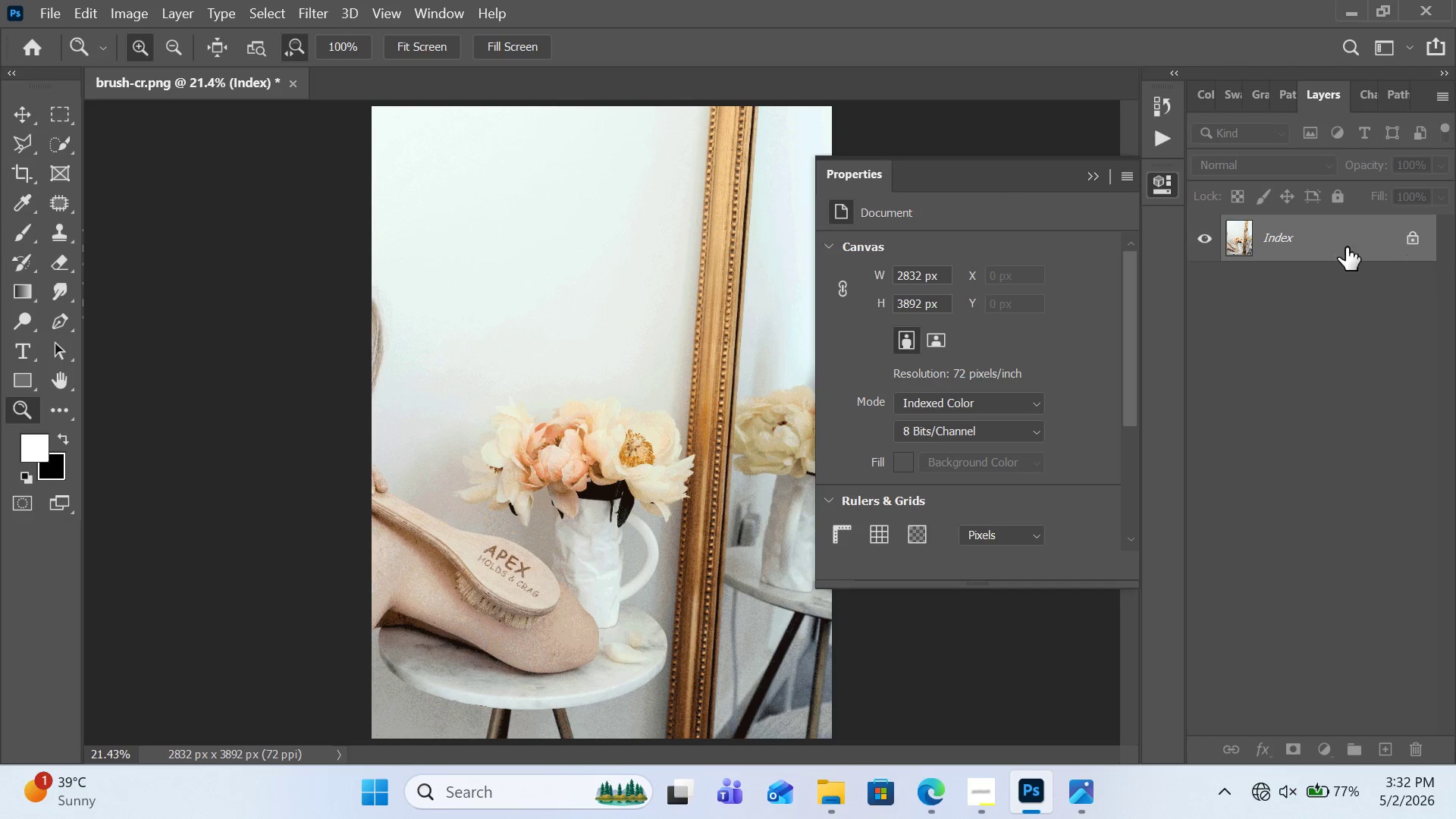 
right_click([1336, 247])
 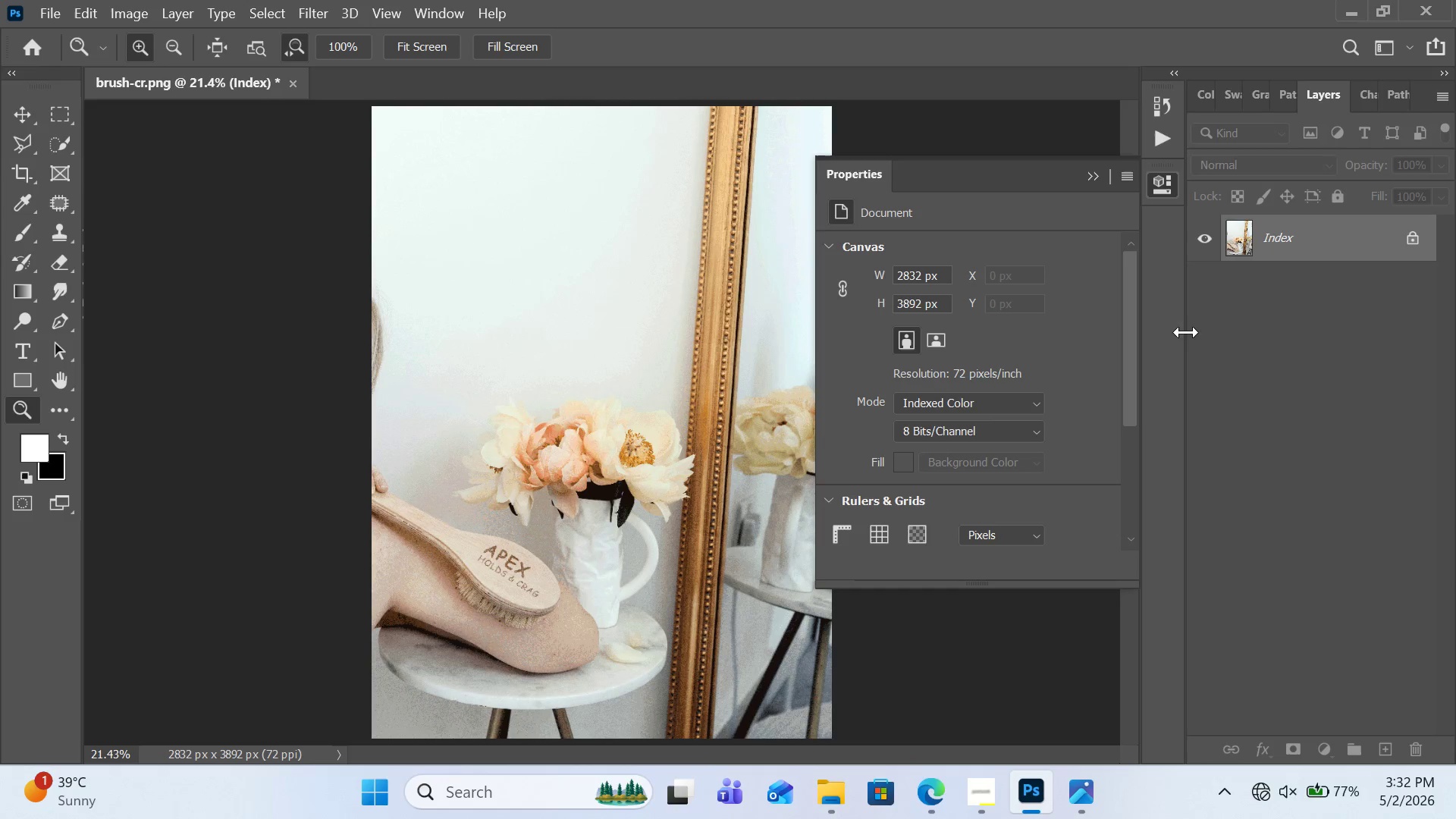 
double_click([1312, 245])
 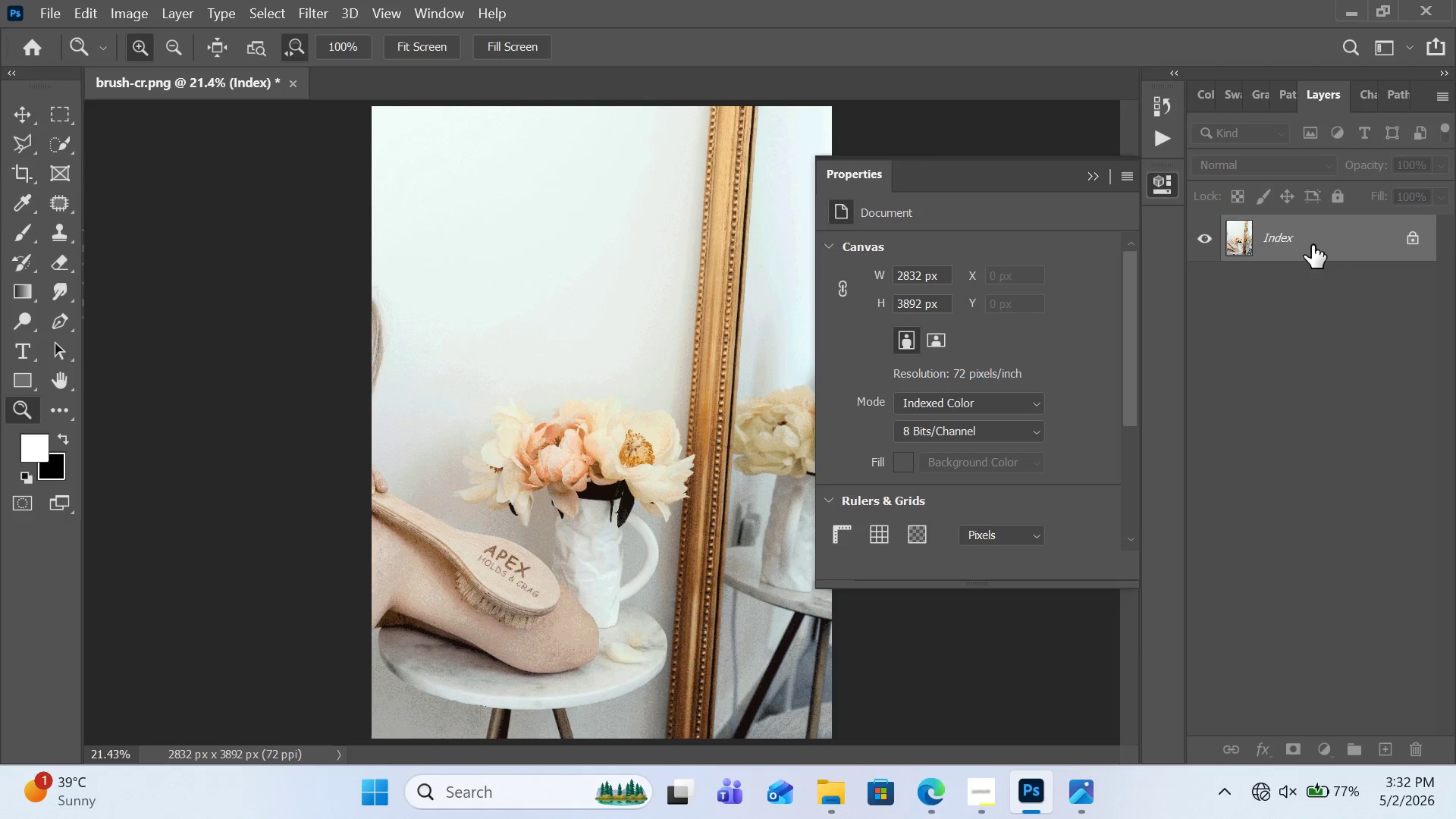 
triple_click([1312, 245])
 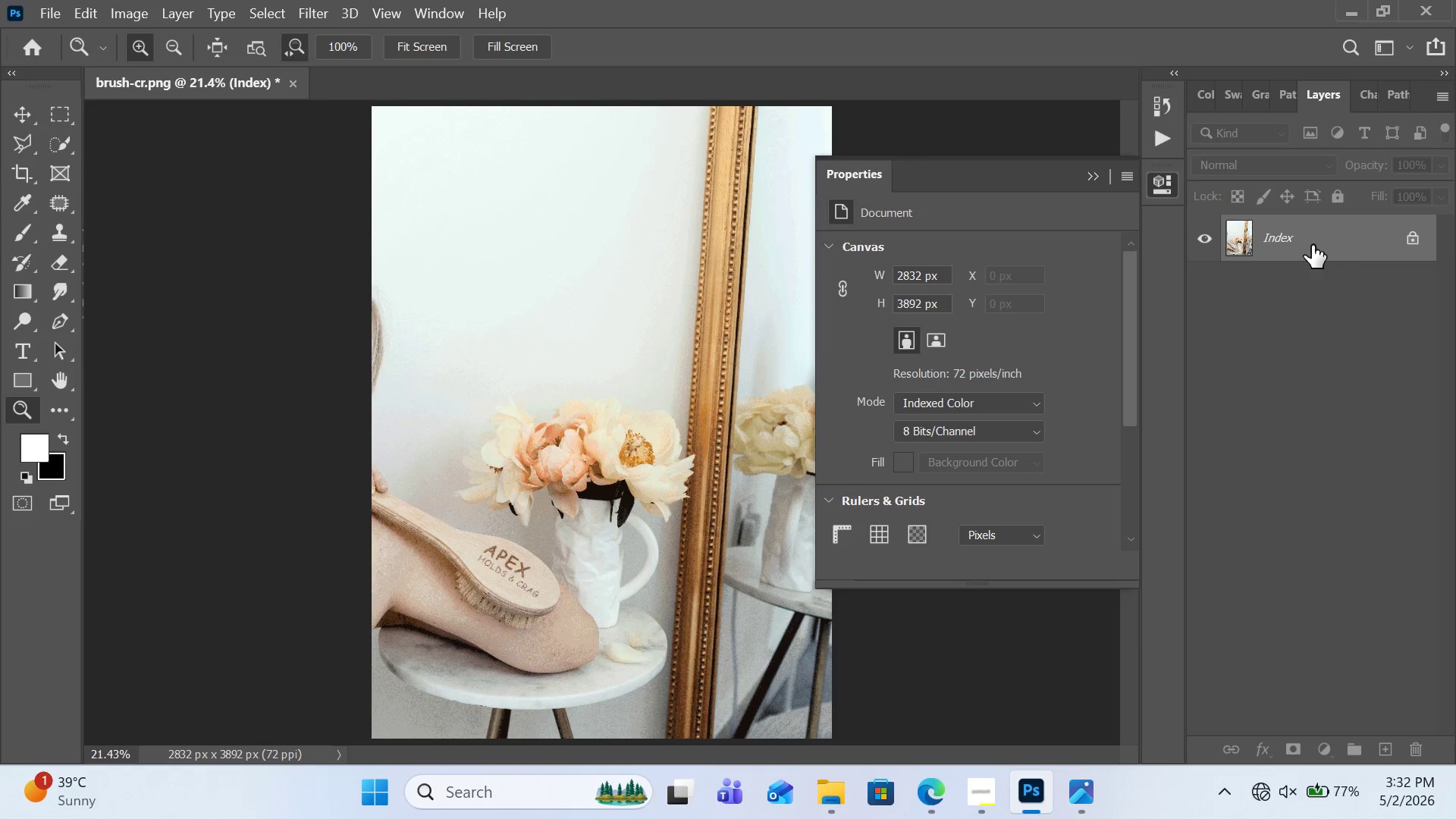 
triple_click([1312, 245])
 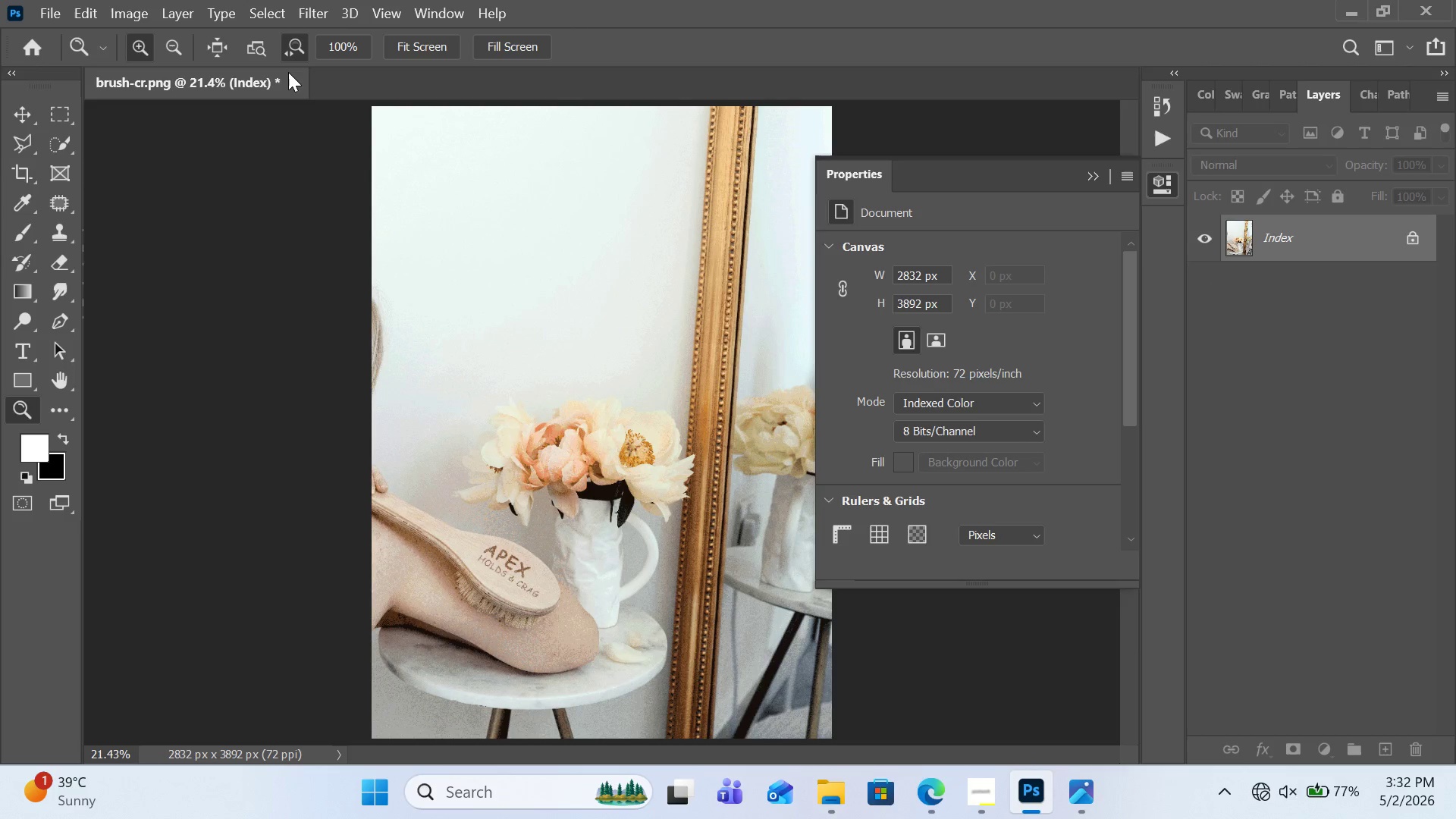 
left_click([290, 82])
 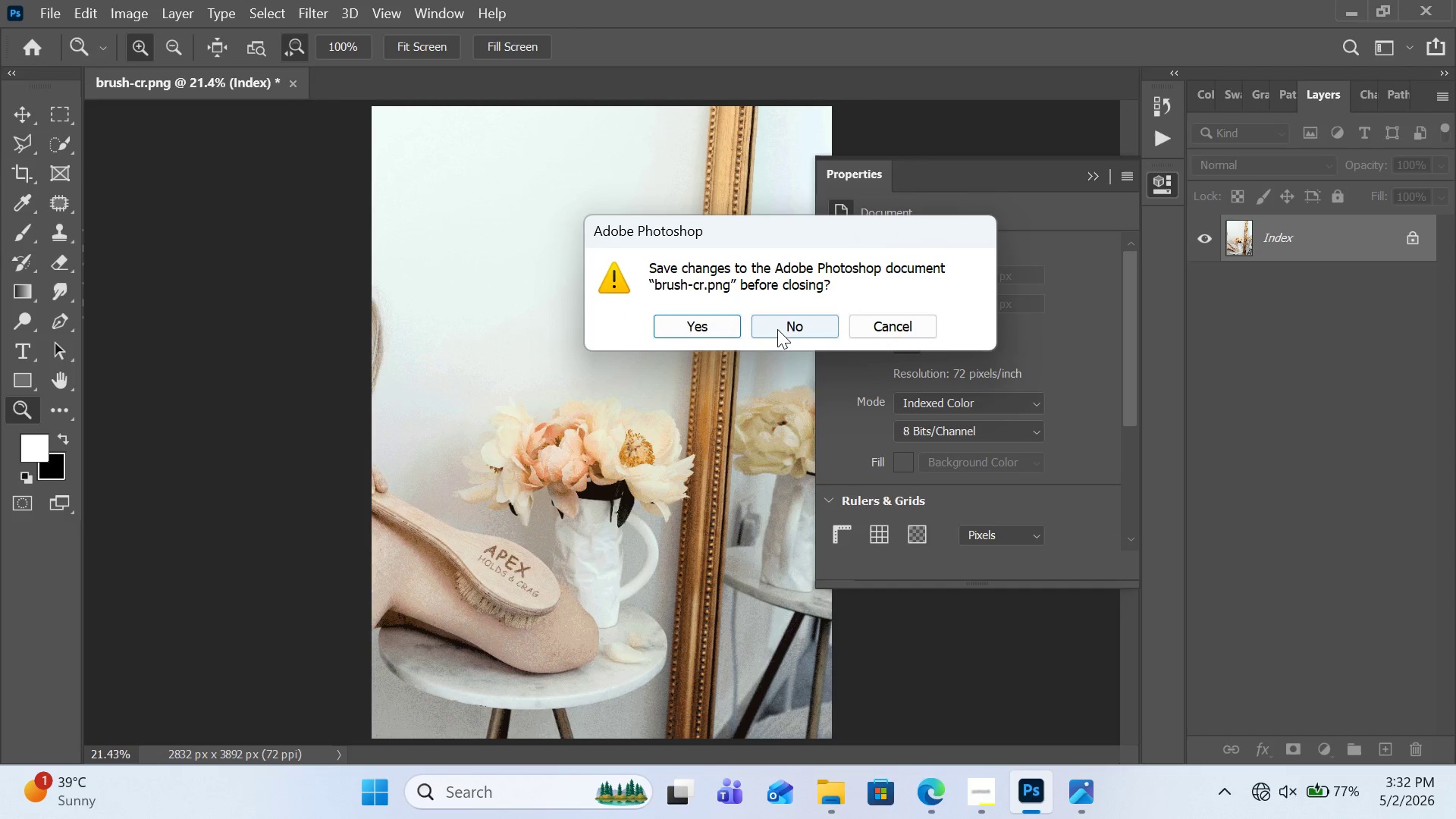 
left_click([777, 329])
 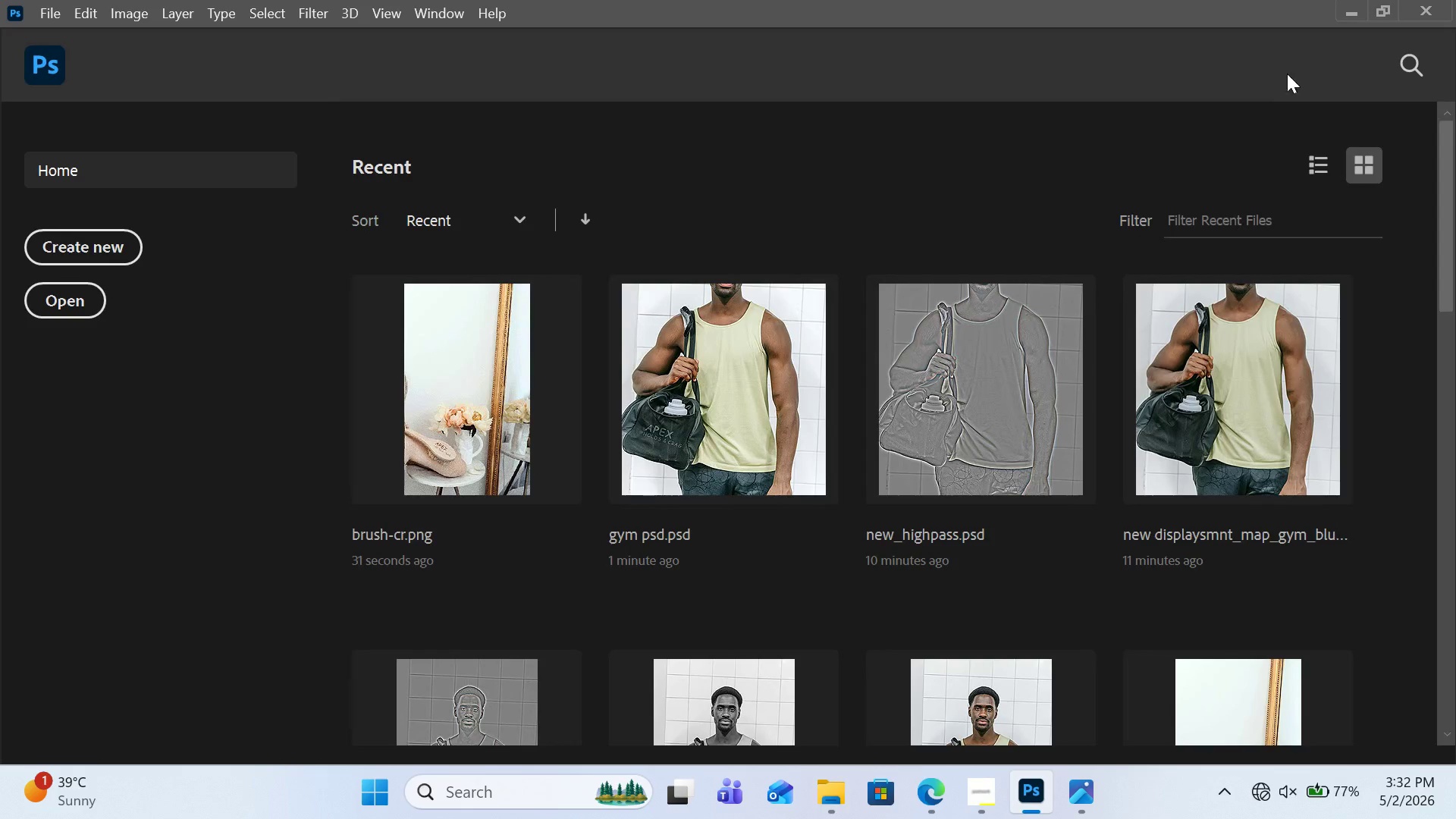 
left_click([1367, 2])
 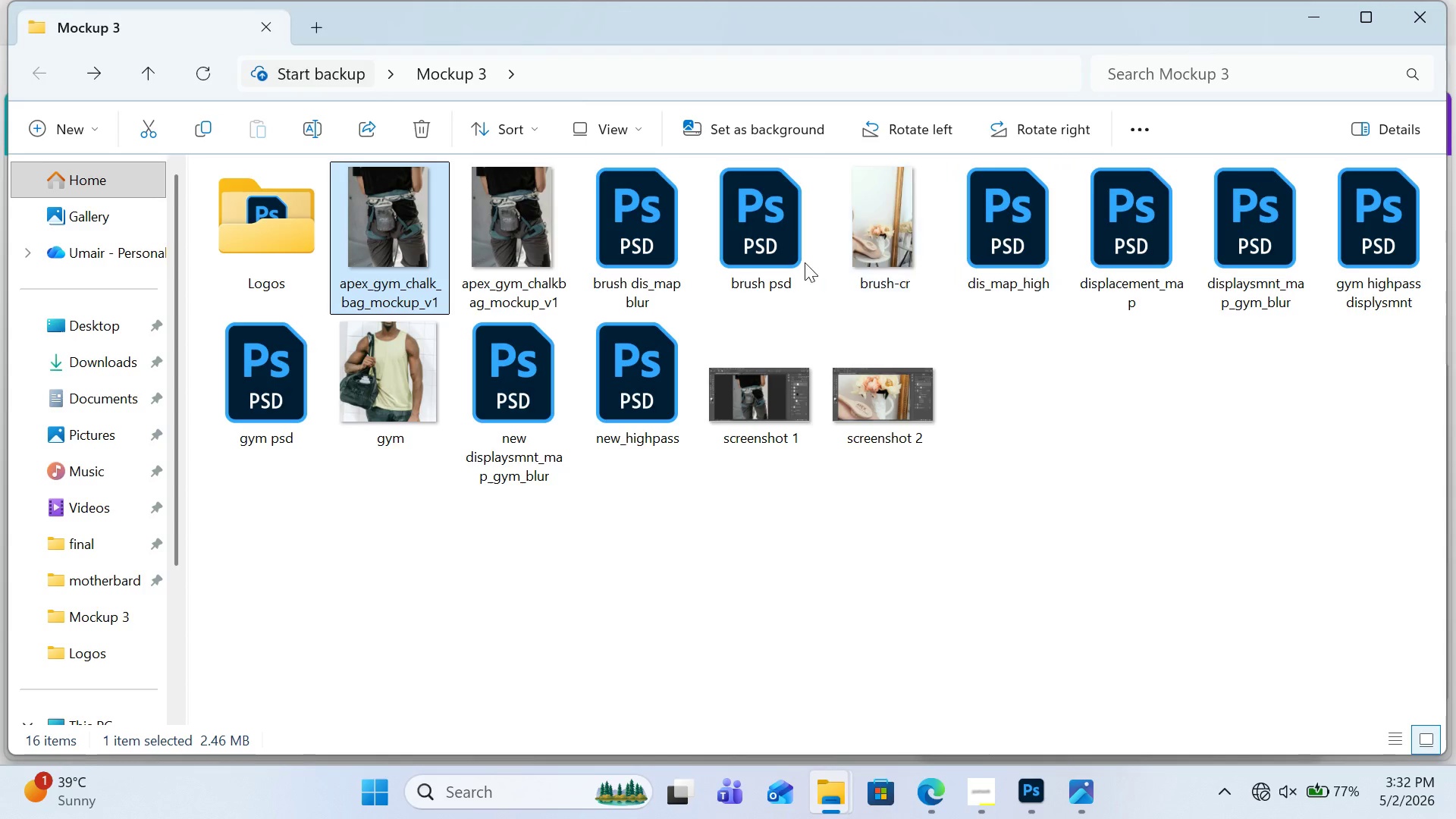 
double_click([786, 262])
 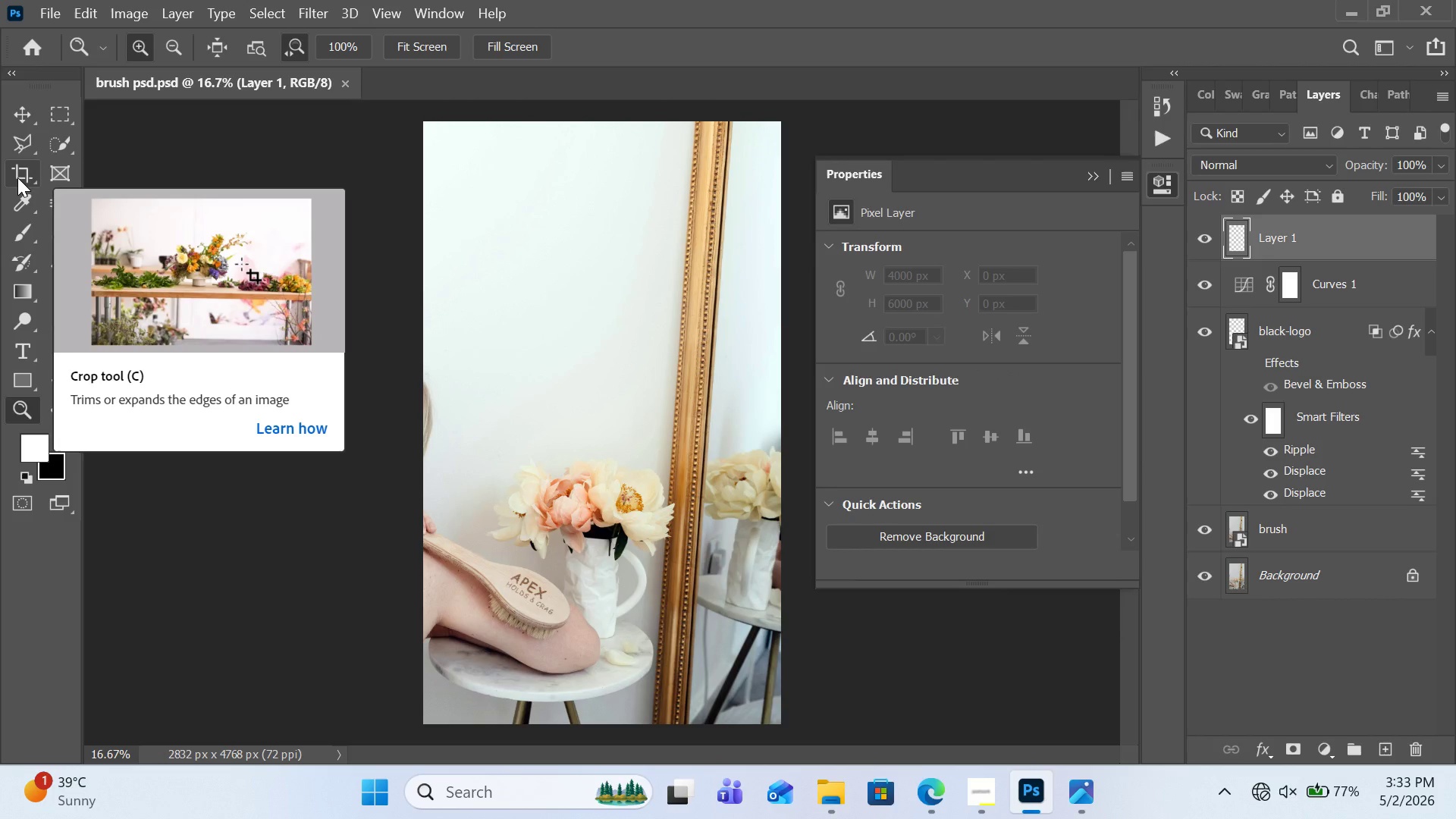 
wait(17.56)
 